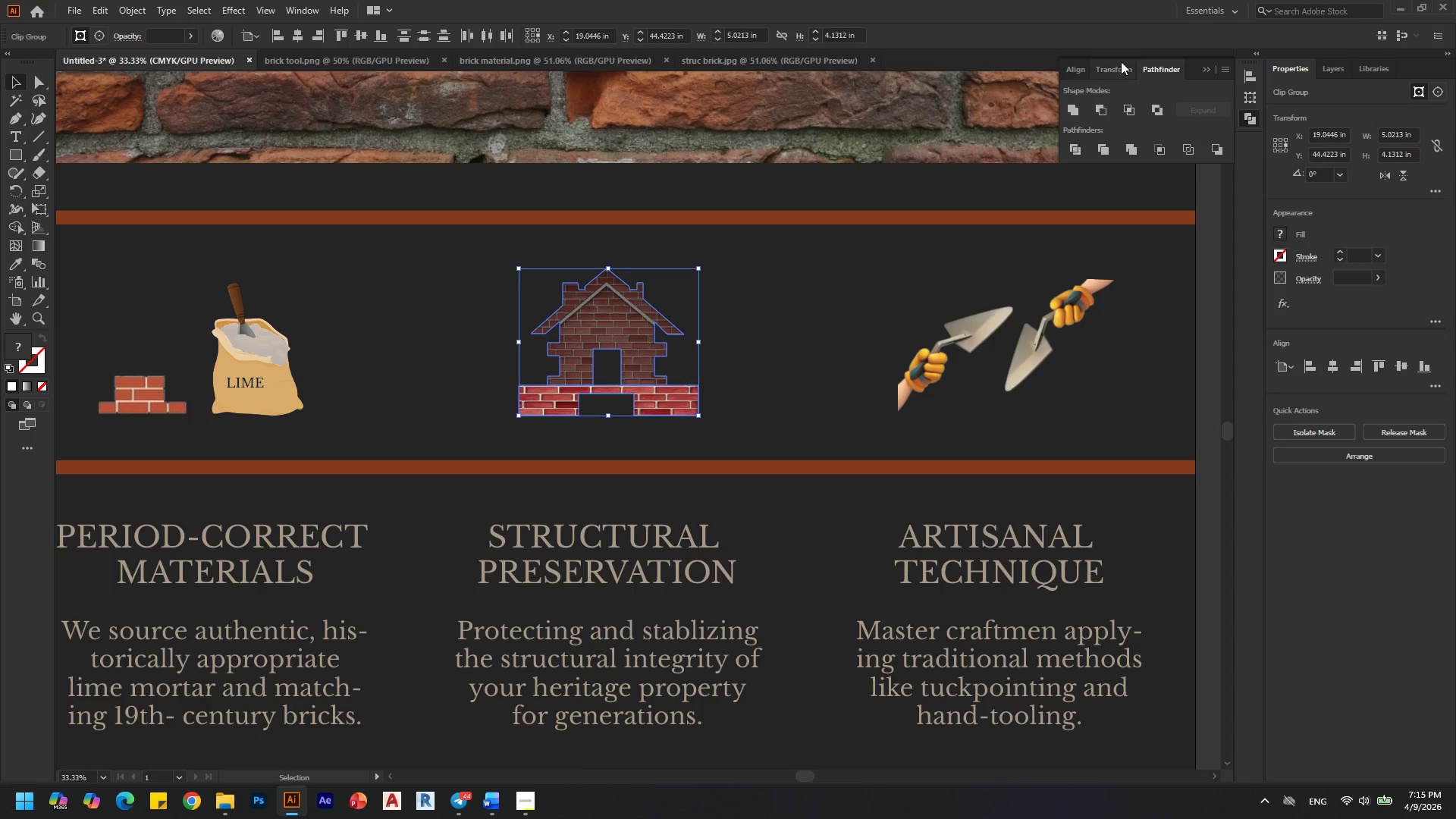 
left_click([1062, 61])
 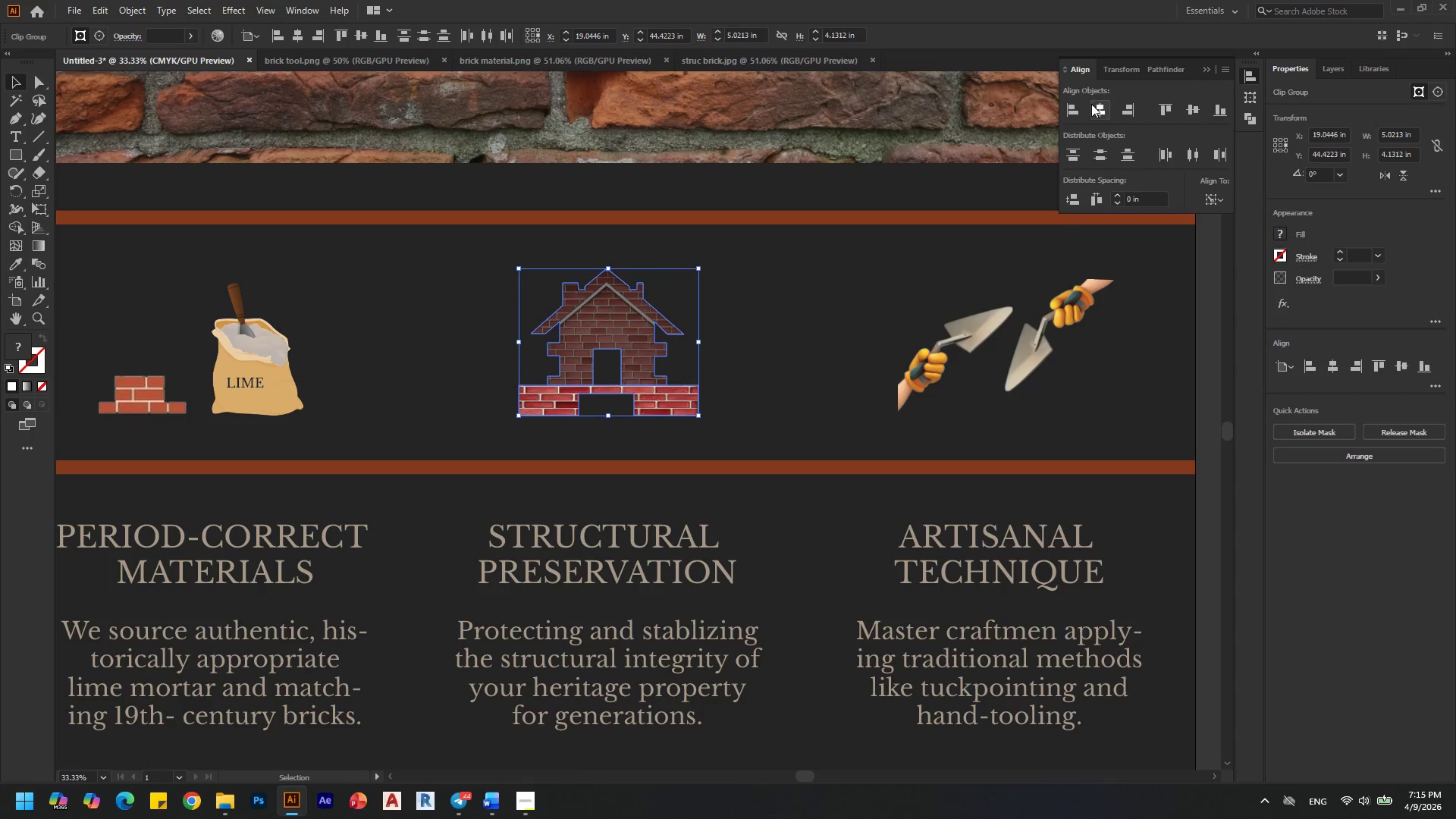 
left_click([1095, 105])
 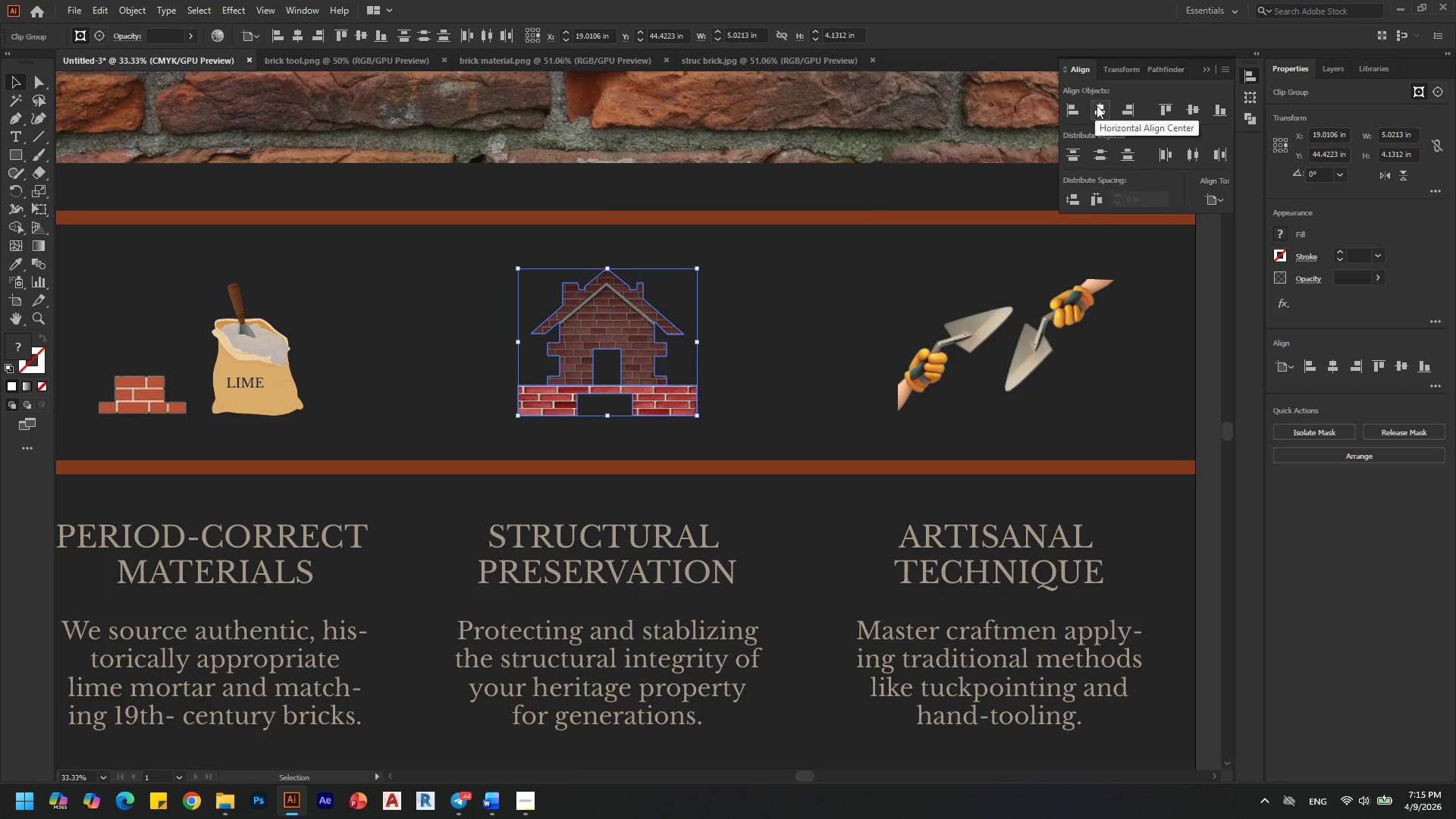 
hold_key(key=AltLeft, duration=0.33)
scroll: coordinate [553, 339], scroll_direction: none, amount: 0.0
 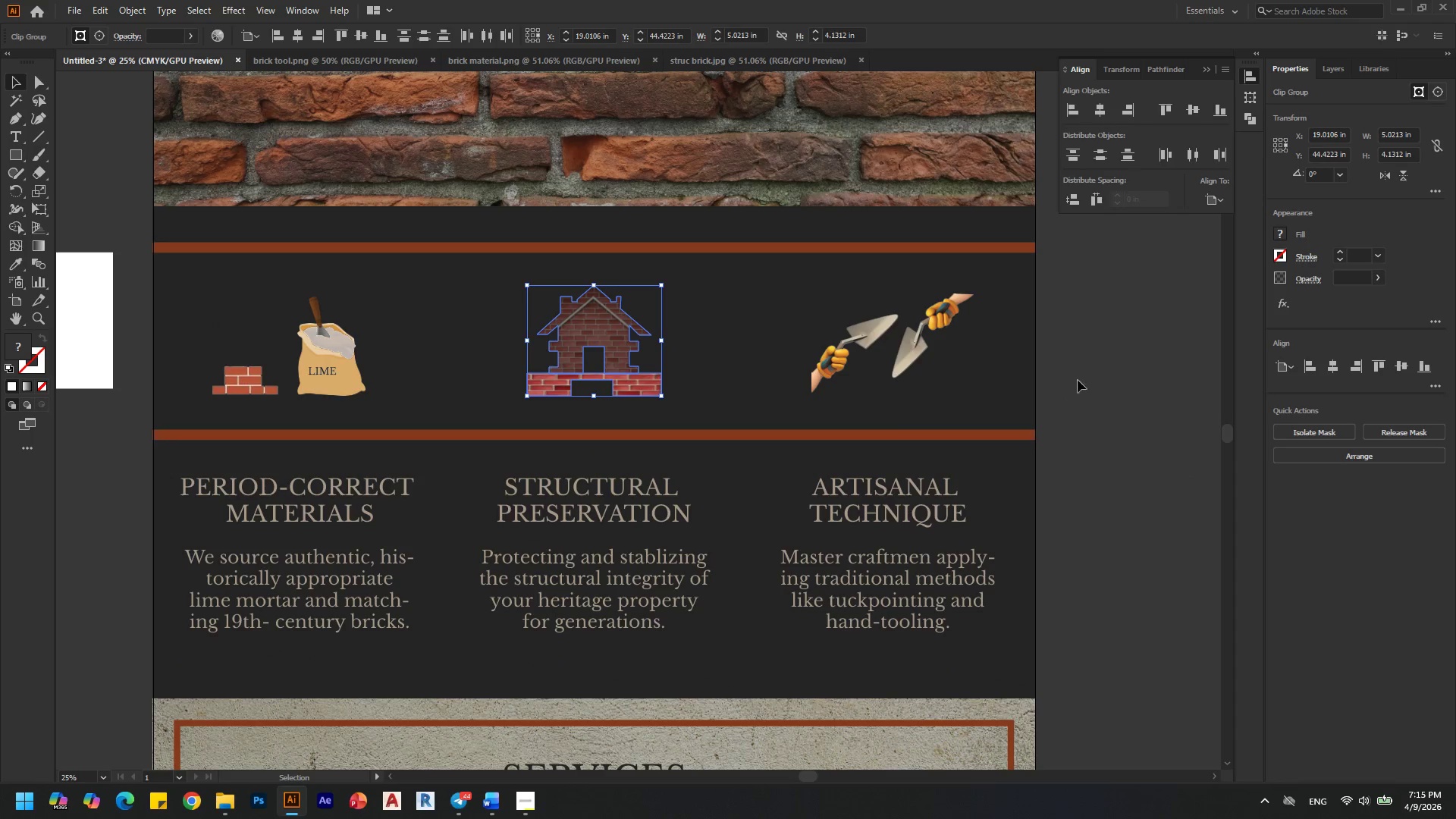 
left_click([1131, 359])
 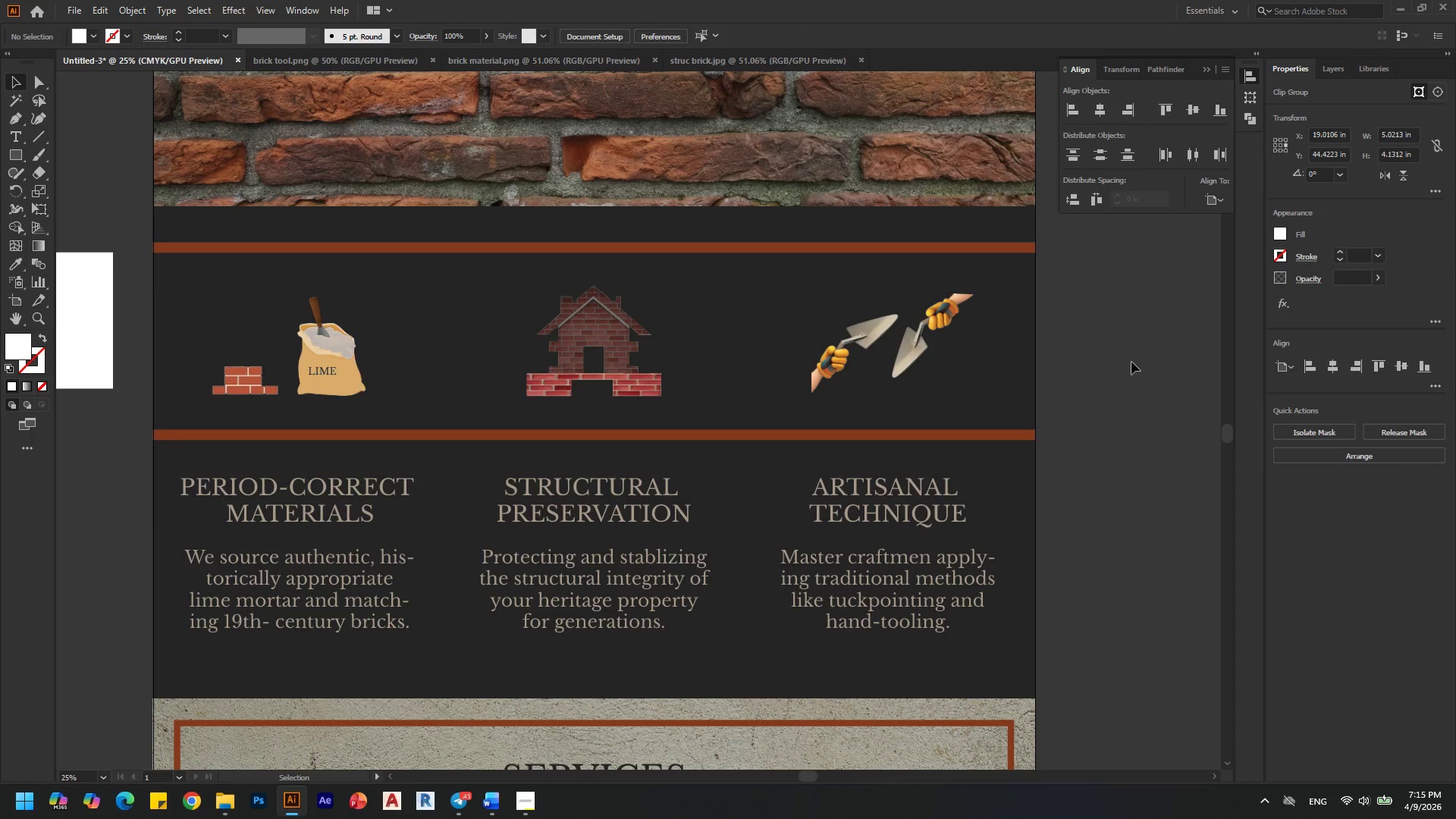 
hold_key(key=AltLeft, duration=0.45)
scroll: coordinate [584, 434], scroll_direction: down, amount: 1.0
 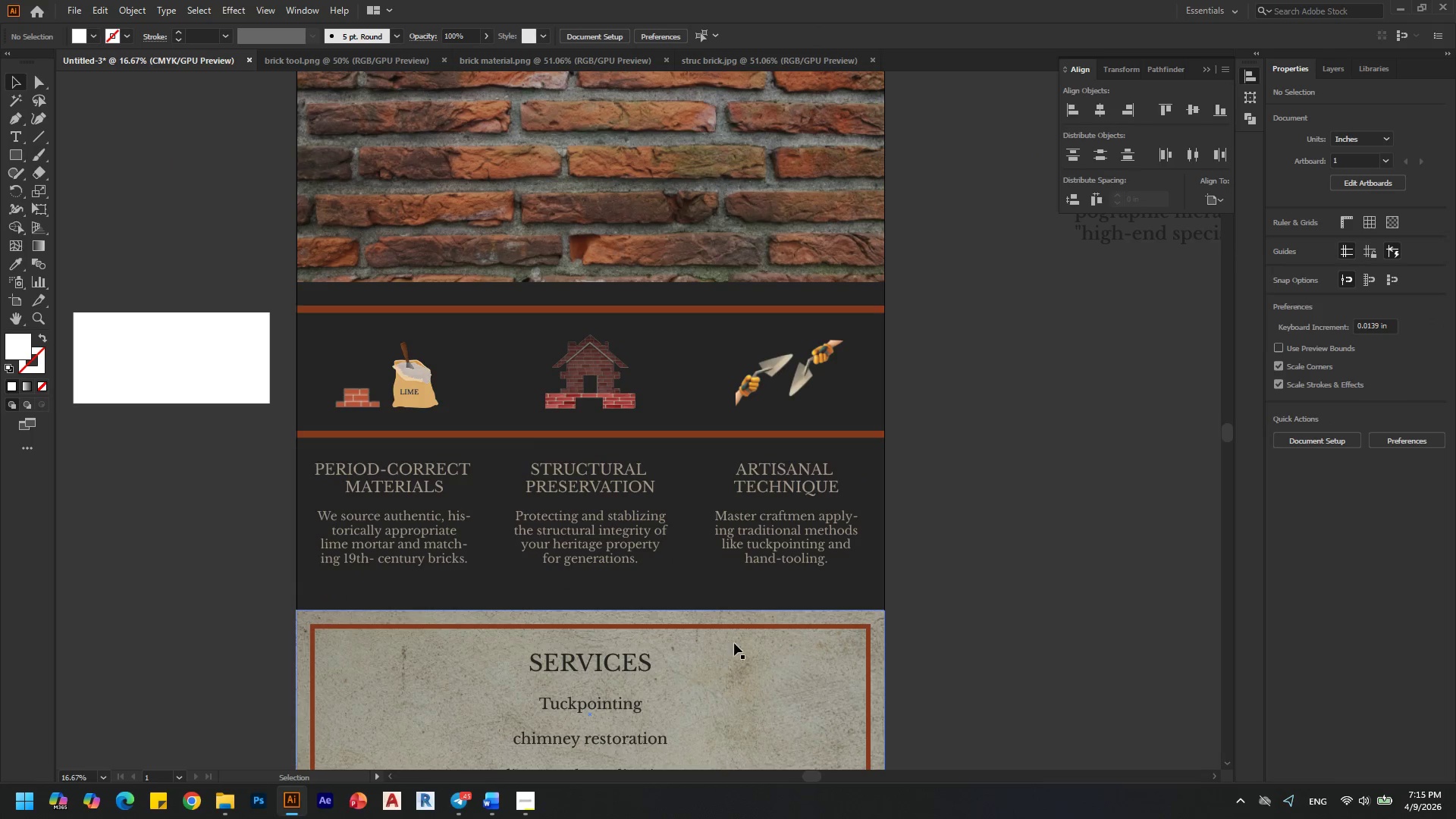 
hold_key(key=AltLeft, duration=0.38)
scroll: coordinate [545, 426], scroll_direction: none, amount: 0.0
 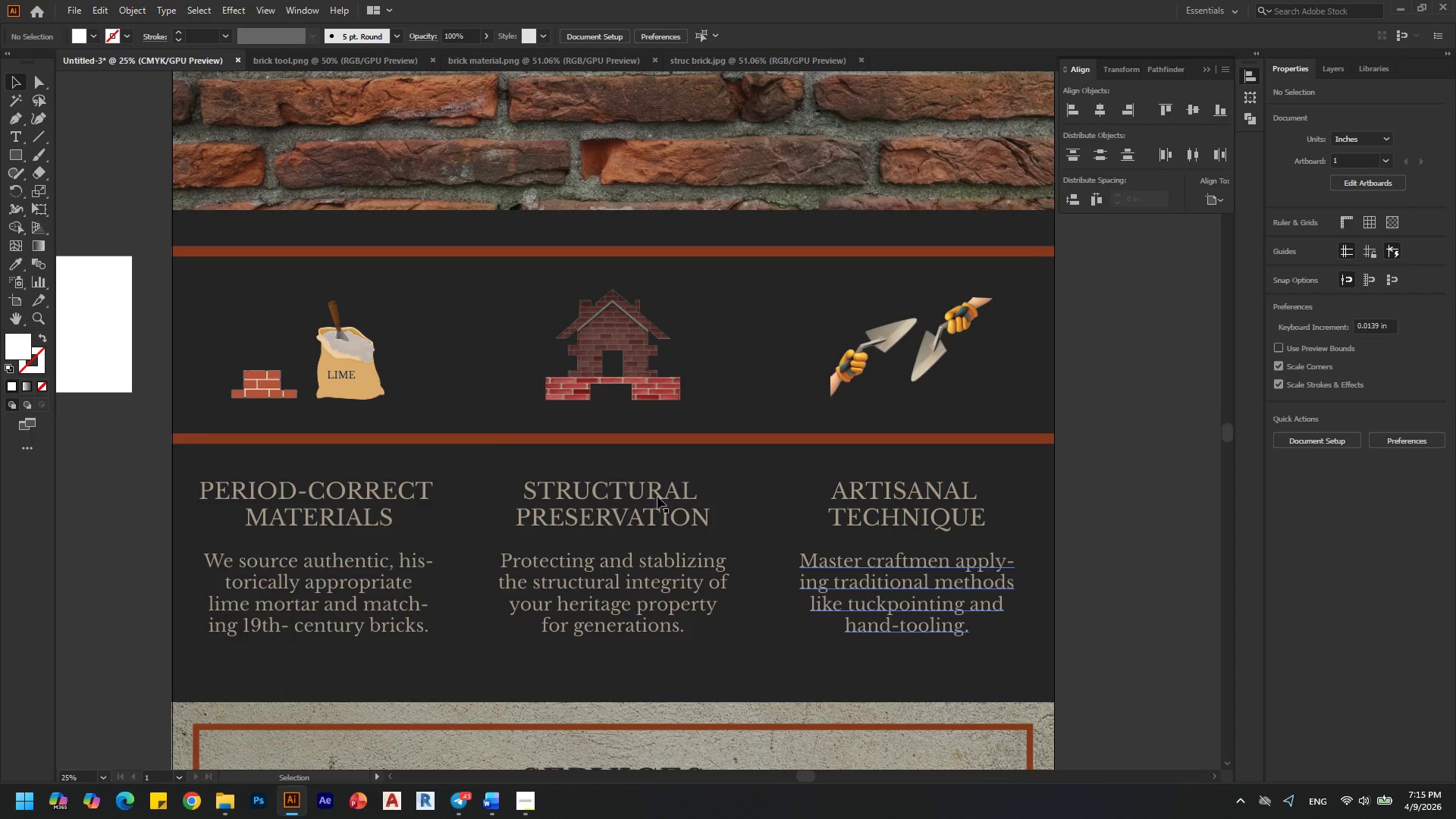 
left_click([360, 373])
 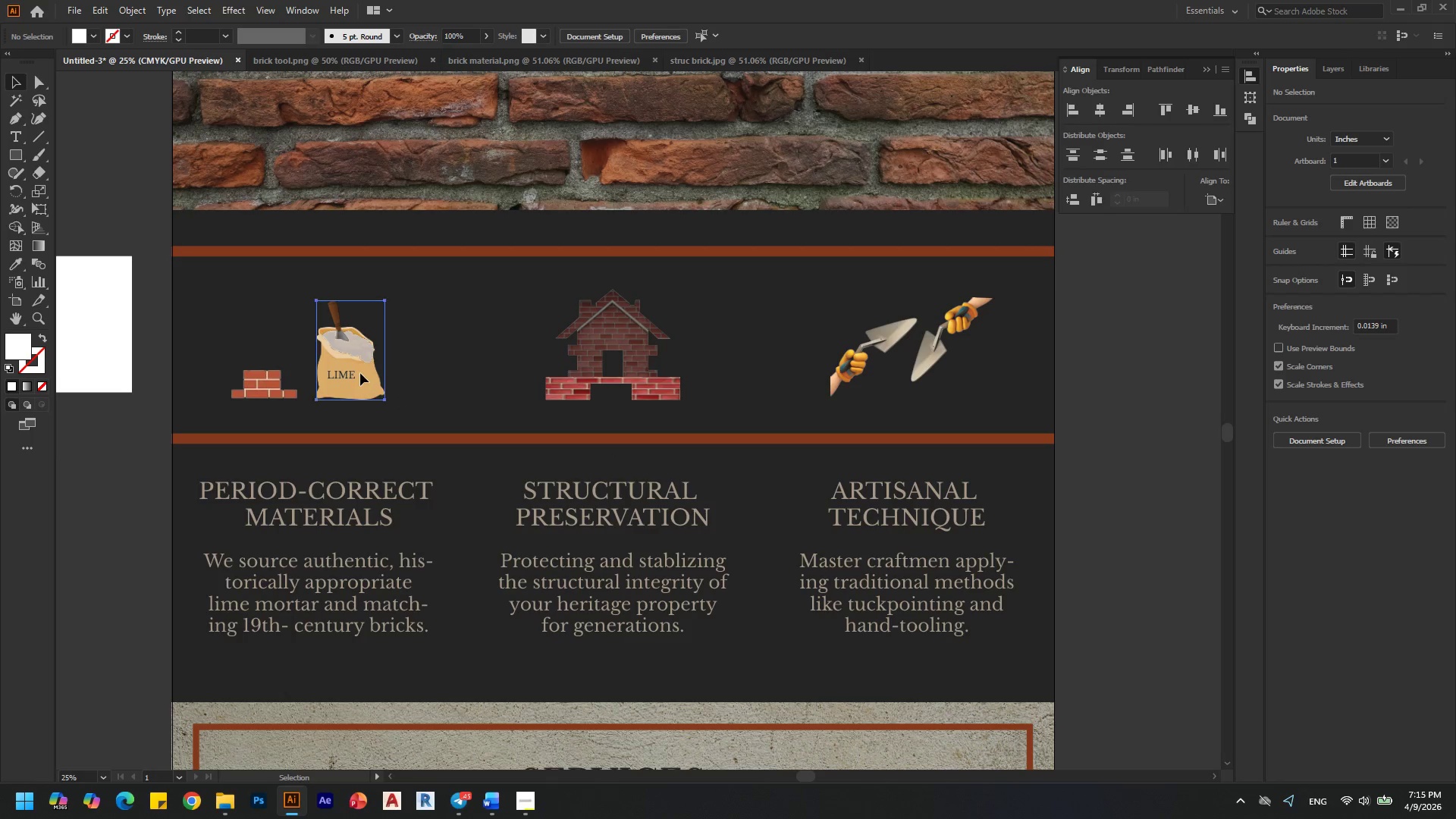 
hold_key(key=ShiftLeft, duration=1.53)
left_click([265, 374])
 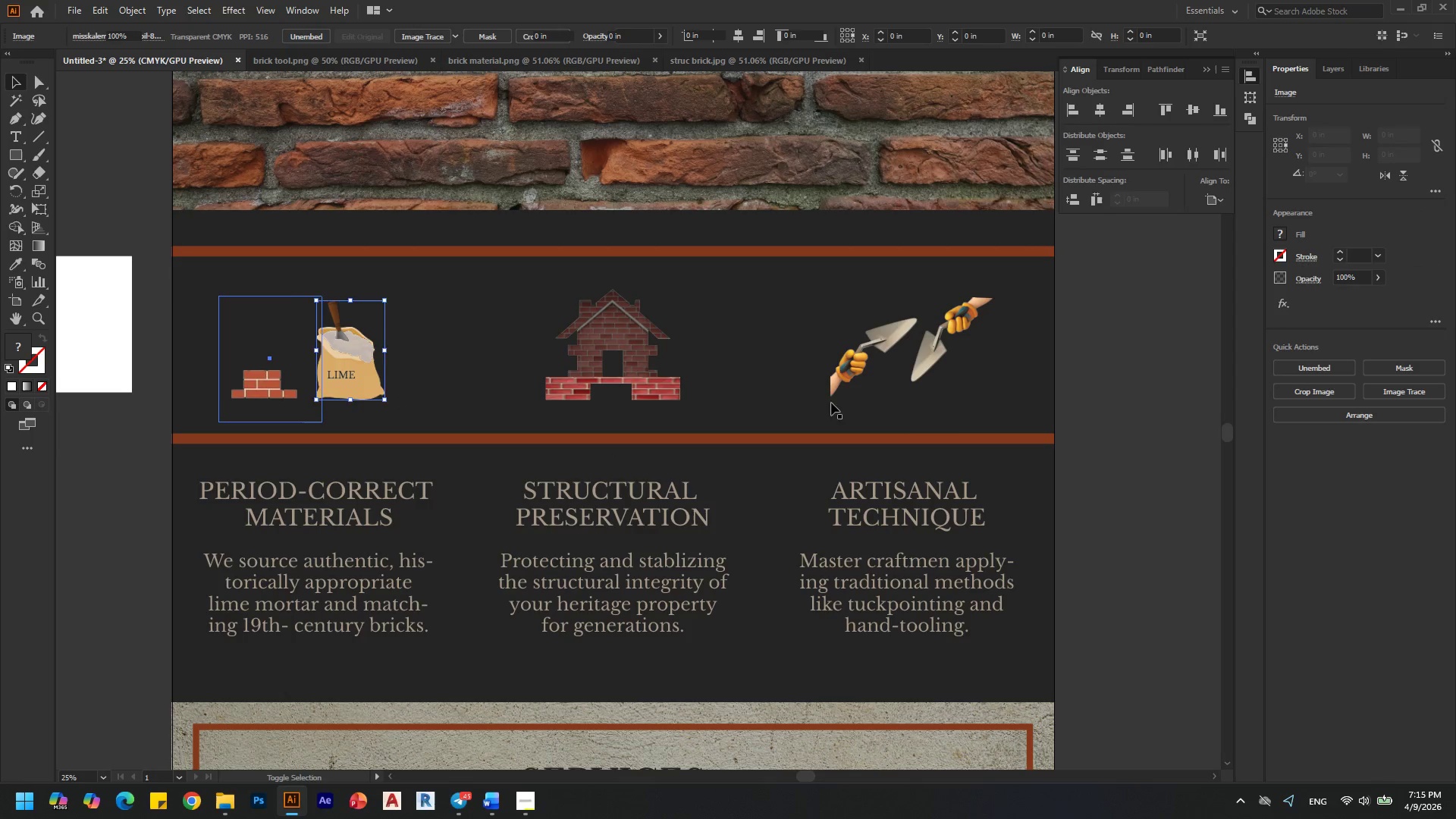 
key(Shift+ShiftLeft)
 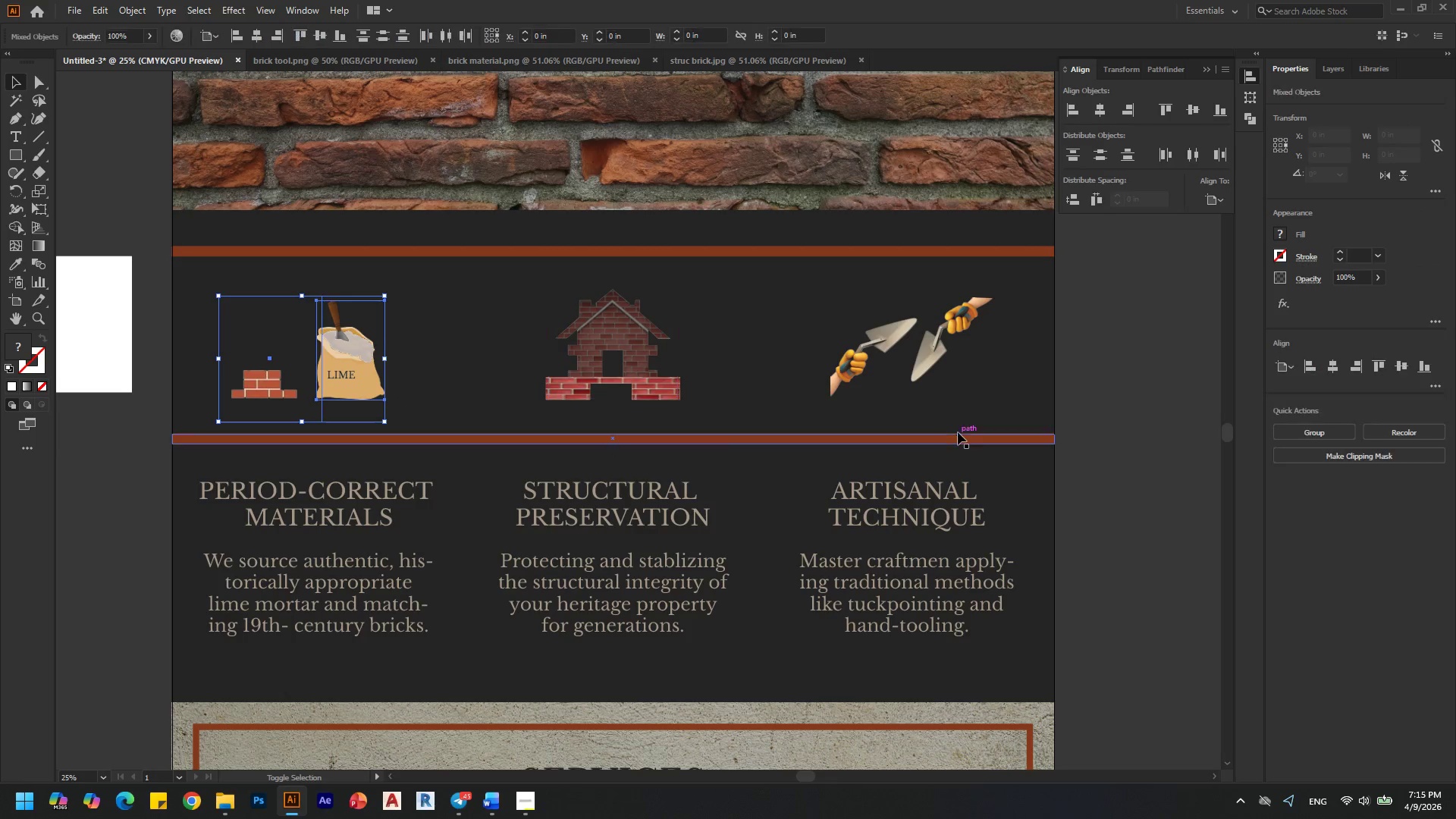 
key(Shift+ShiftLeft)
 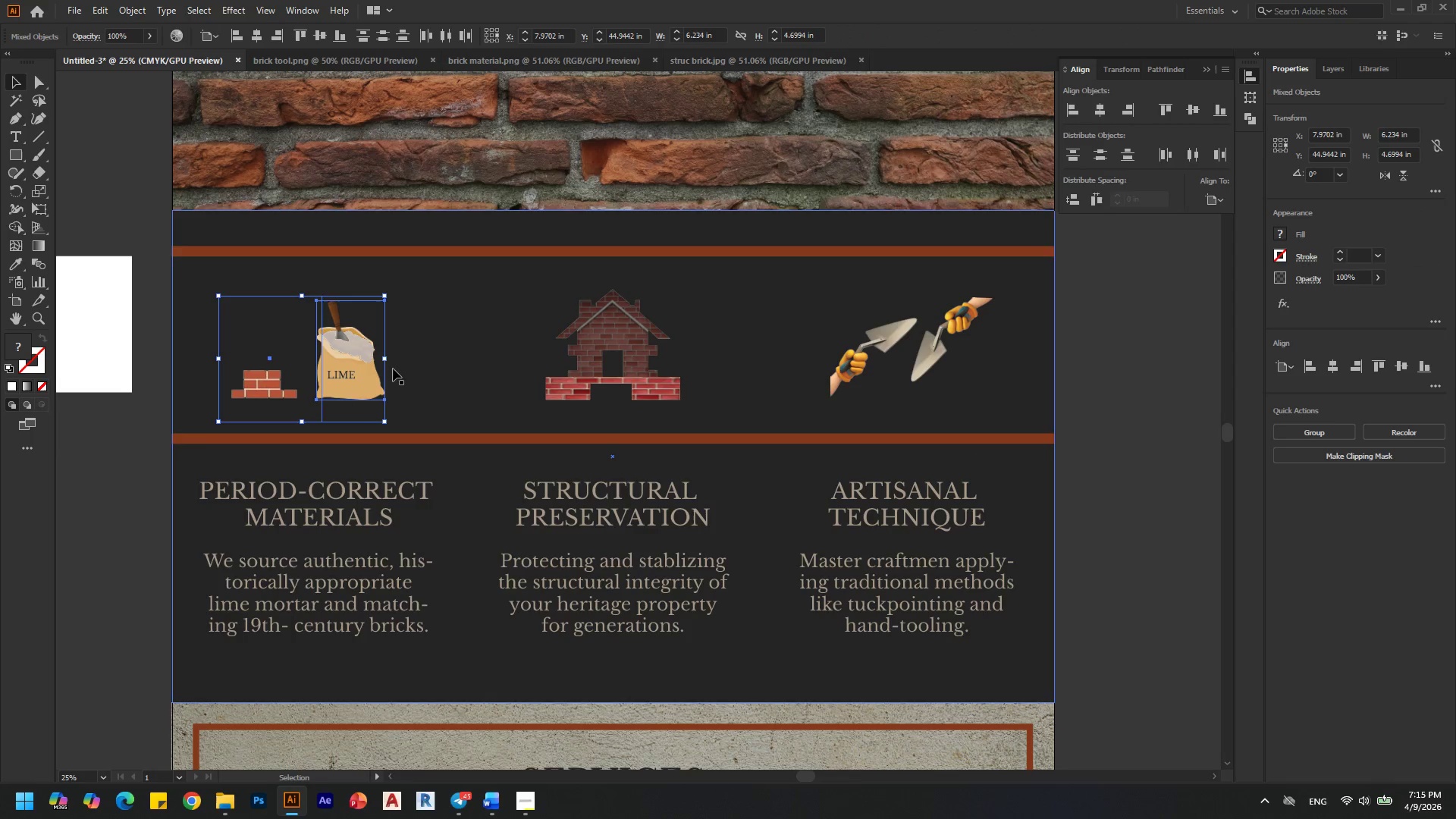 
left_click_drag(start_coordinate=[344, 382], to_coordinate=[539, 383])
 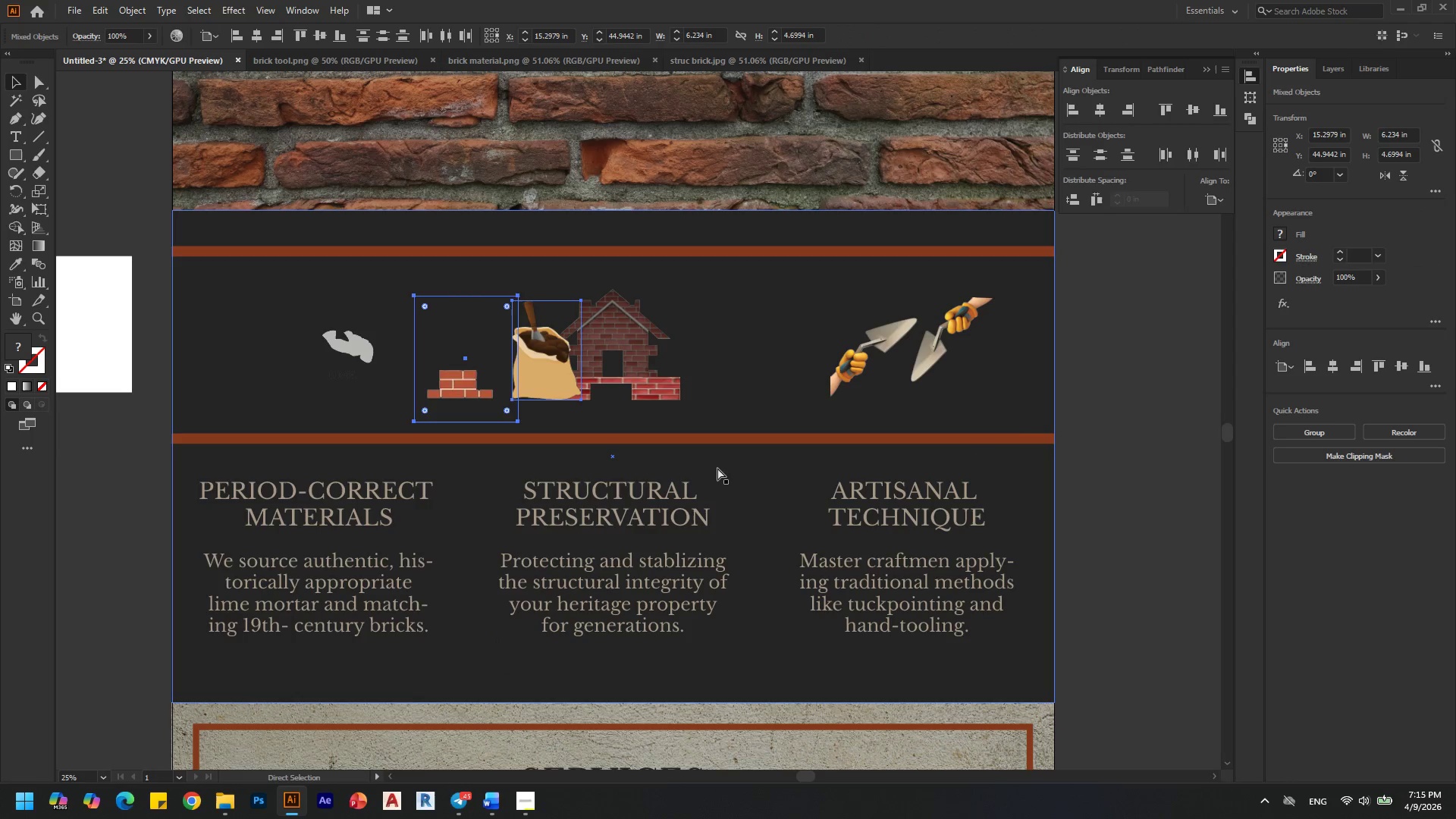 
hold_key(key=ShiftLeft, duration=1.03)
 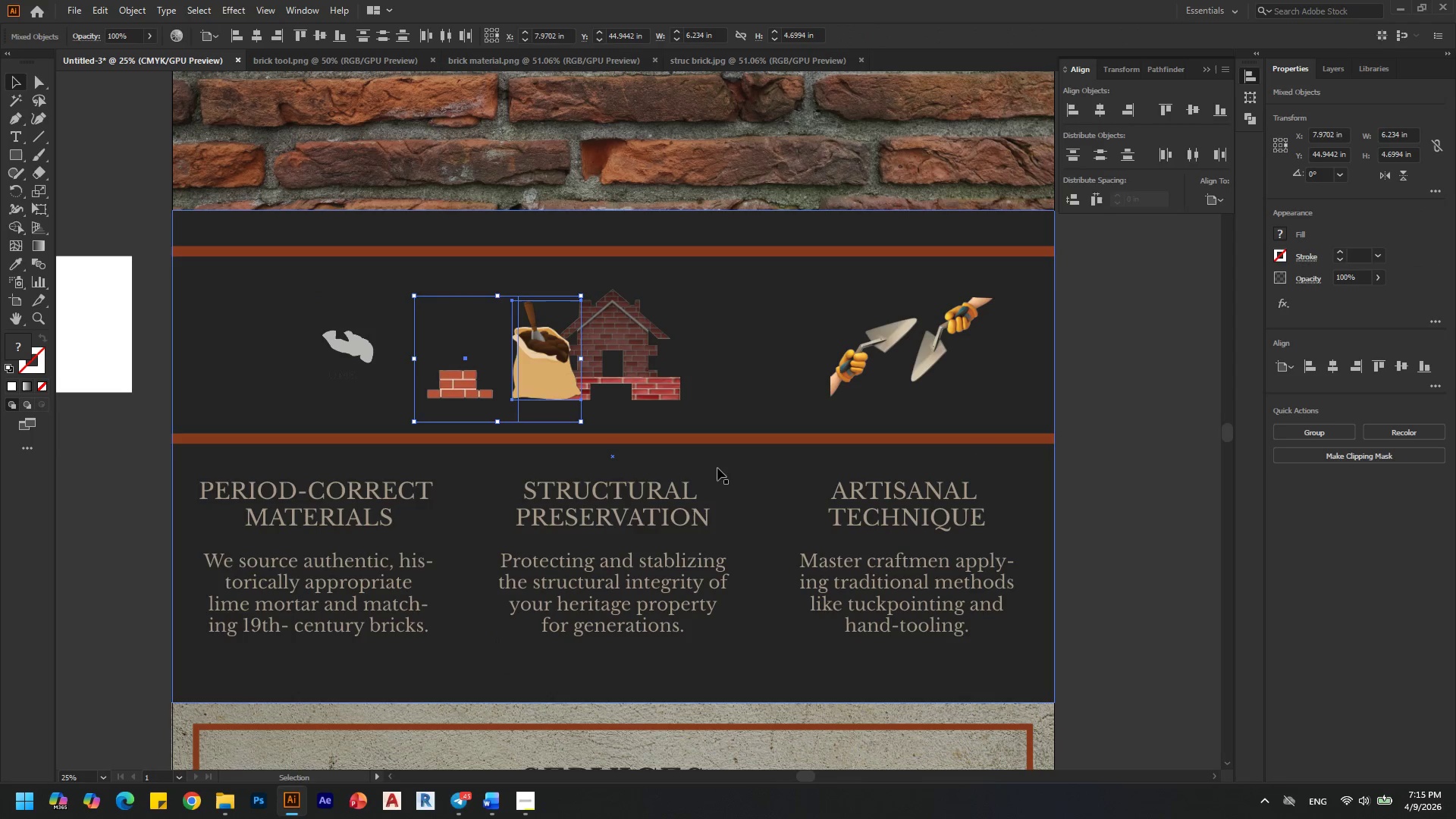 
key(Control+ControlLeft)
 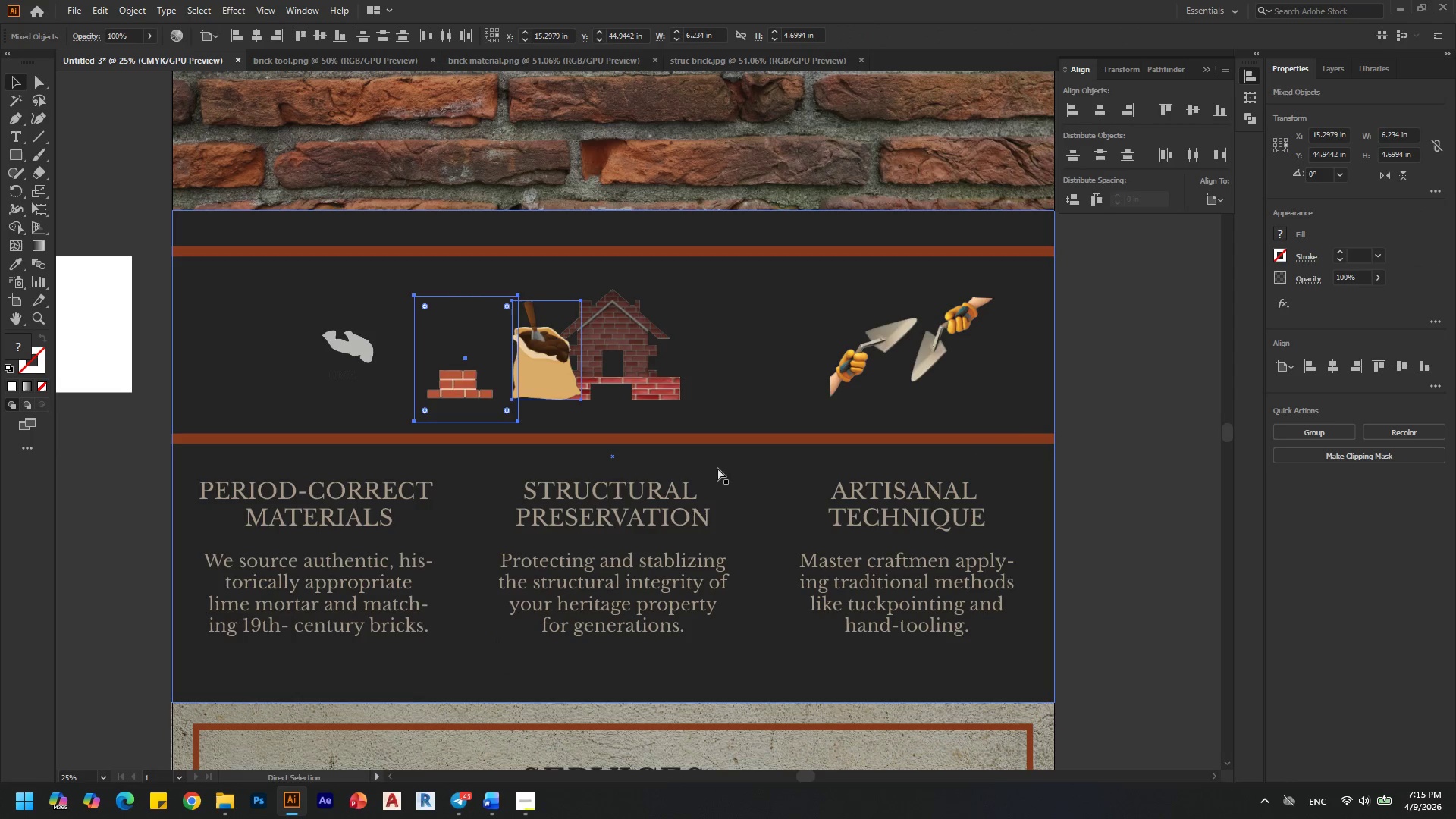 
key(Control+Z)
 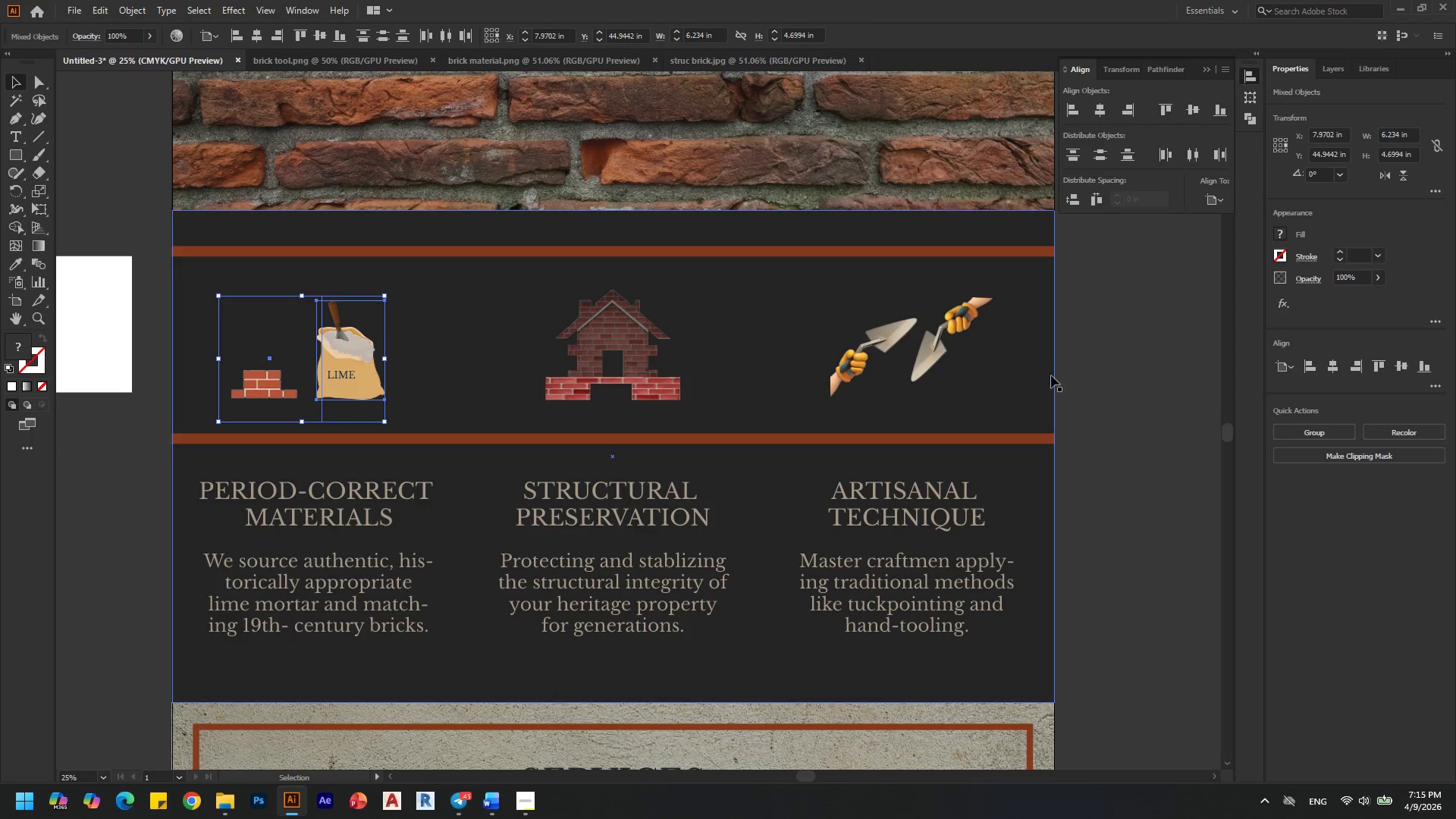 
left_click([1157, 359])
 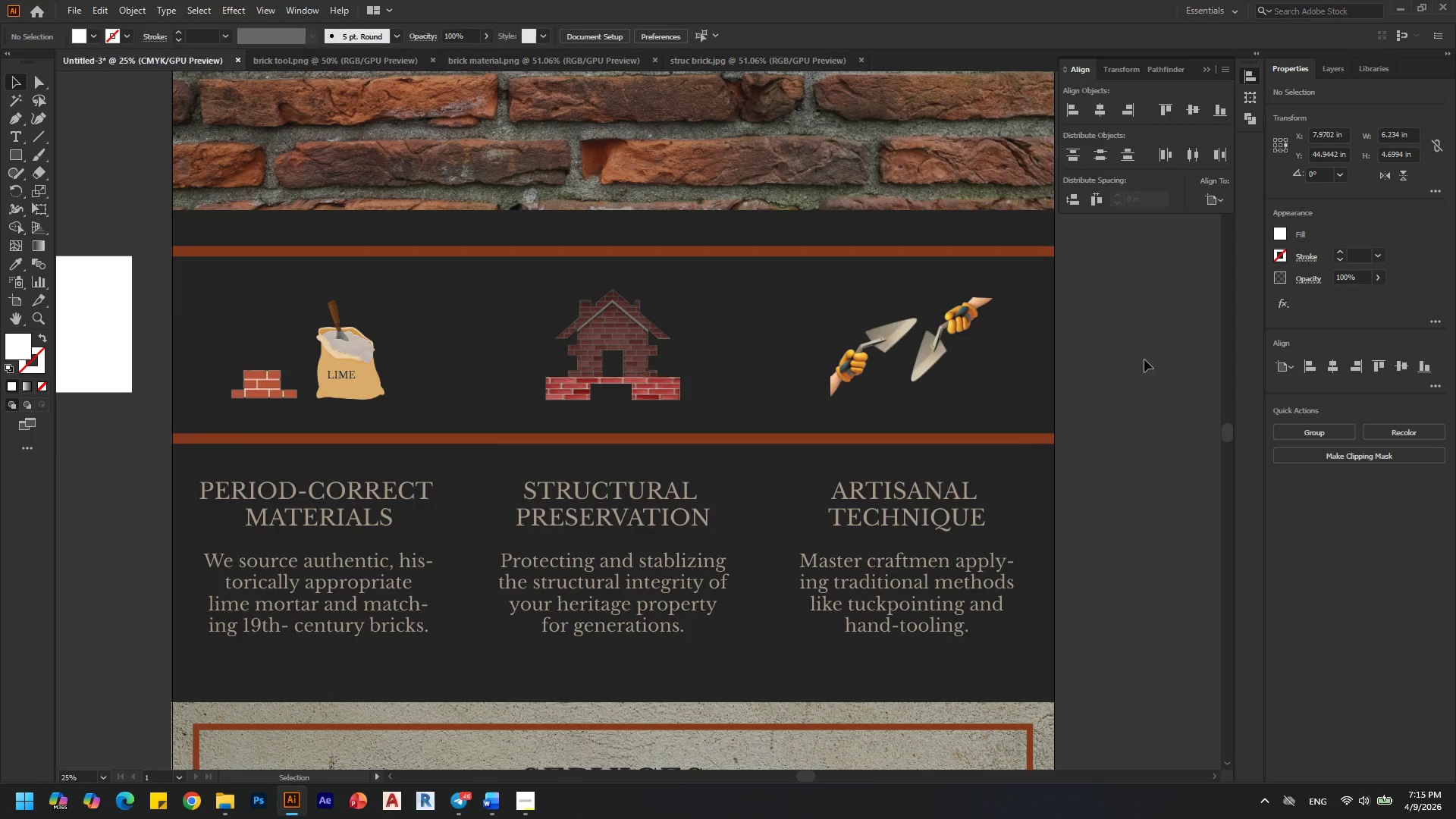 
hold_key(key=AltLeft, duration=0.44)
scroll: coordinate [644, 319], scroll_direction: down, amount: 1.0
 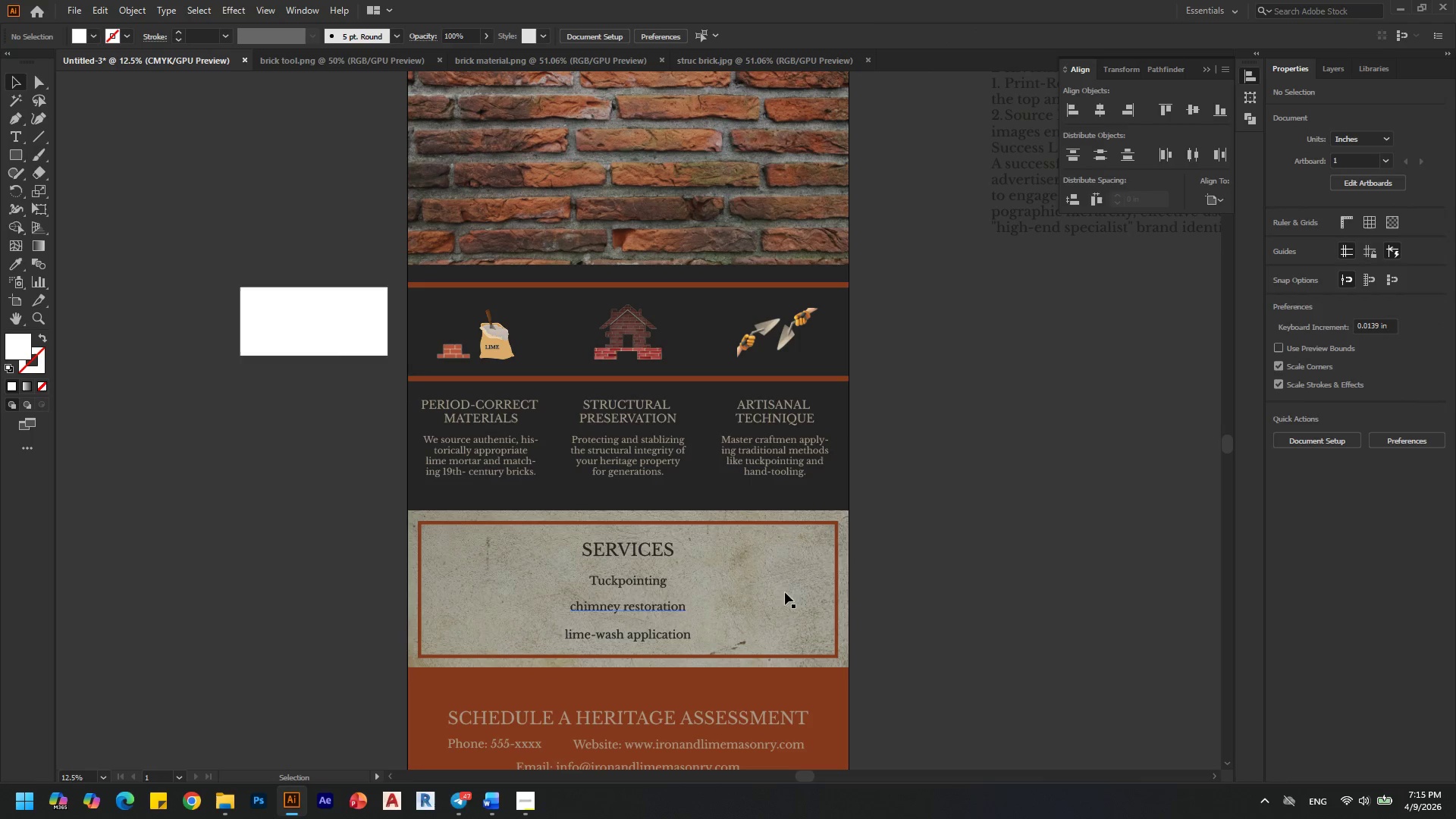 
left_click([940, 408])
 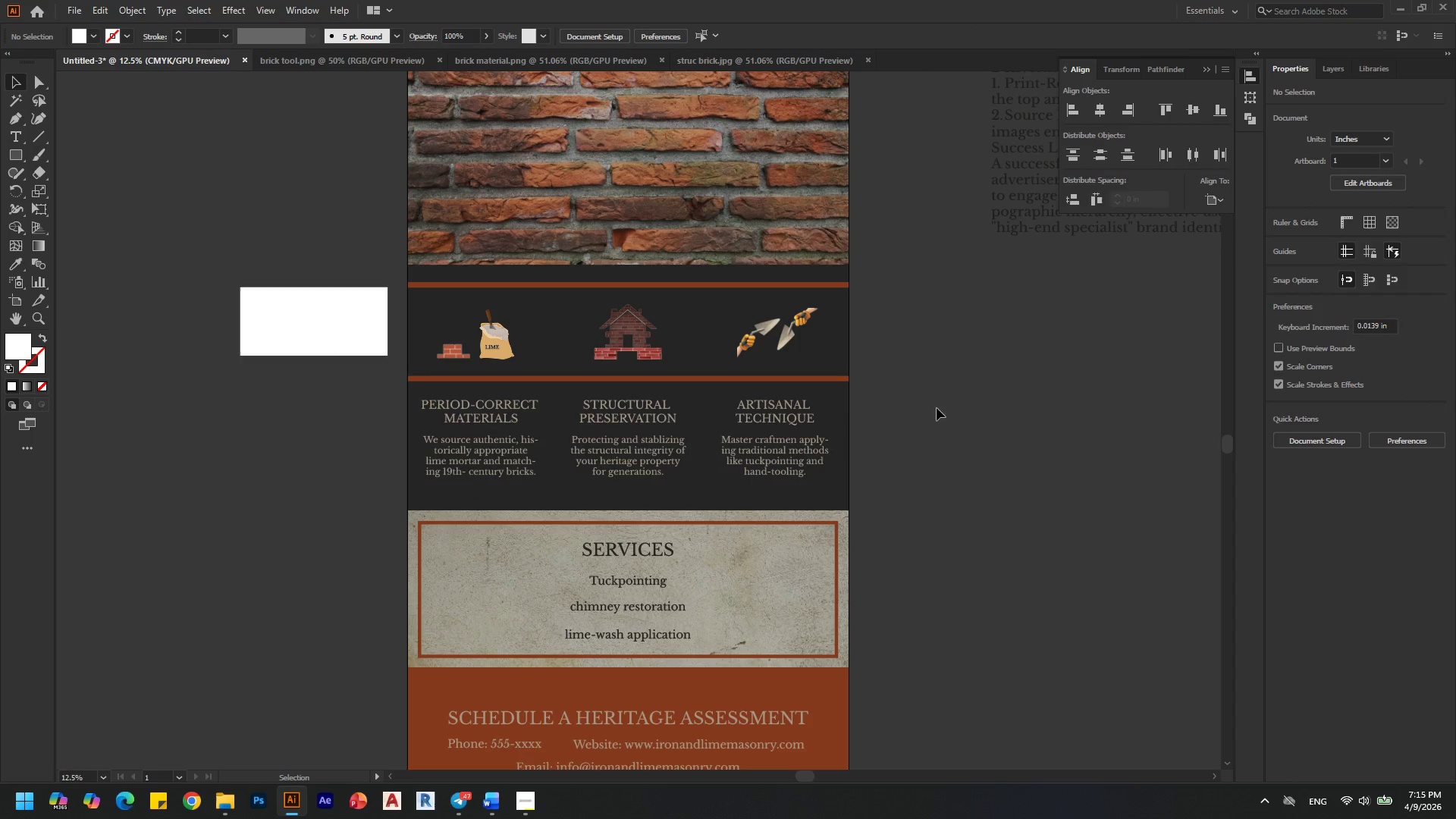 
hold_key(key=AltLeft, duration=0.52)
 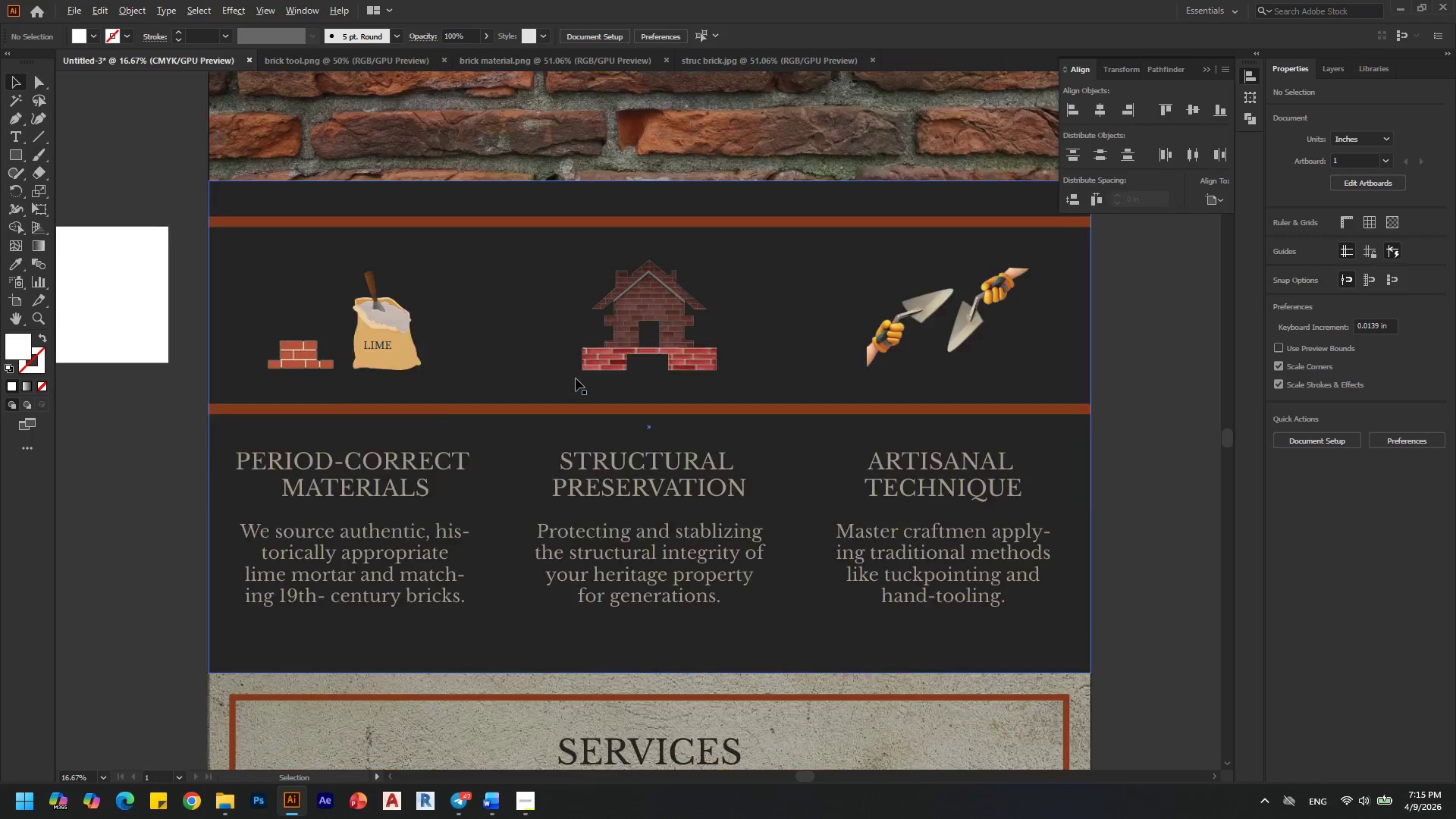 
key(Alt+AltLeft)
 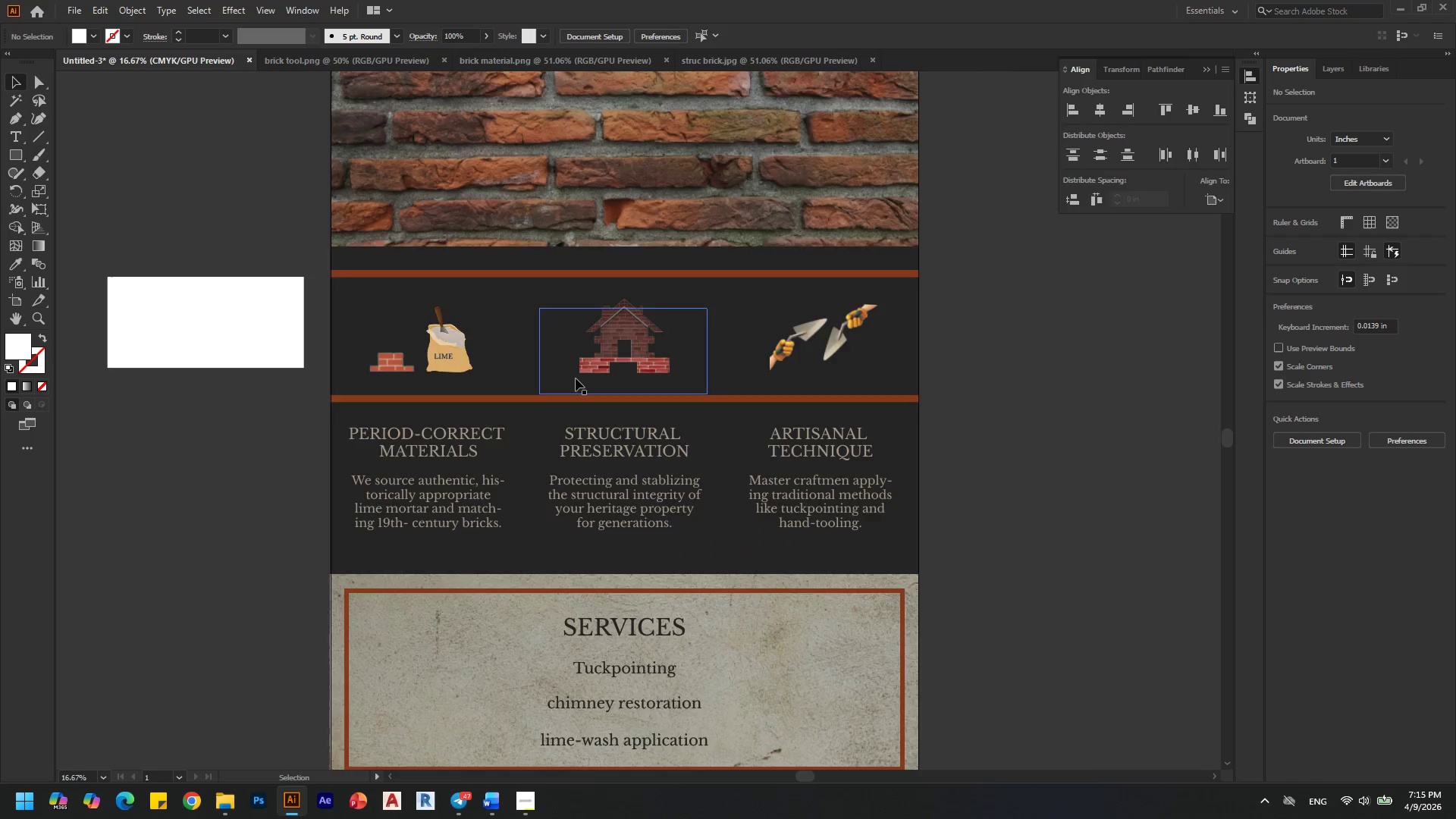 
scroll: coordinate [639, 318], scroll_direction: none, amount: 0.0
 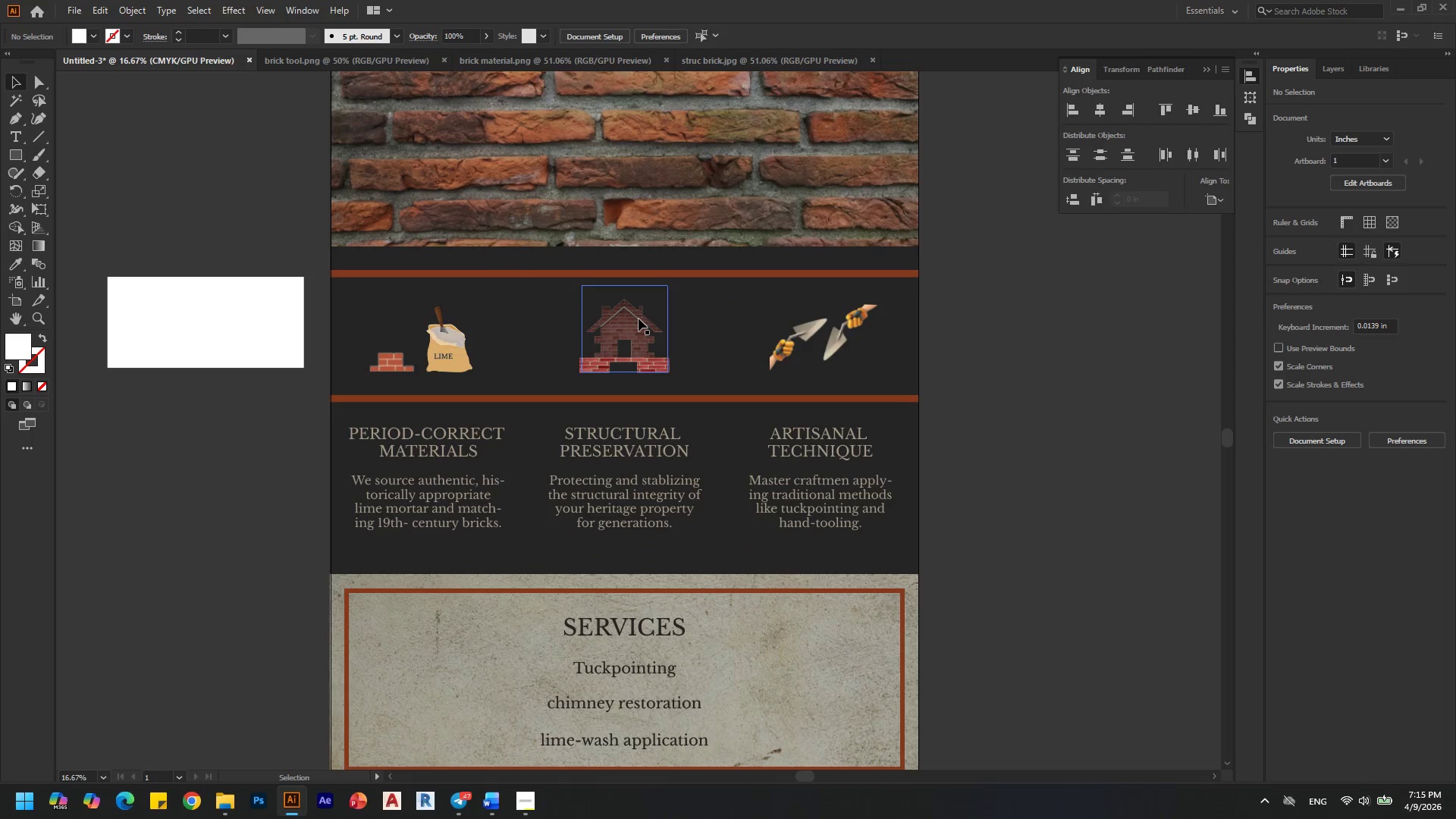 
scroll: coordinate [576, 378], scroll_direction: up, amount: 1.0
 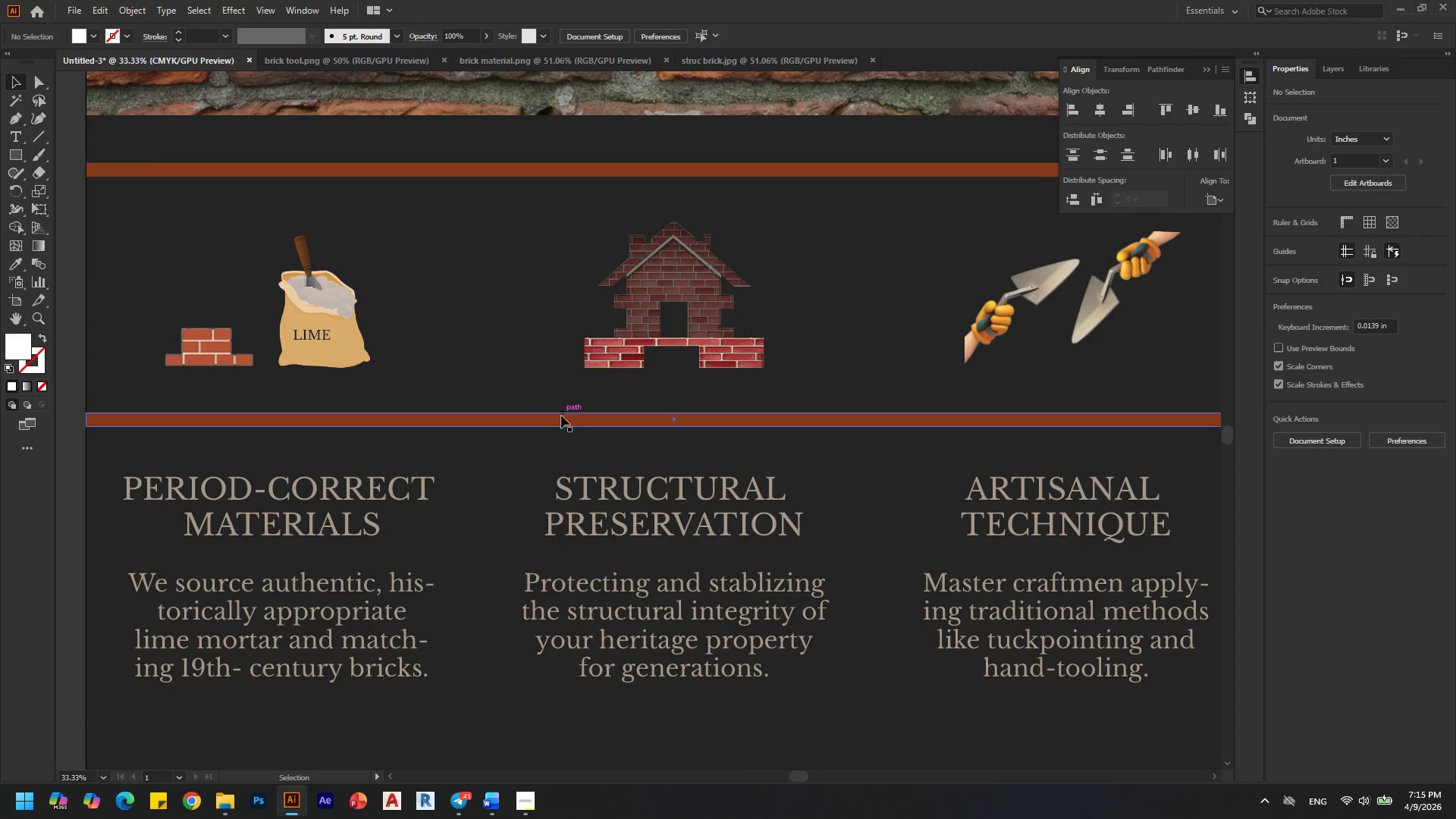 
key(Alt+AltLeft)
 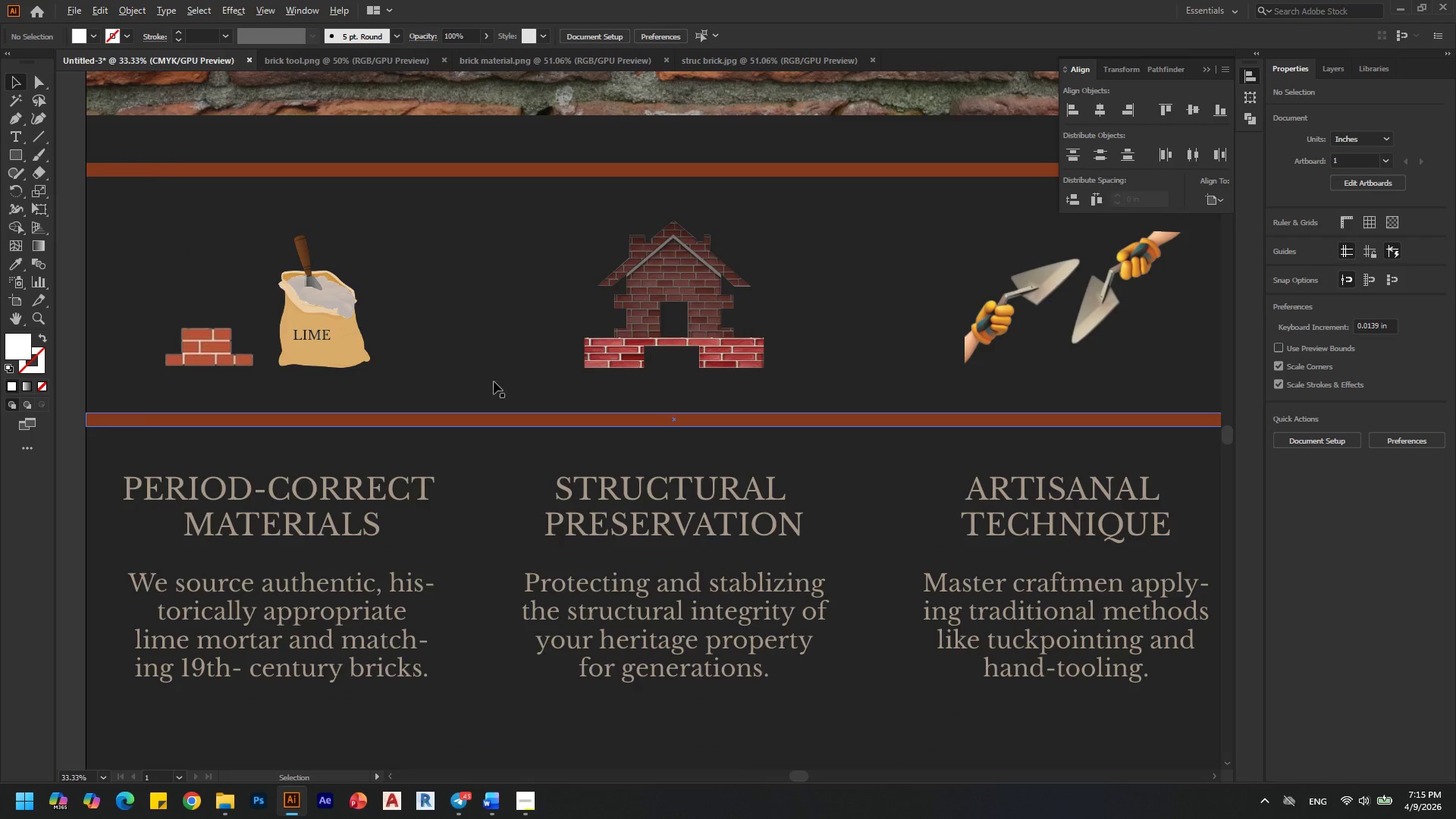 
scroll: coordinate [494, 381], scroll_direction: none, amount: 0.0
 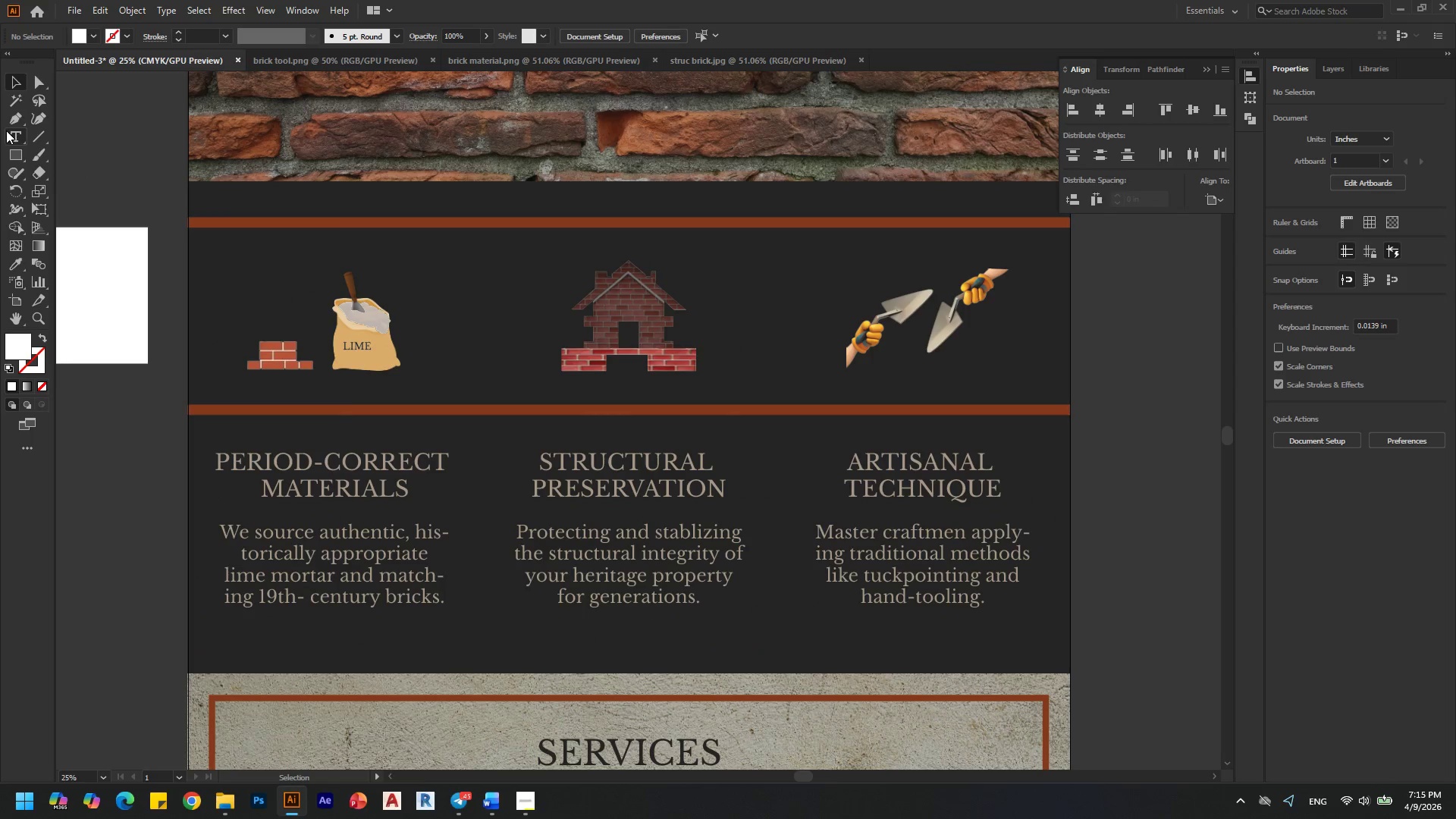 
left_click([11, 152])
 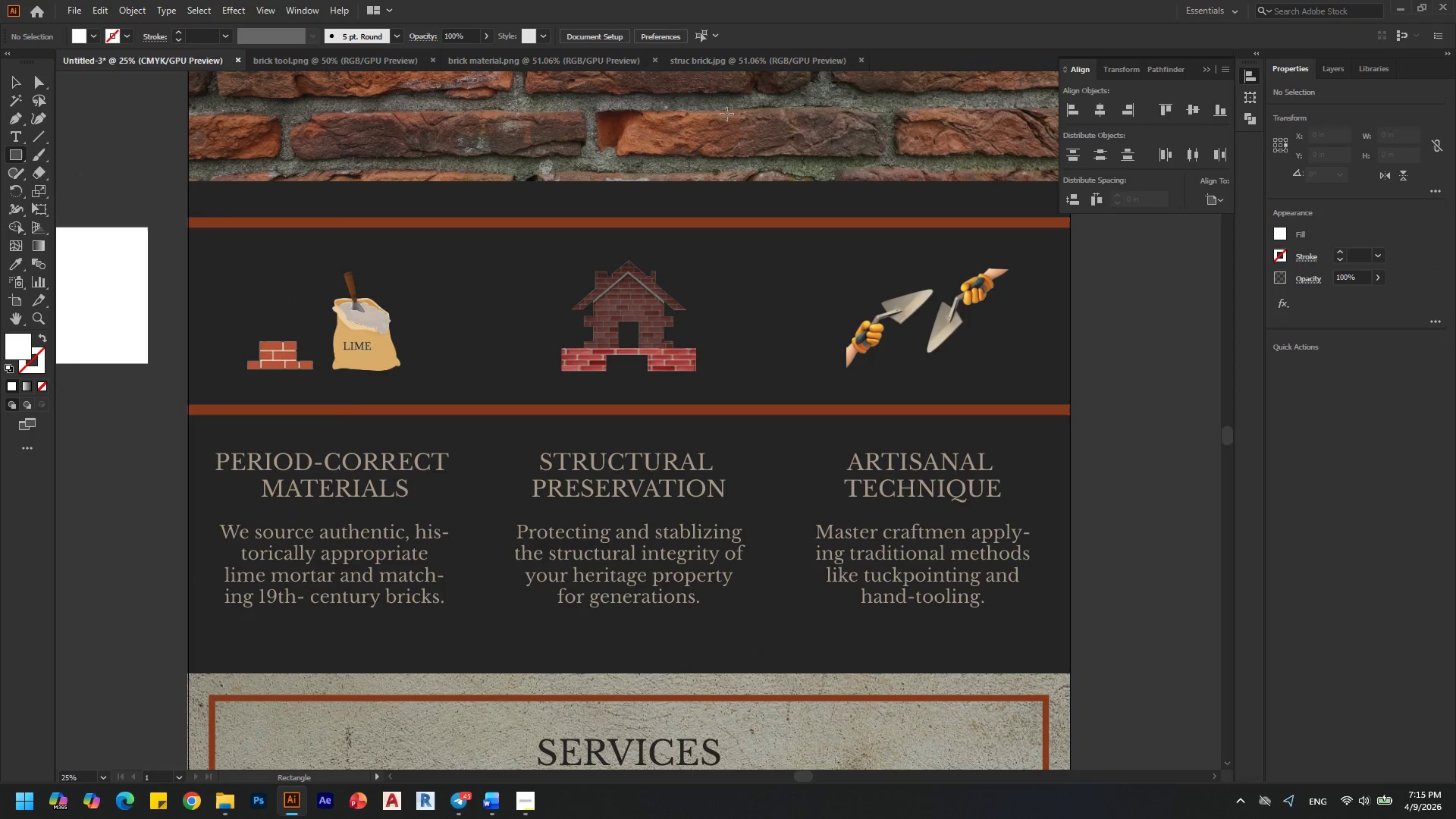 
left_click([1330, 66])
 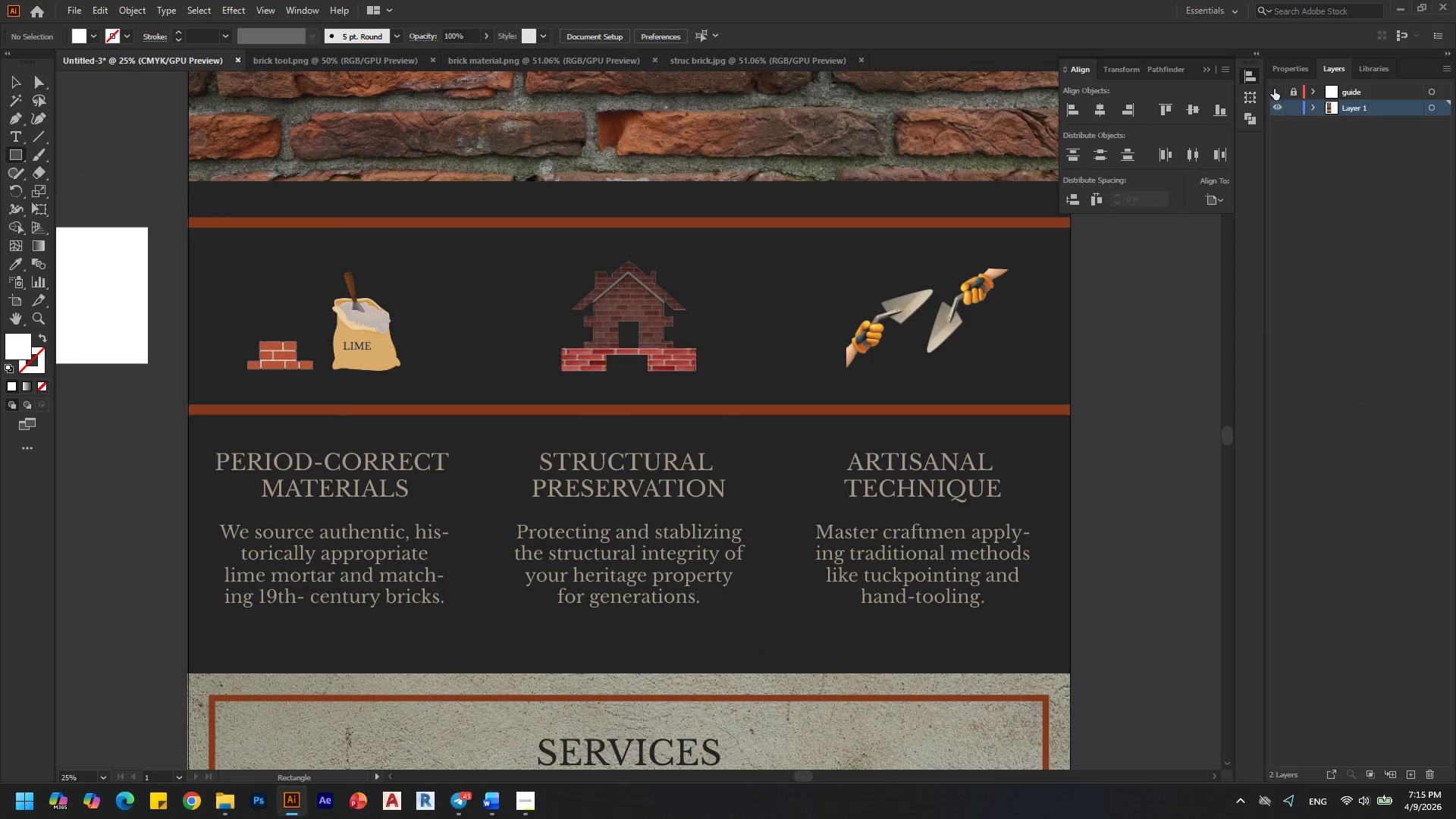 
left_click([1273, 89])
 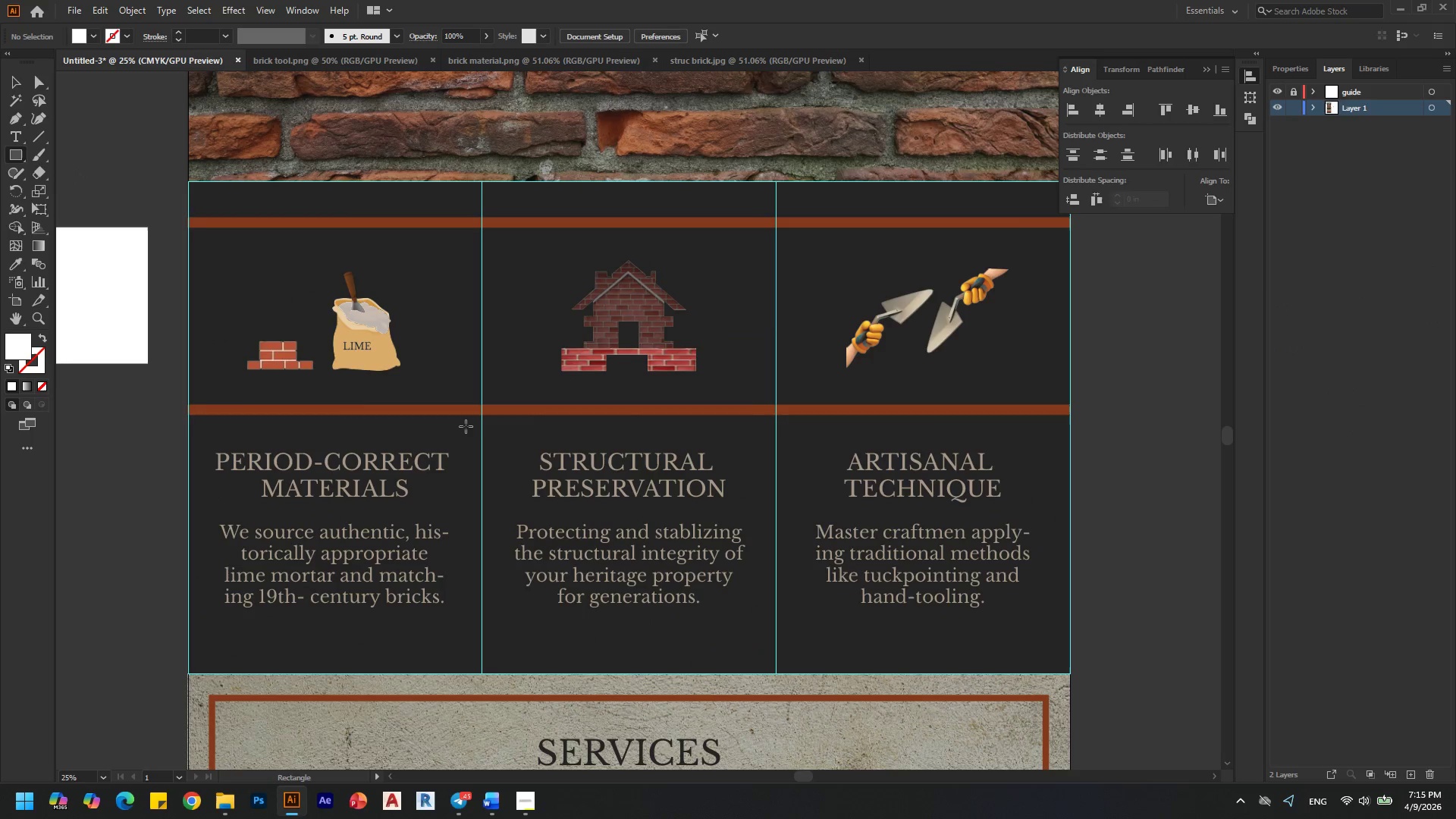 
hold_key(key=AltLeft, duration=0.45)
 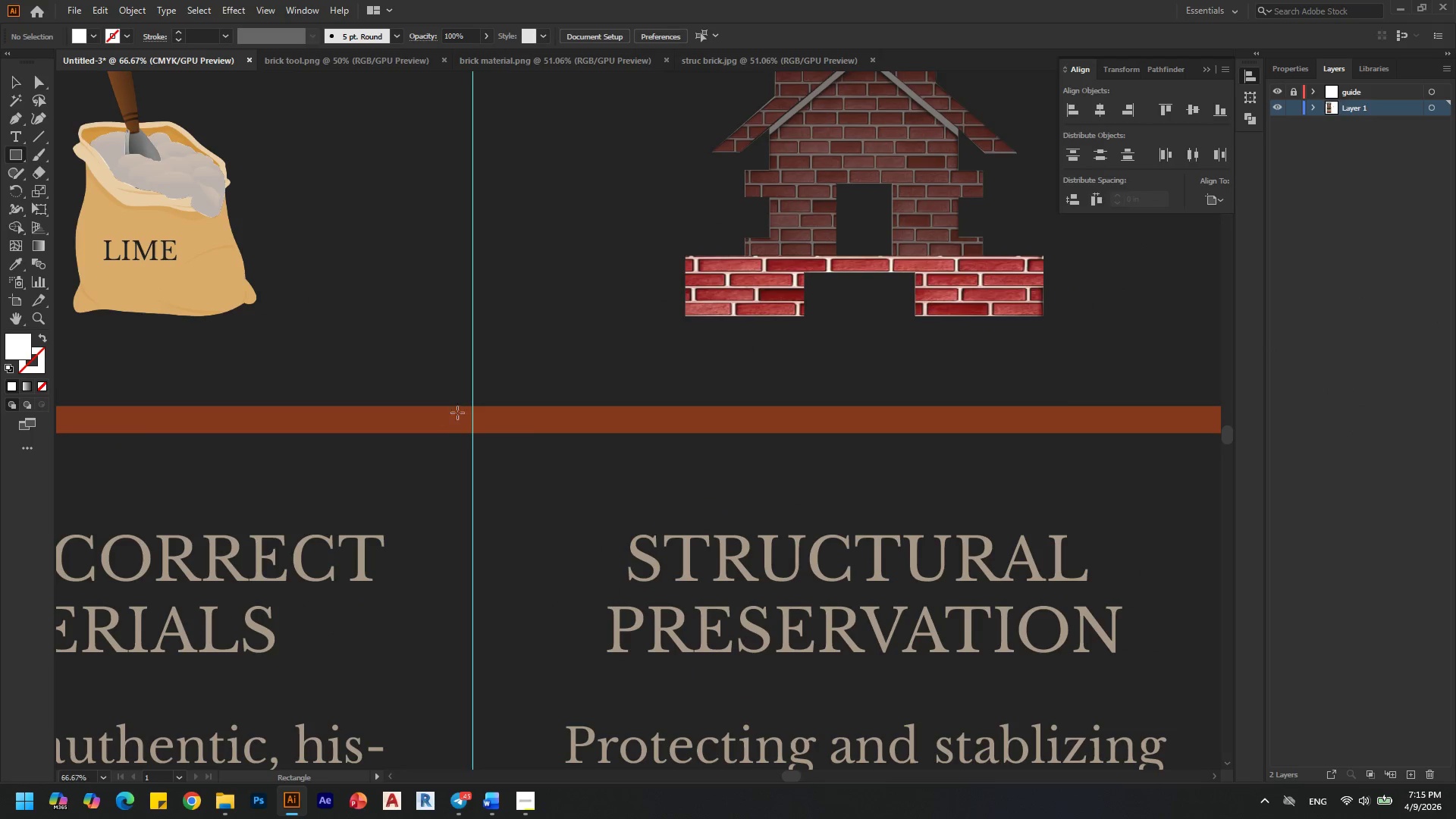 
key(Alt+AltLeft)
 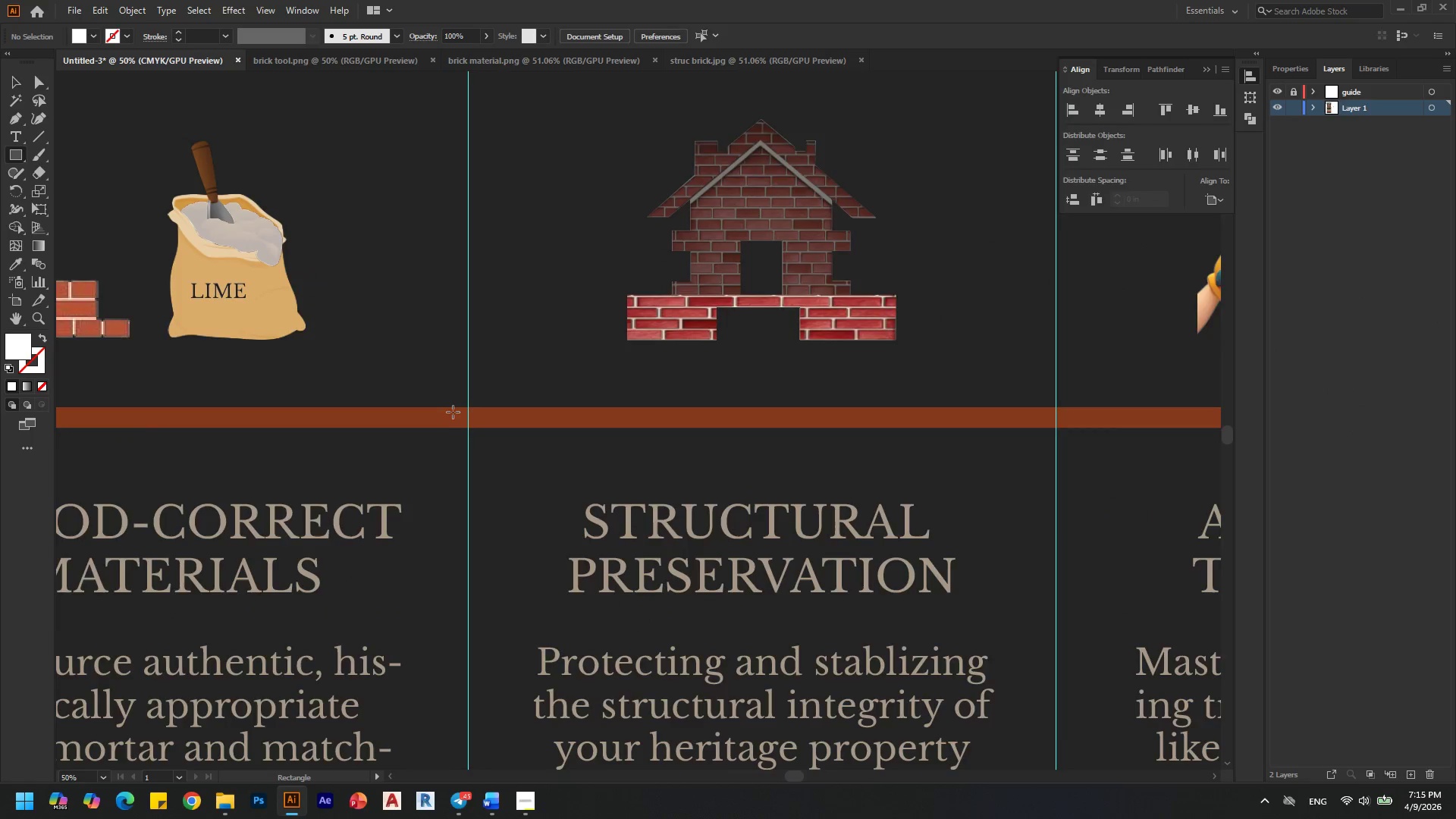 
scroll: coordinate [495, 402], scroll_direction: none, amount: 0.0
 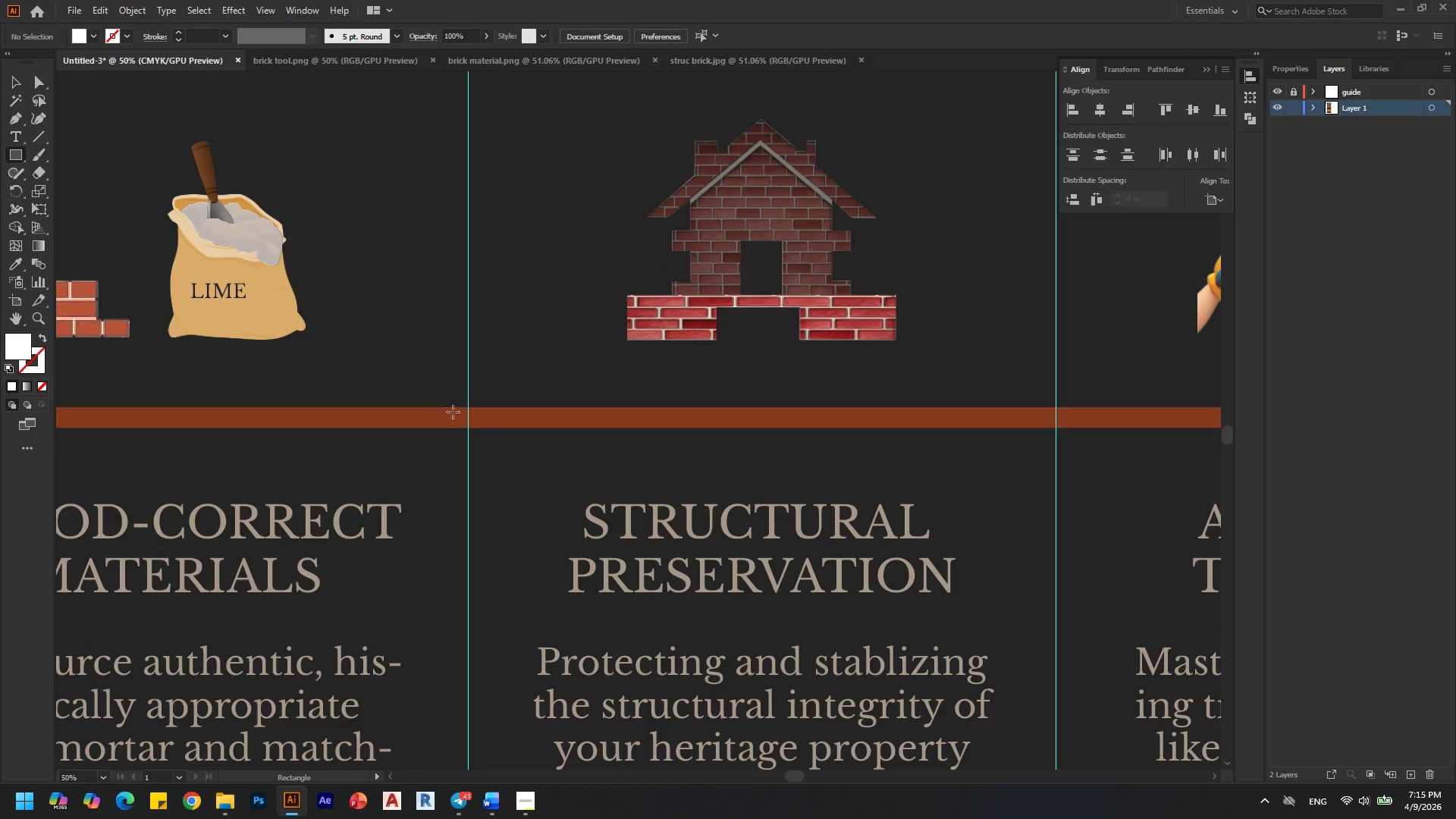 
scroll: coordinate [453, 412], scroll_direction: up, amount: 1.0
 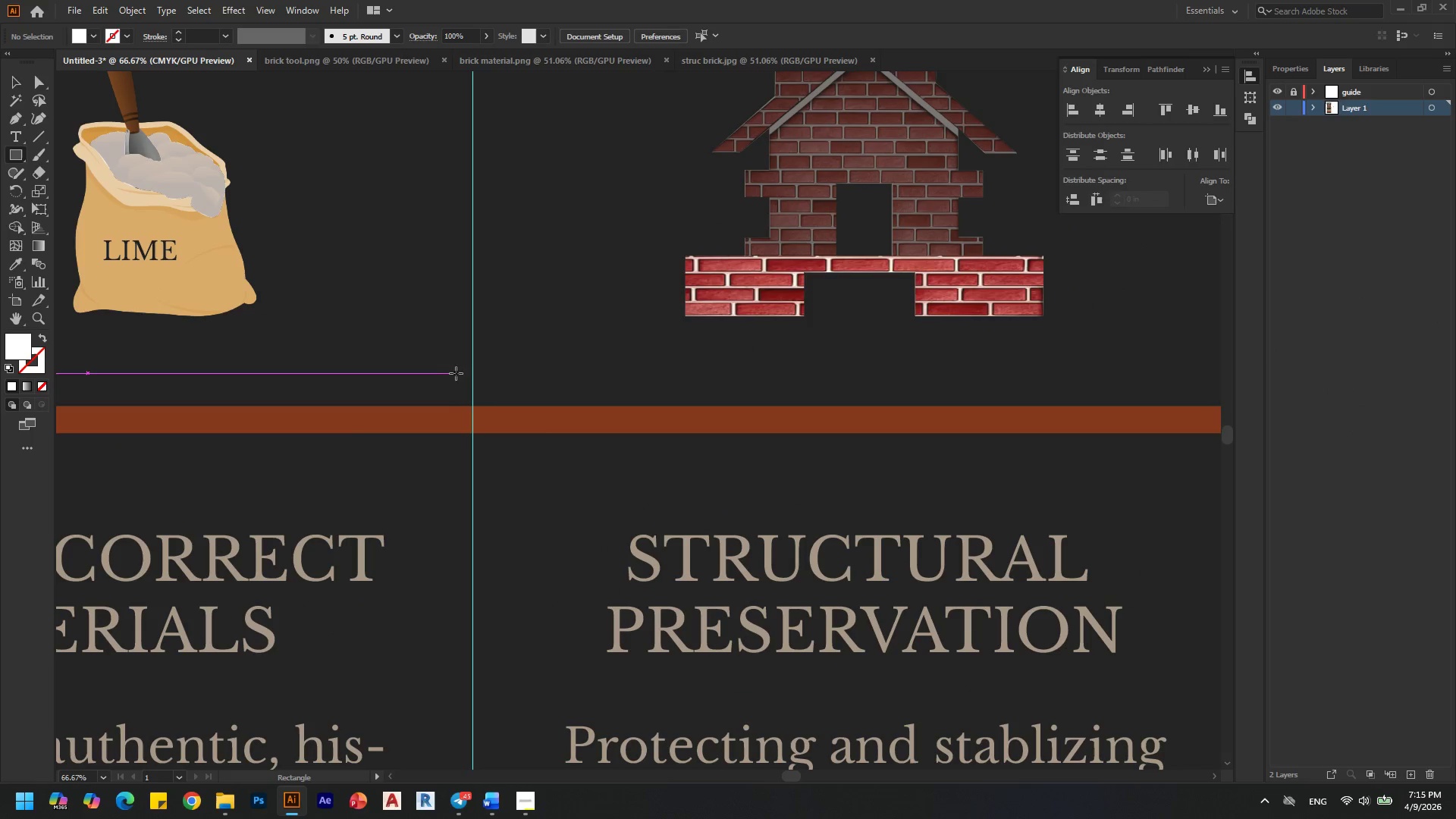 
left_click_drag(start_coordinate=[460, 369], to_coordinate=[485, 459])
 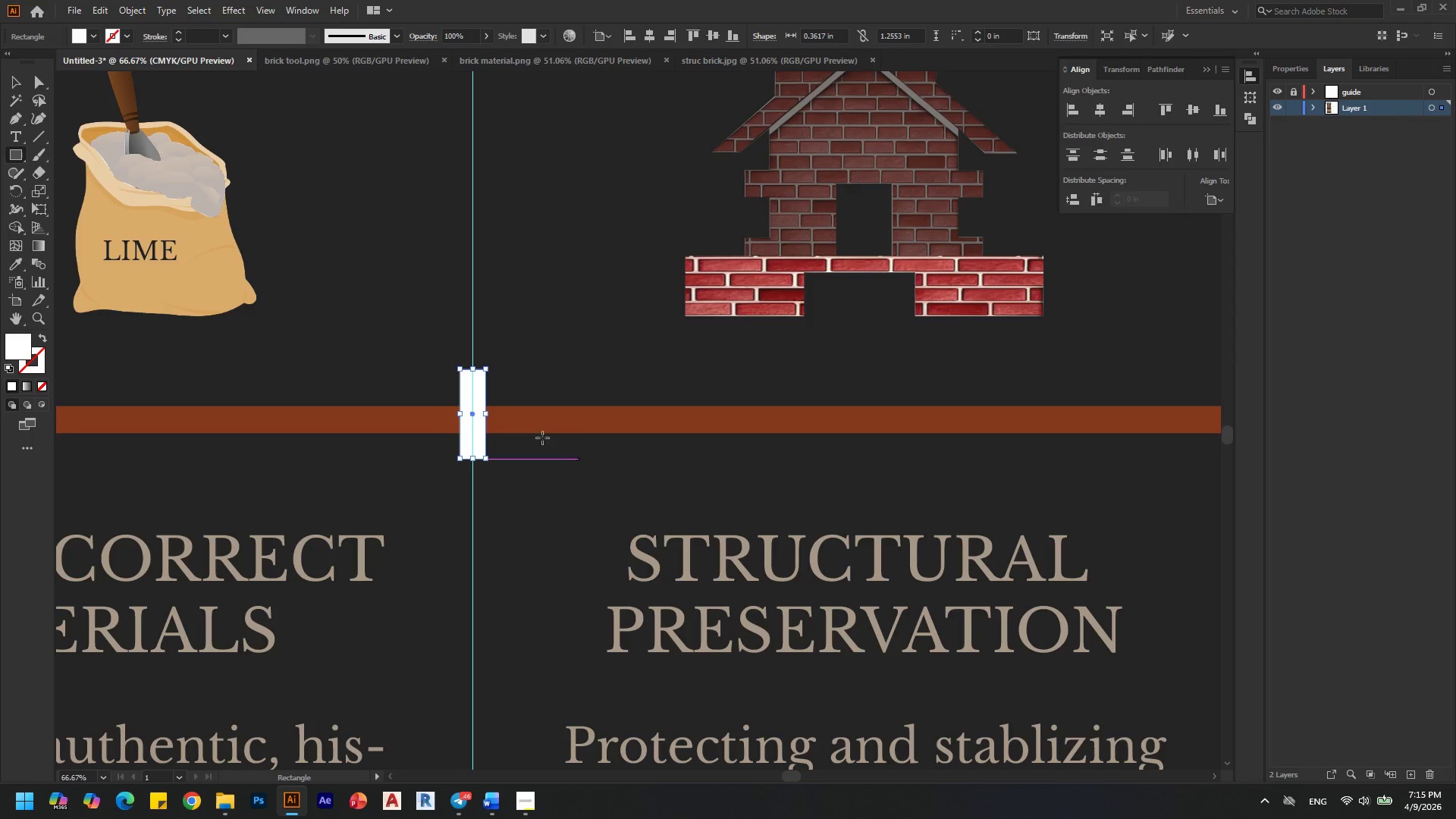 
hold_key(key=ShiftLeft, duration=0.58)
 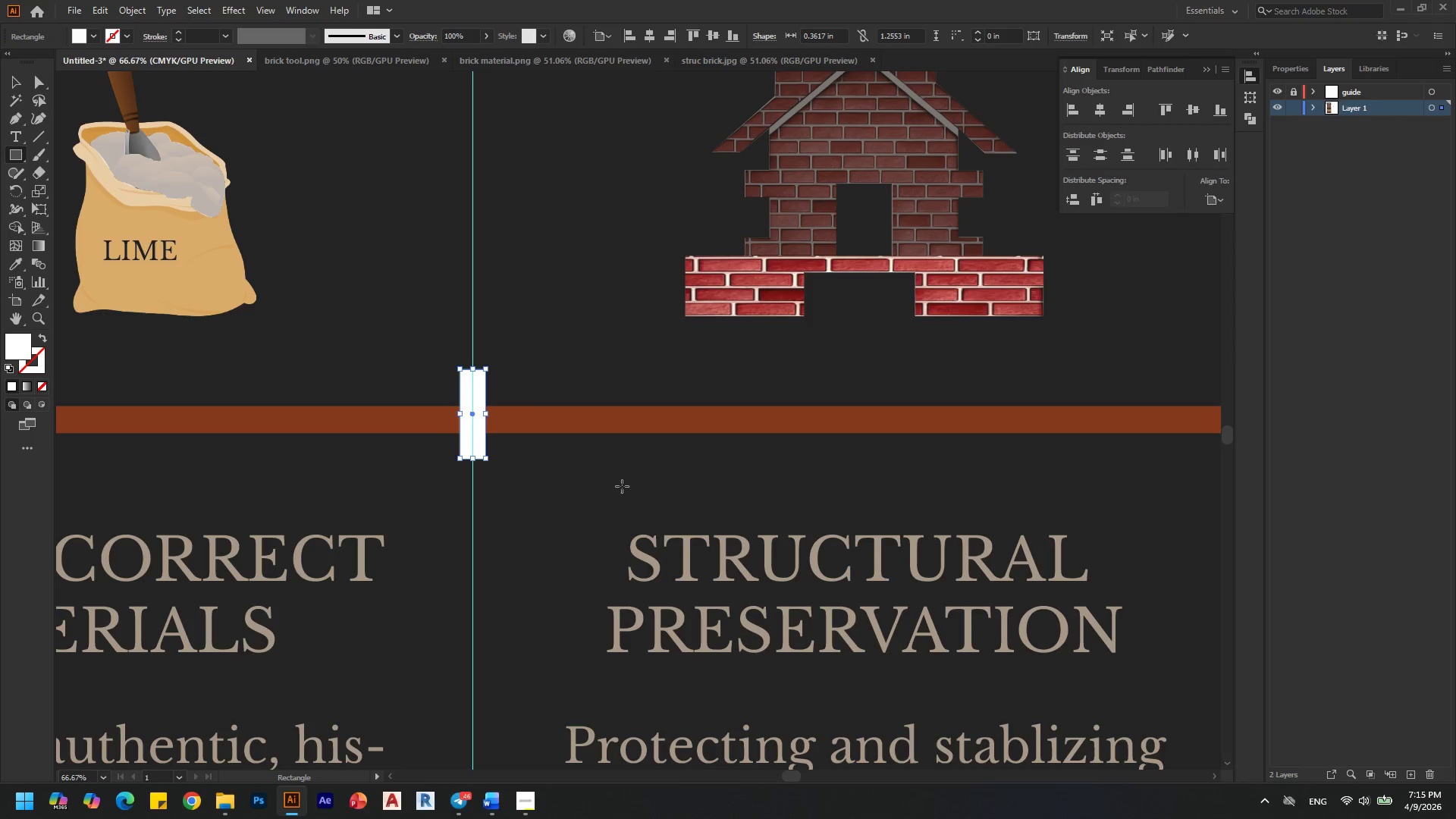 
left_click([13, 80])
 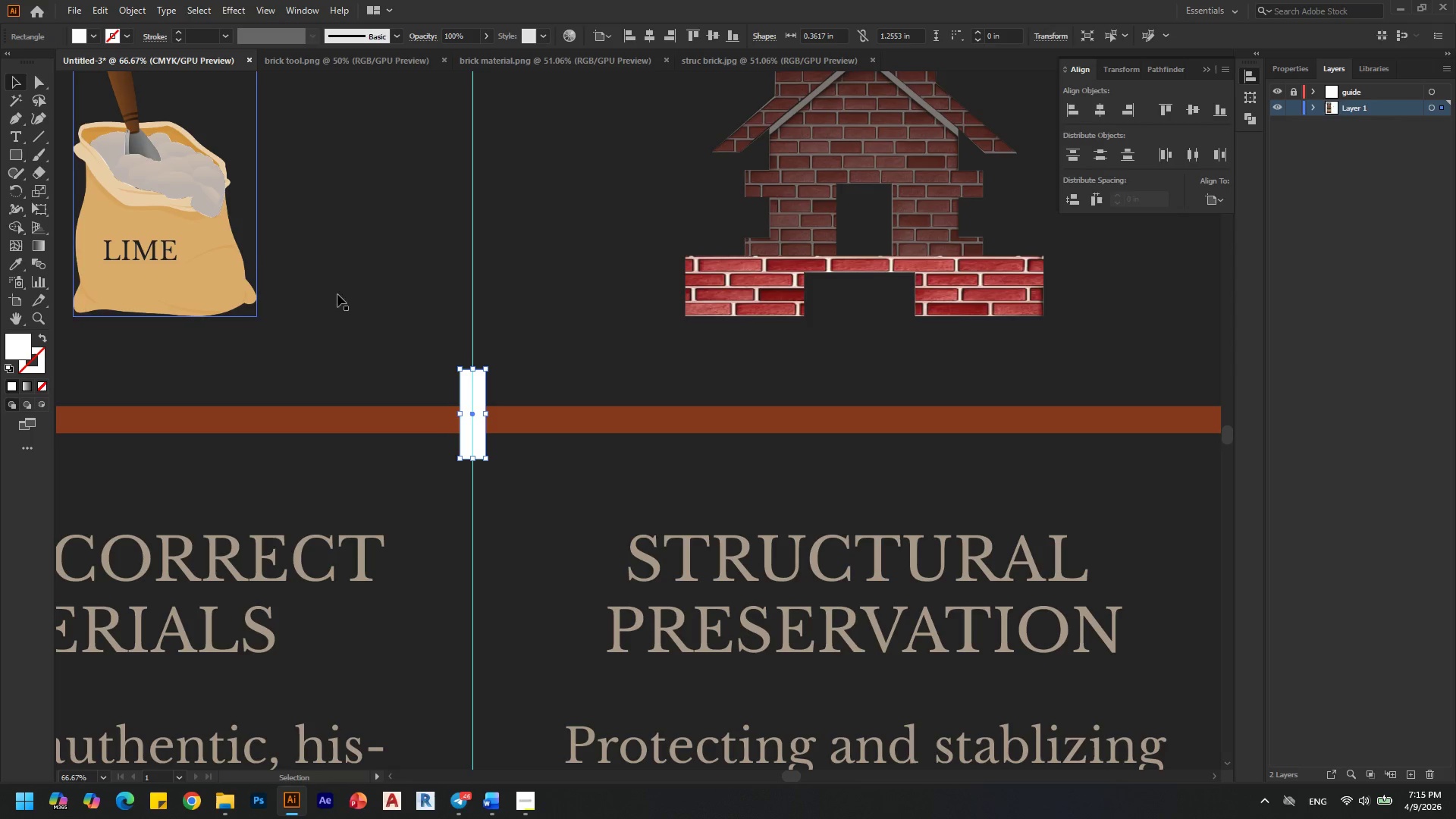 
key(Alt+Shift+AltLeft)
 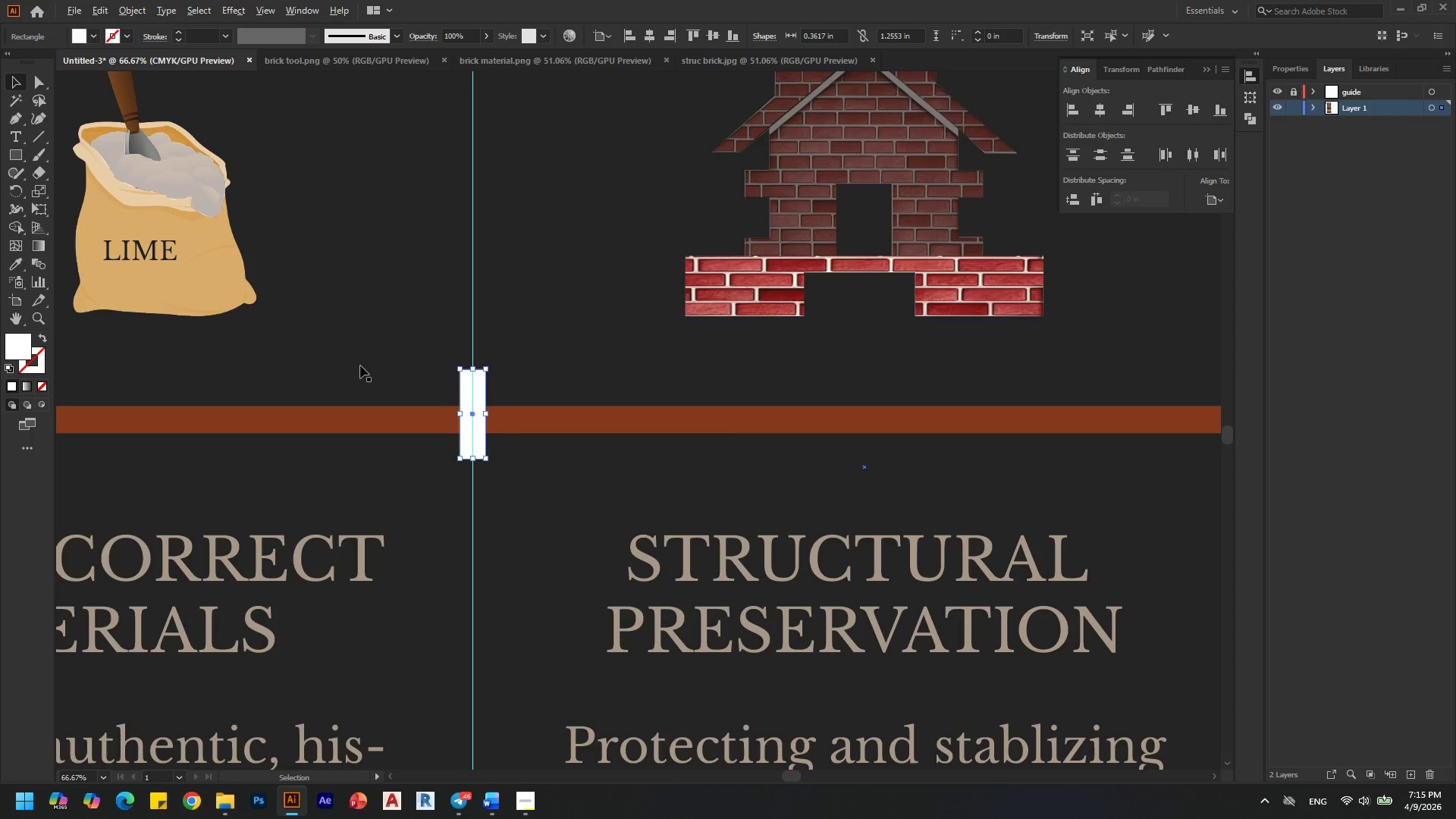 
hold_key(key=AltLeft, duration=1.5)
 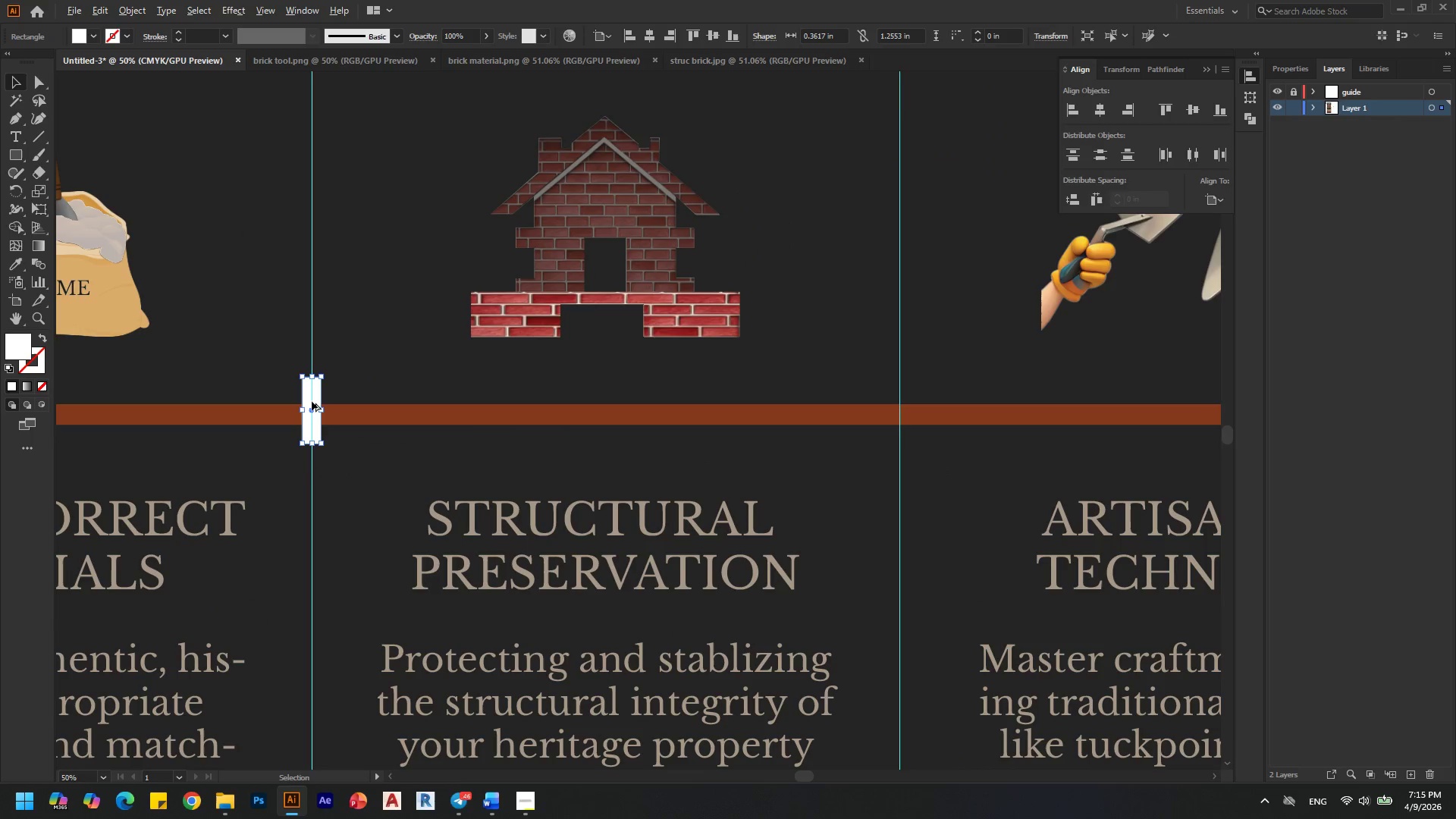 
scroll: coordinate [358, 369], scroll_direction: none, amount: 0.0
 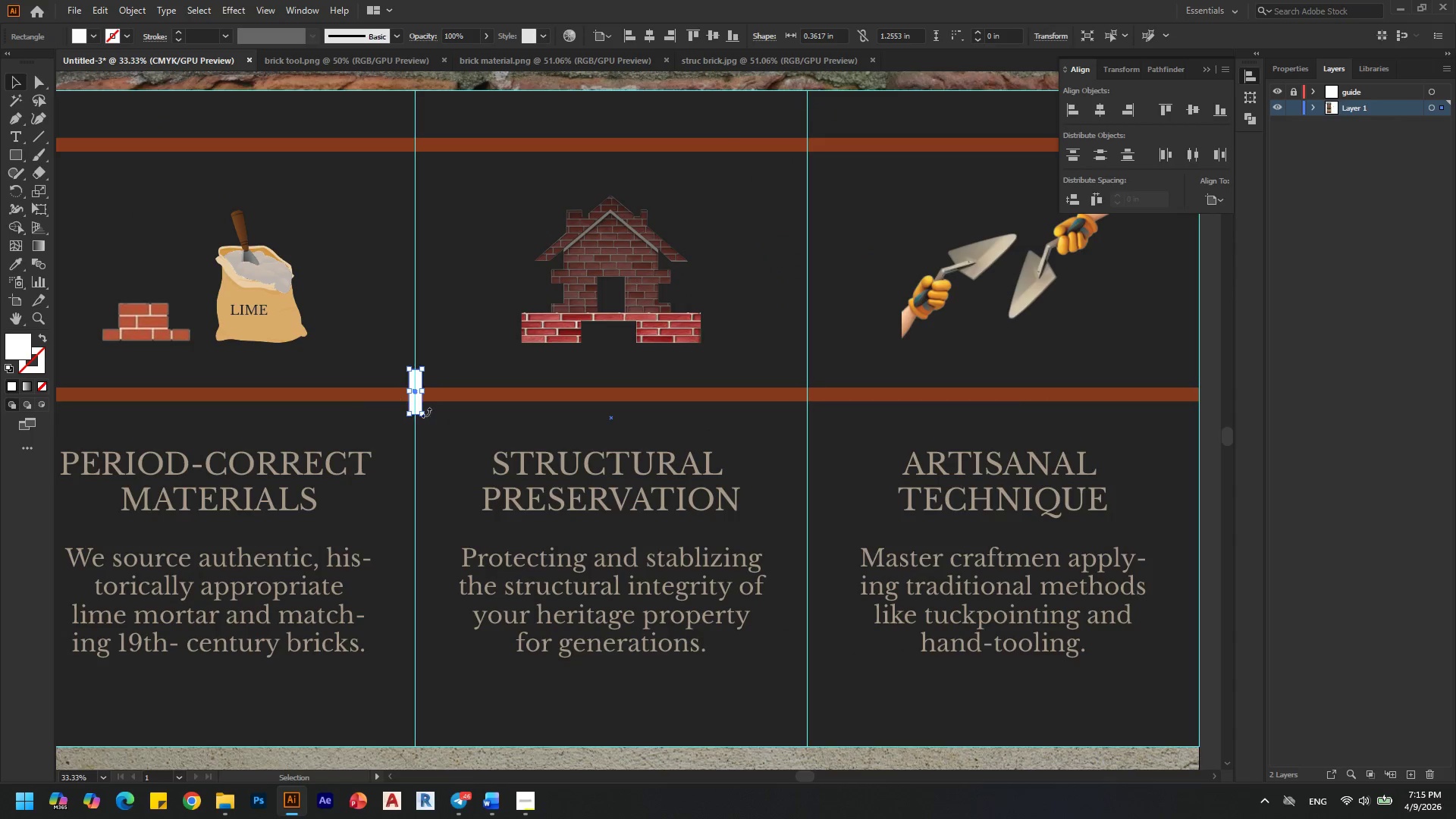 
scroll: coordinate [409, 388], scroll_direction: up, amount: 2.0
 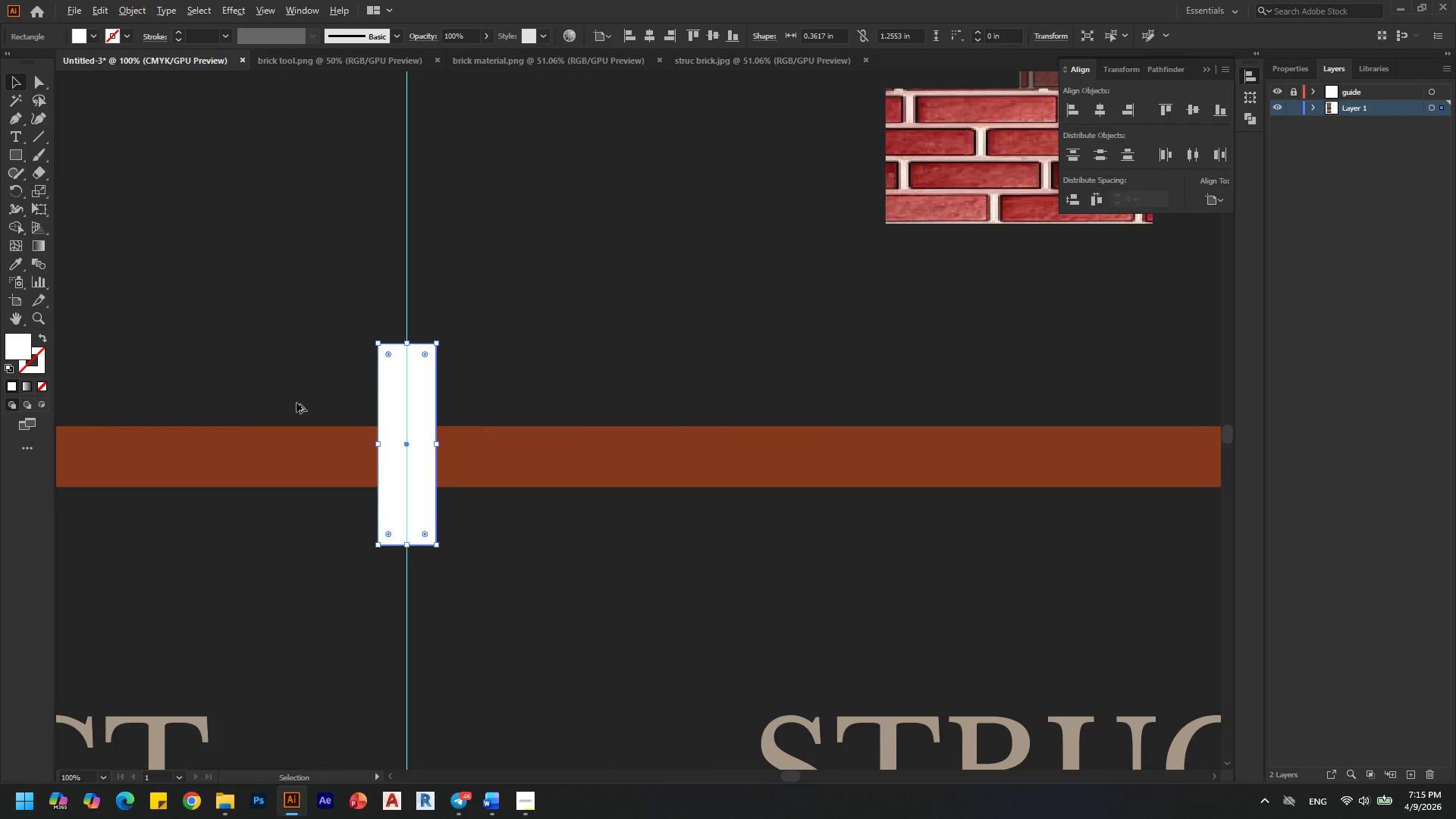 
key(Alt+AltLeft)
 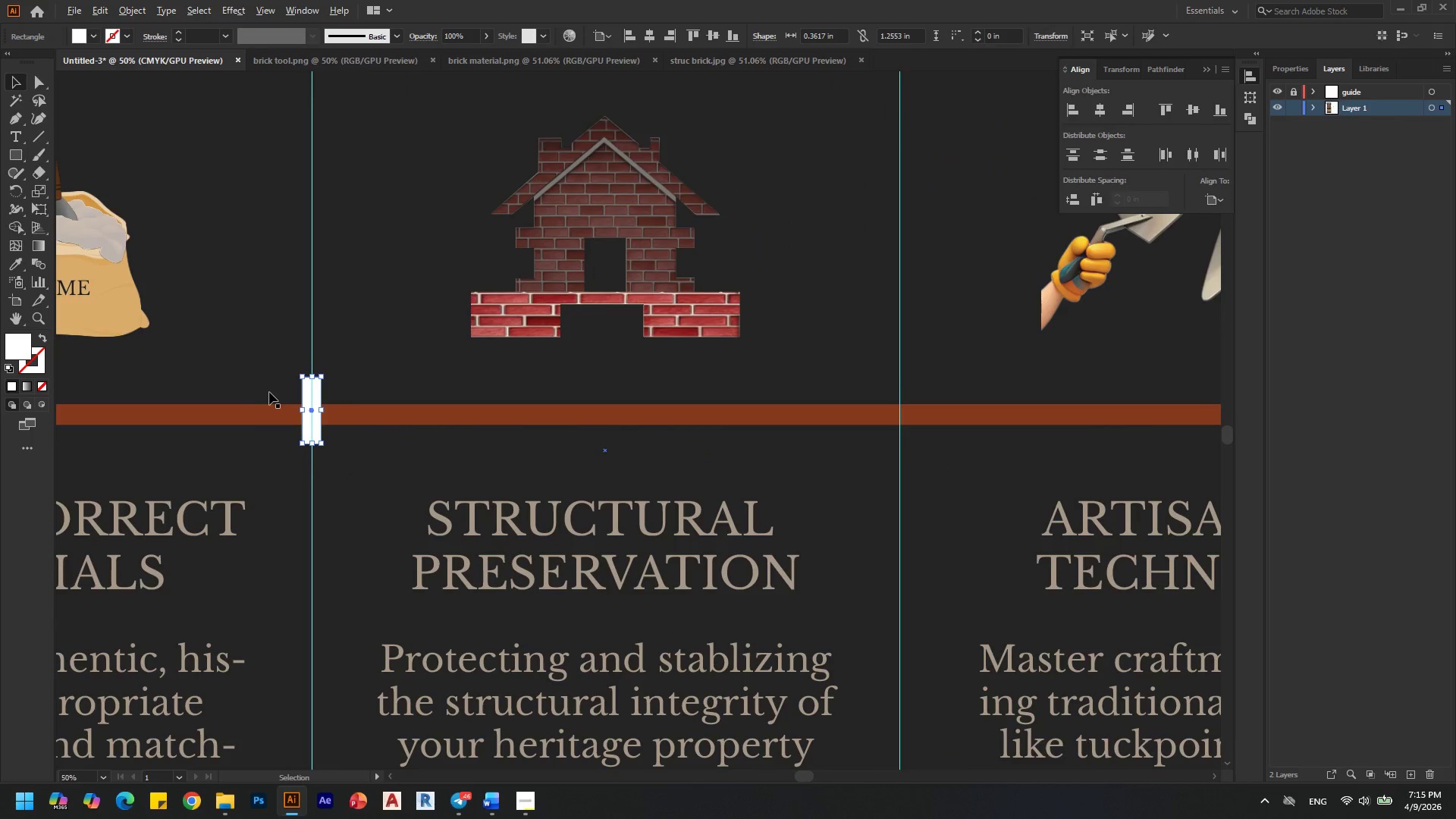 
key(Alt+AltLeft)
 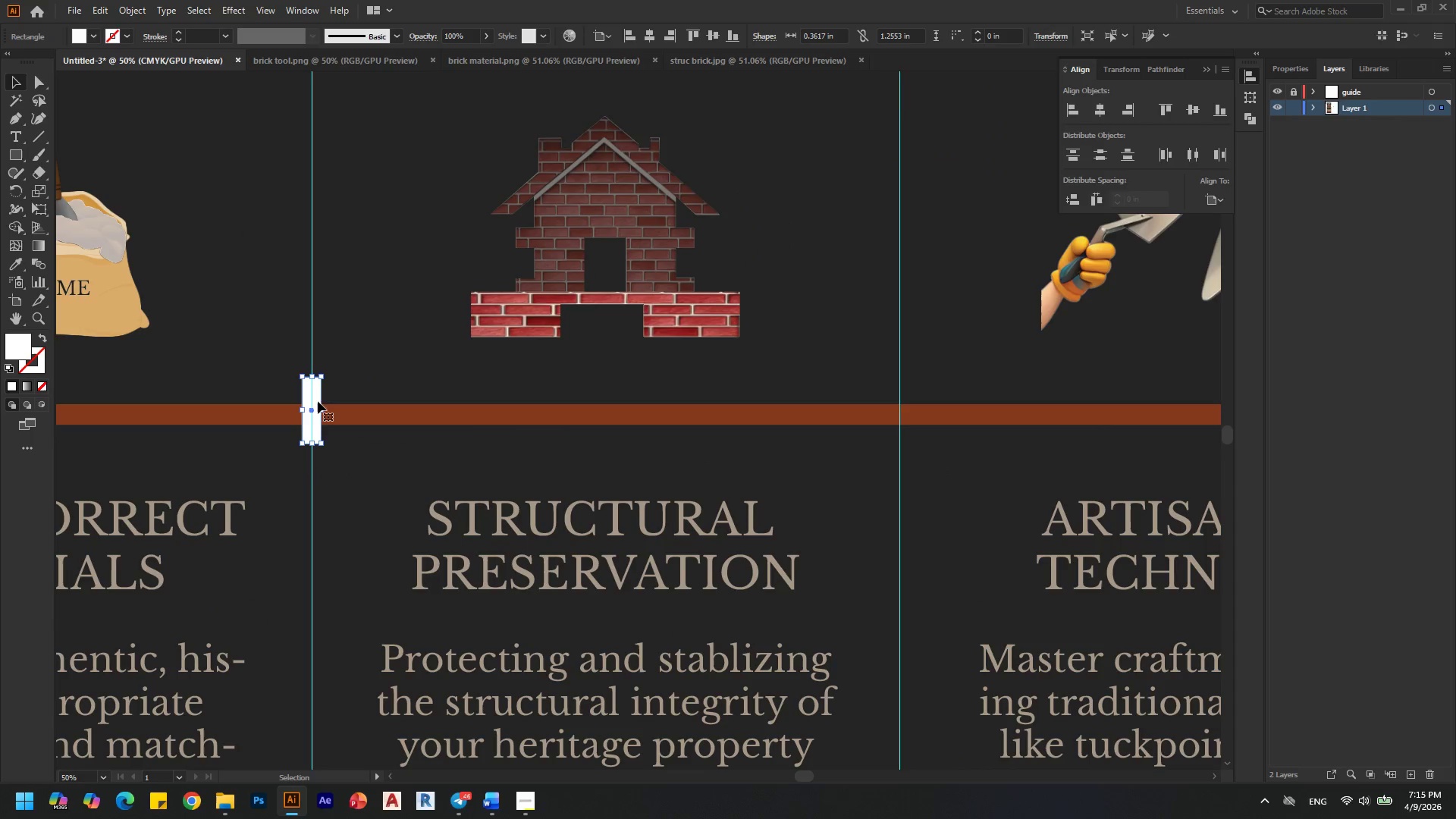 
scroll: coordinate [262, 392], scroll_direction: down, amount: 2.0
 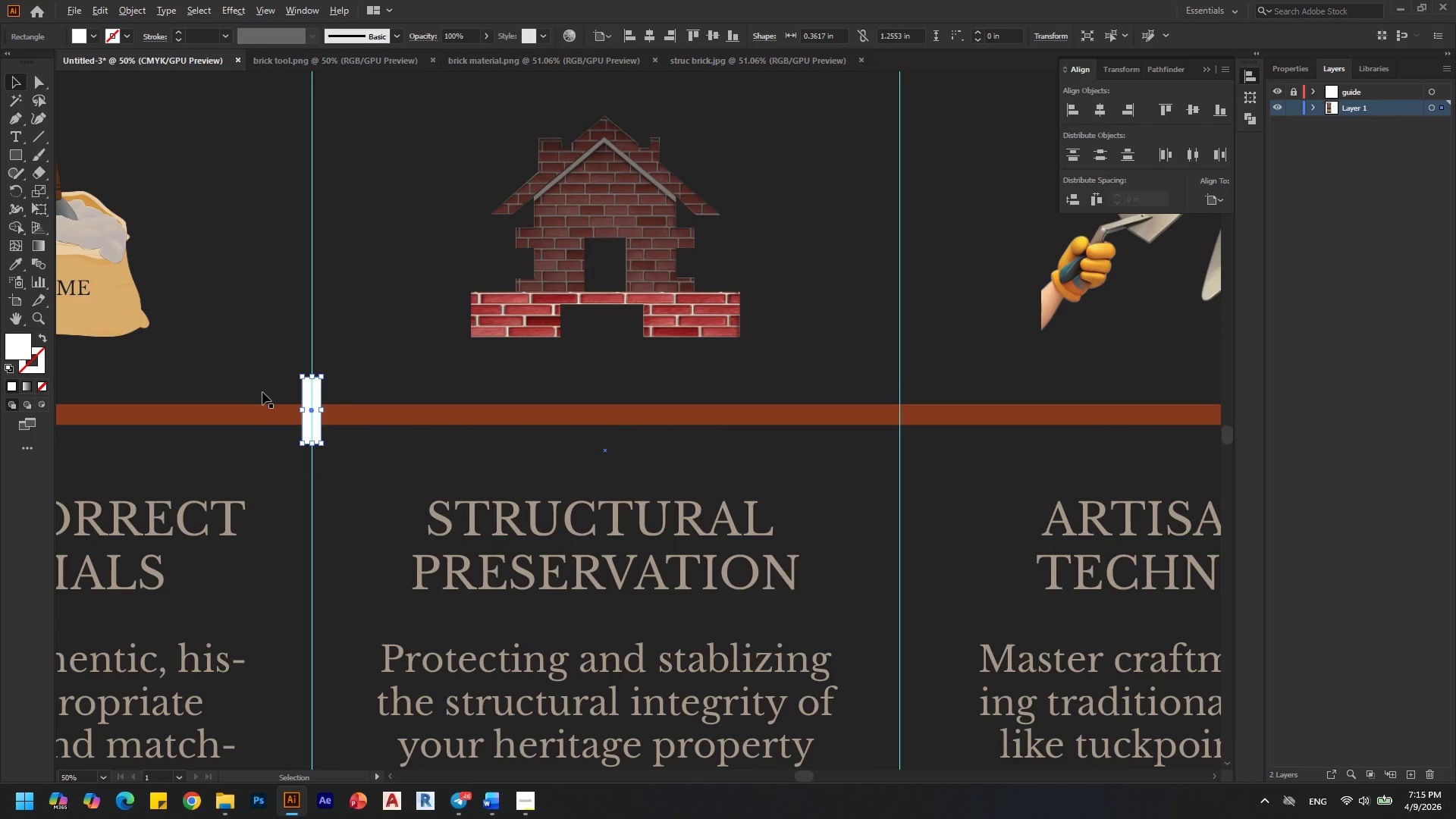 
hold_key(key=AltLeft, duration=2.2)
left_click_drag(start_coordinate=[312, 401], to_coordinate=[901, 467])
 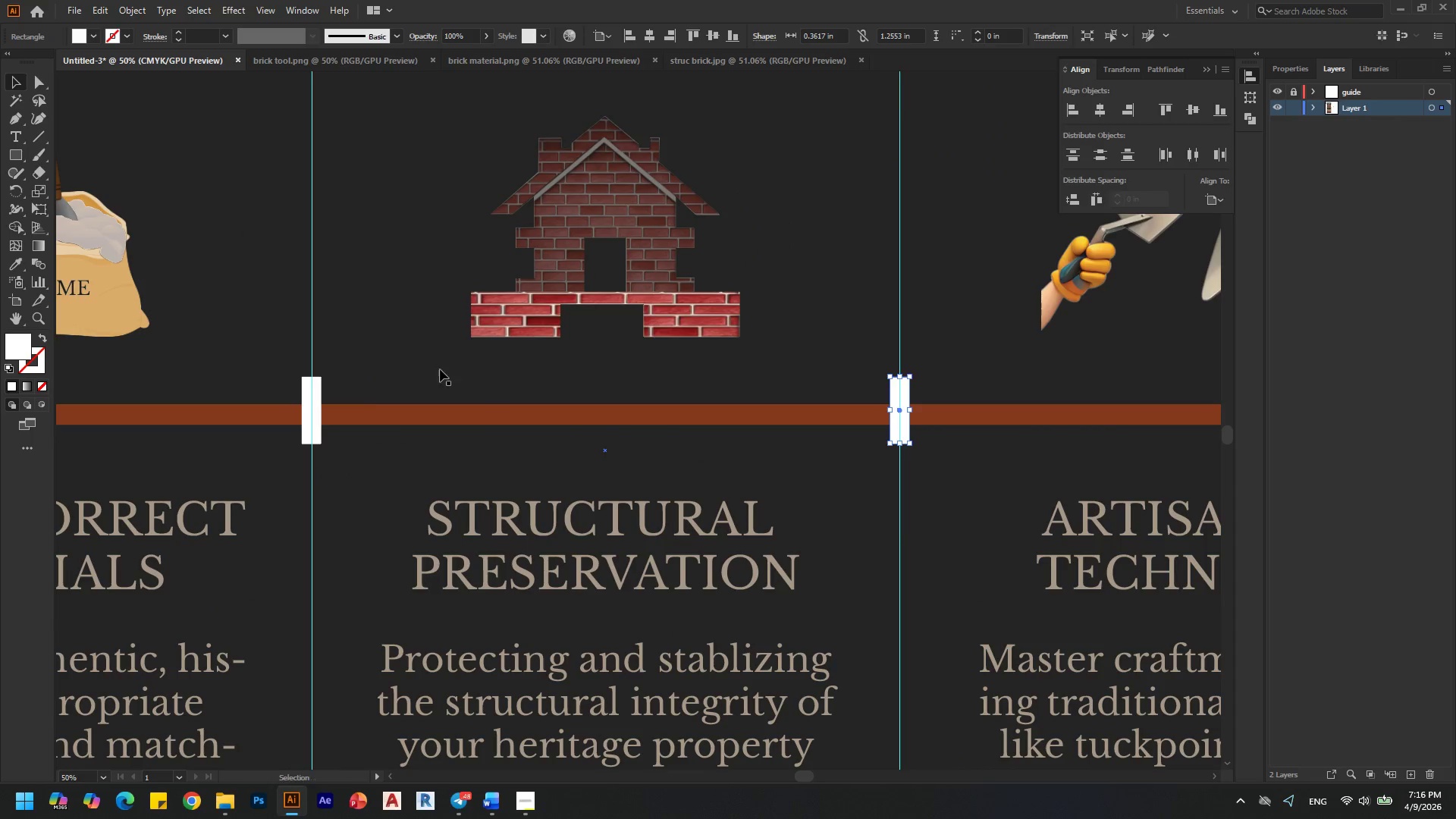 
hold_key(key=ShiftLeft, duration=1.5)
 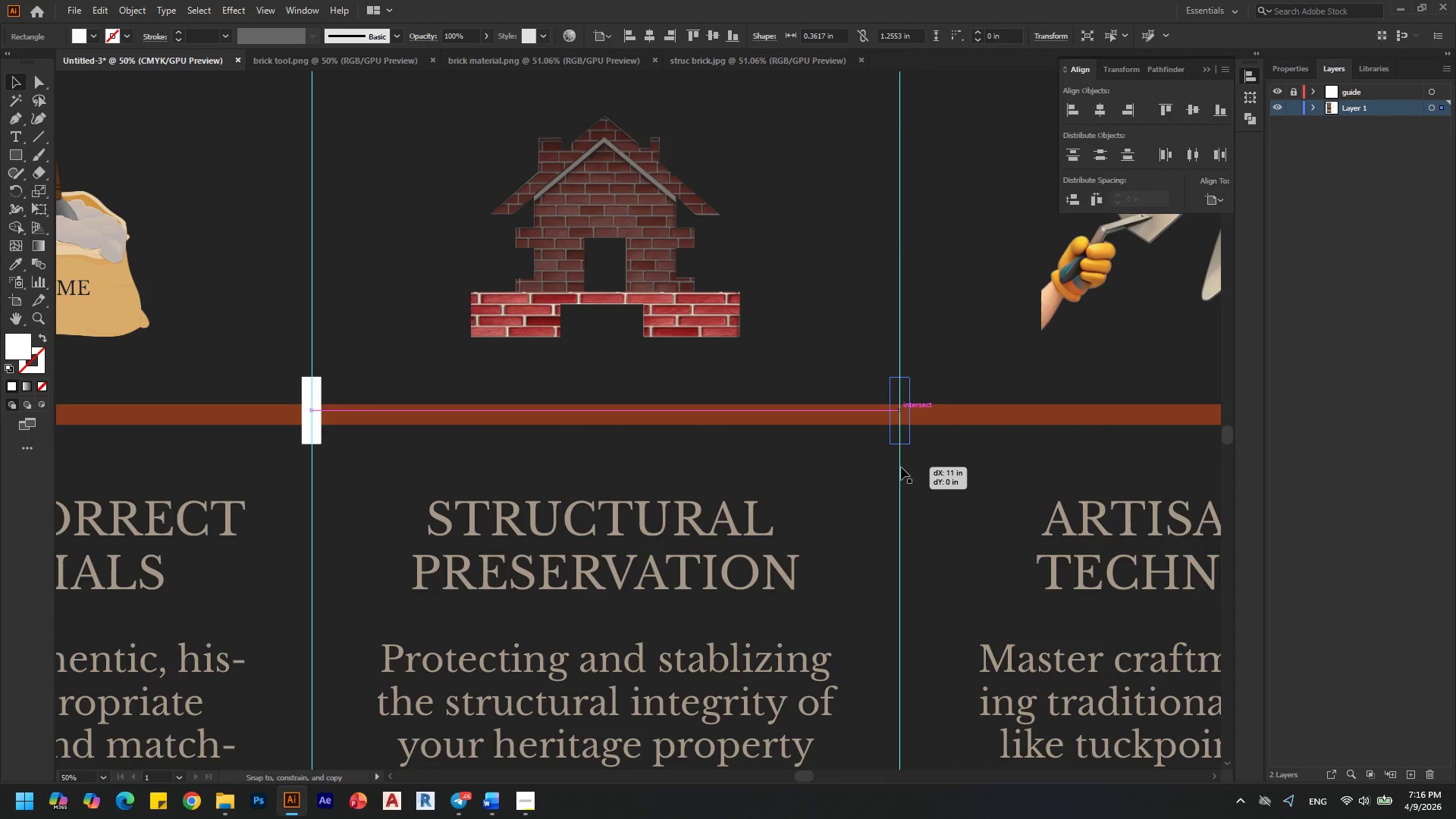 
key(Alt+Shift+ShiftLeft)
 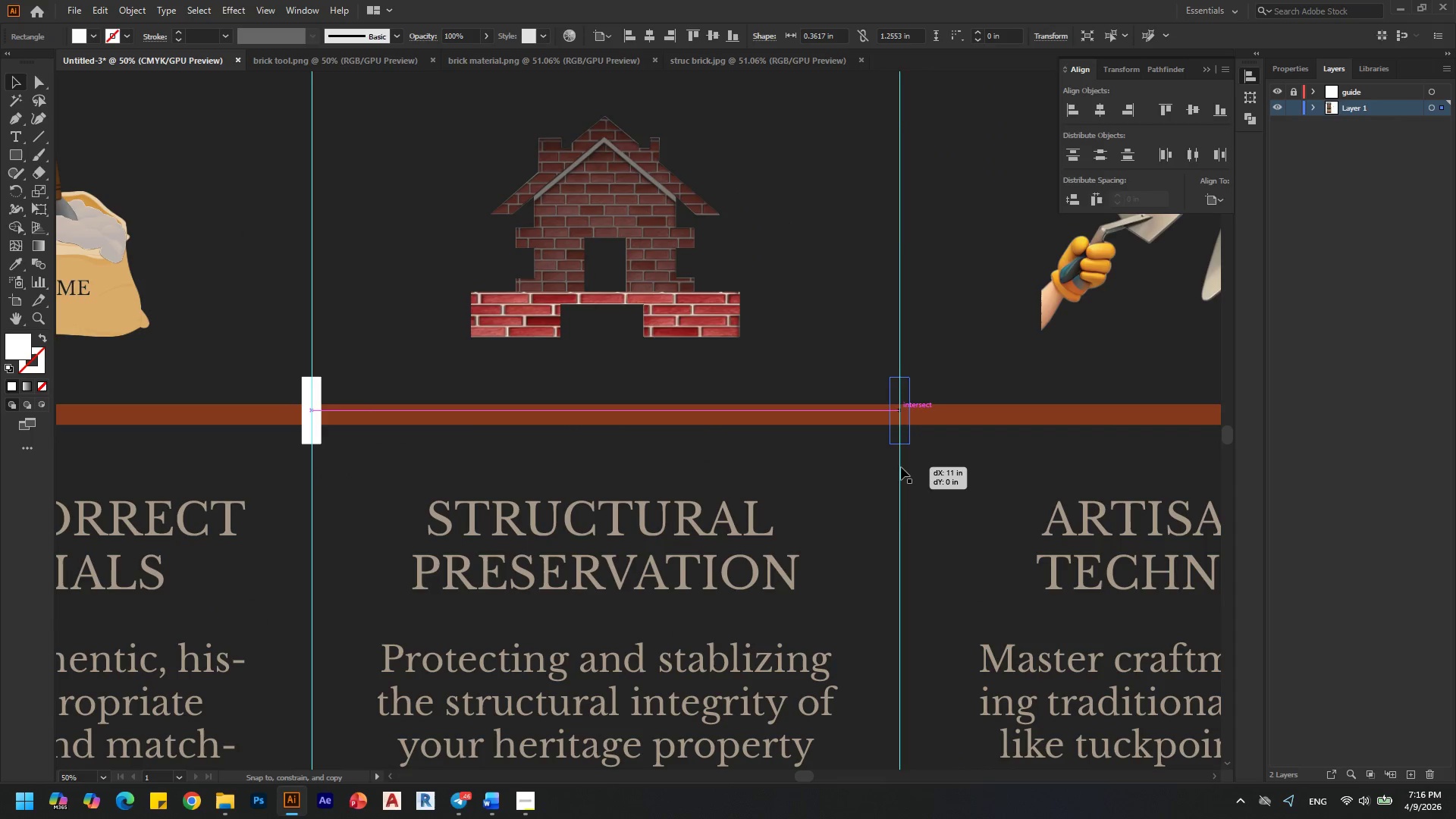 
key(Alt+Shift+ShiftLeft)
 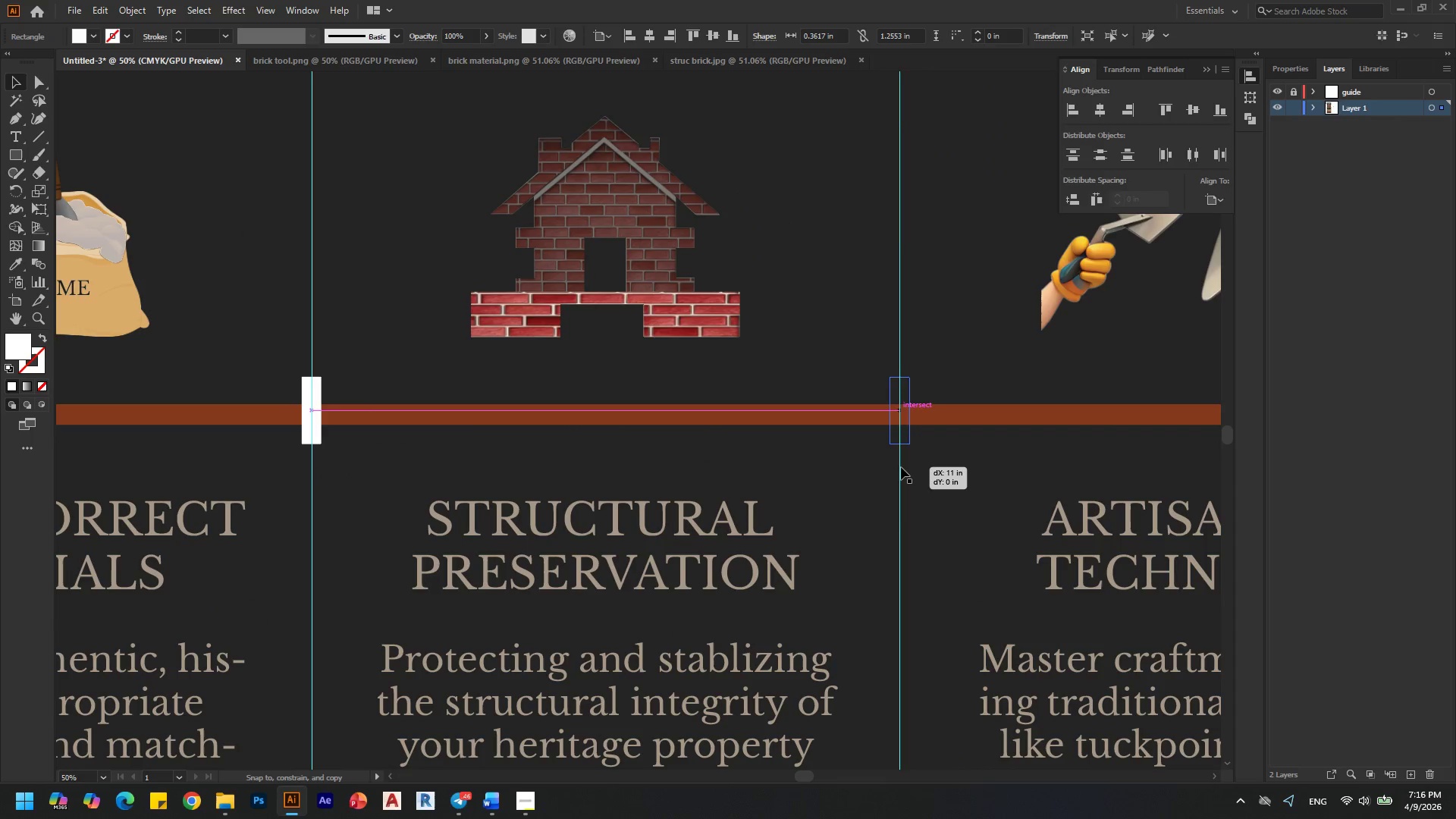 
key(Alt+Shift+ShiftLeft)
 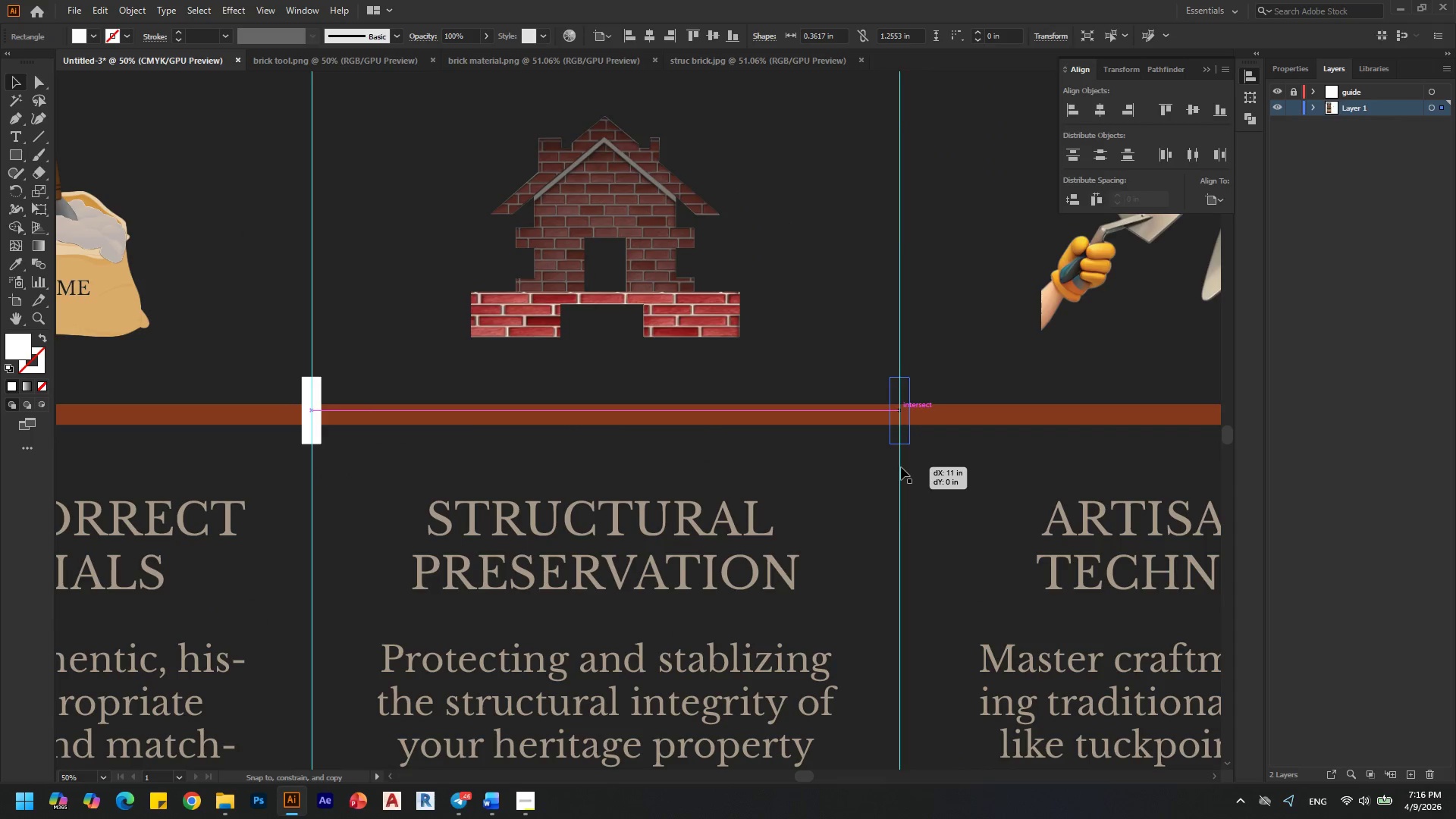 
key(Alt+Shift+ShiftLeft)
 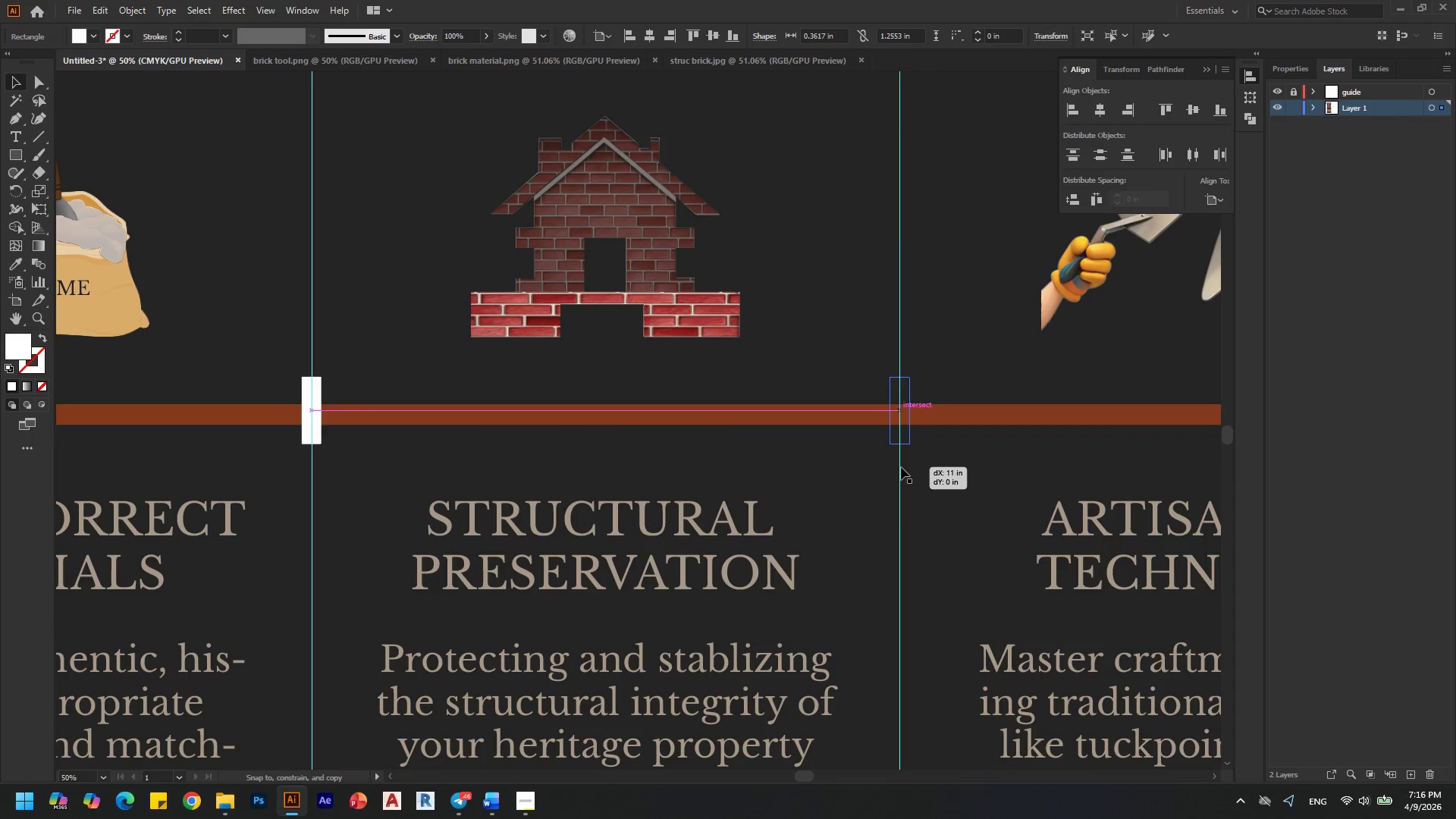 
key(Alt+Shift+ShiftLeft)
 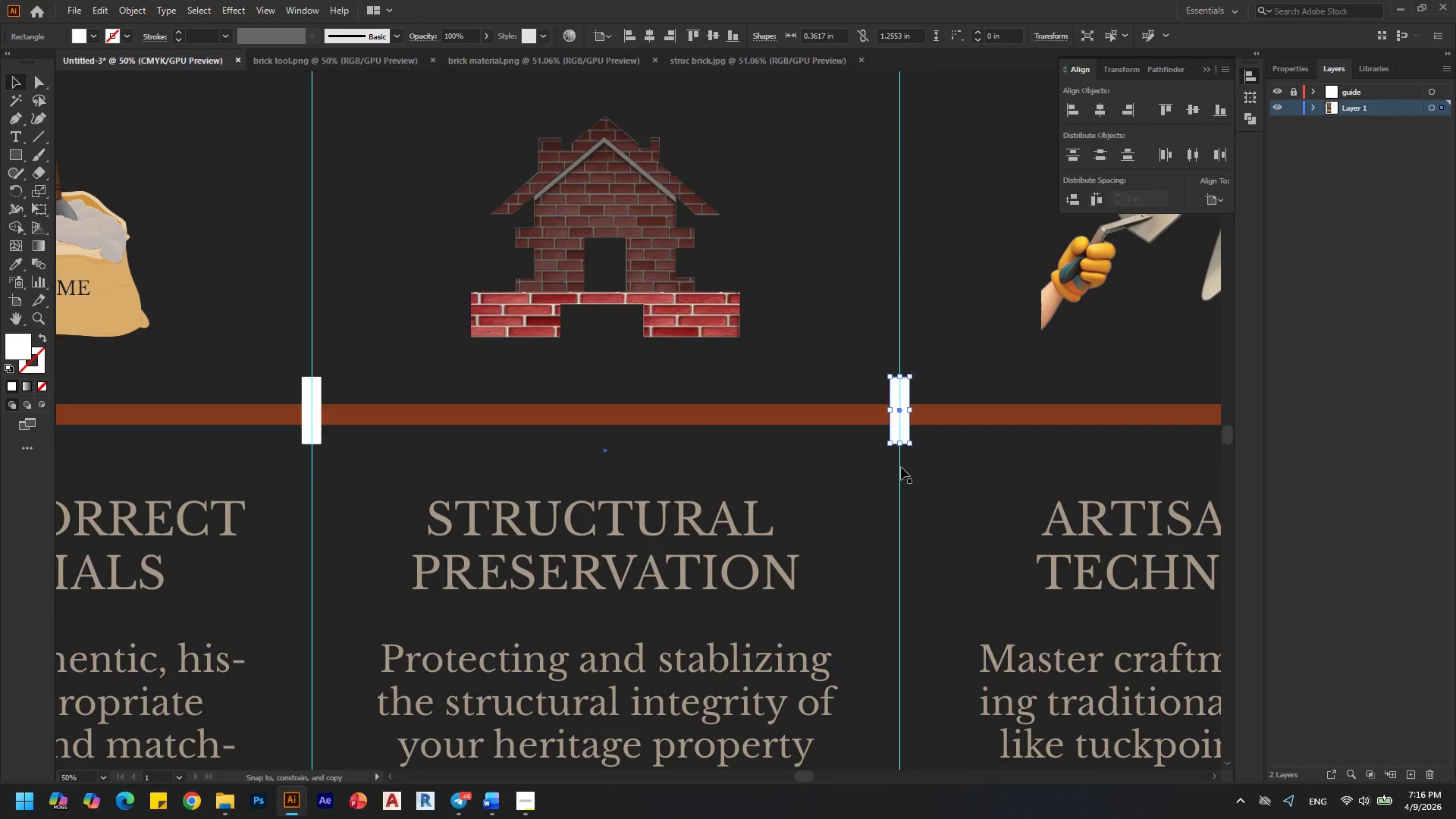 
key(Alt+Shift+ShiftLeft)
 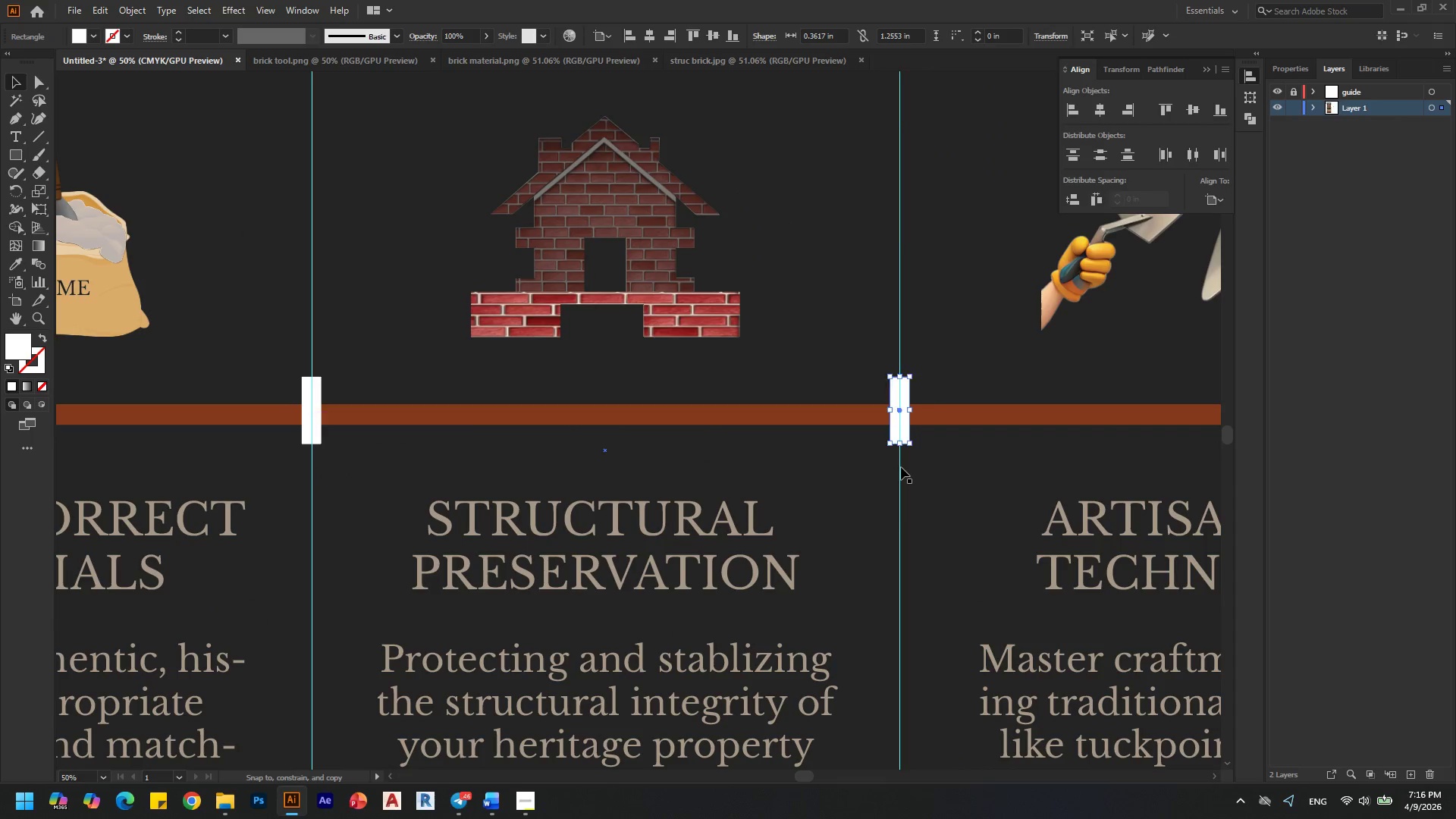 
key(Alt+Shift+ShiftLeft)
 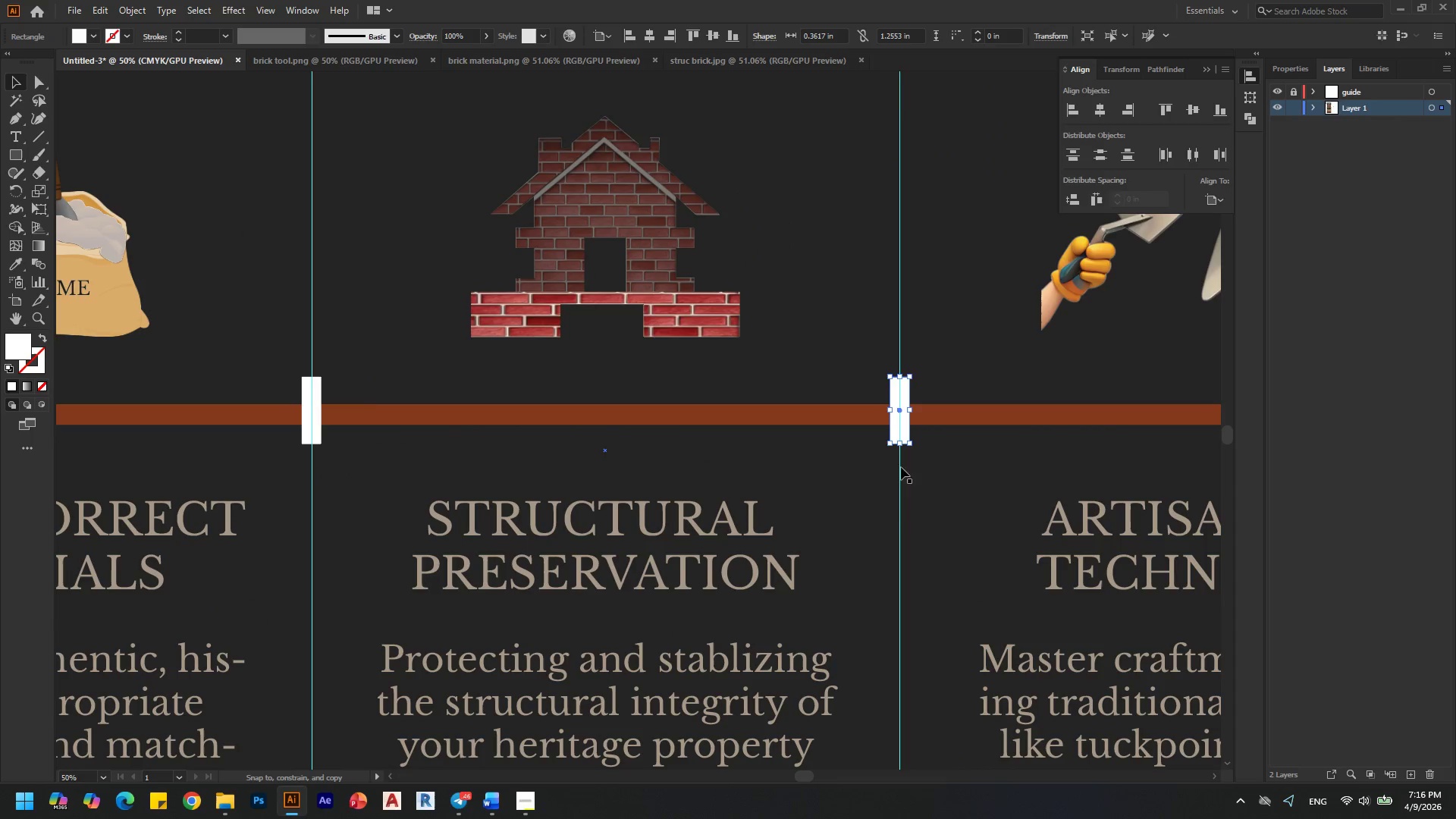 
key(Alt+Shift+ShiftLeft)
 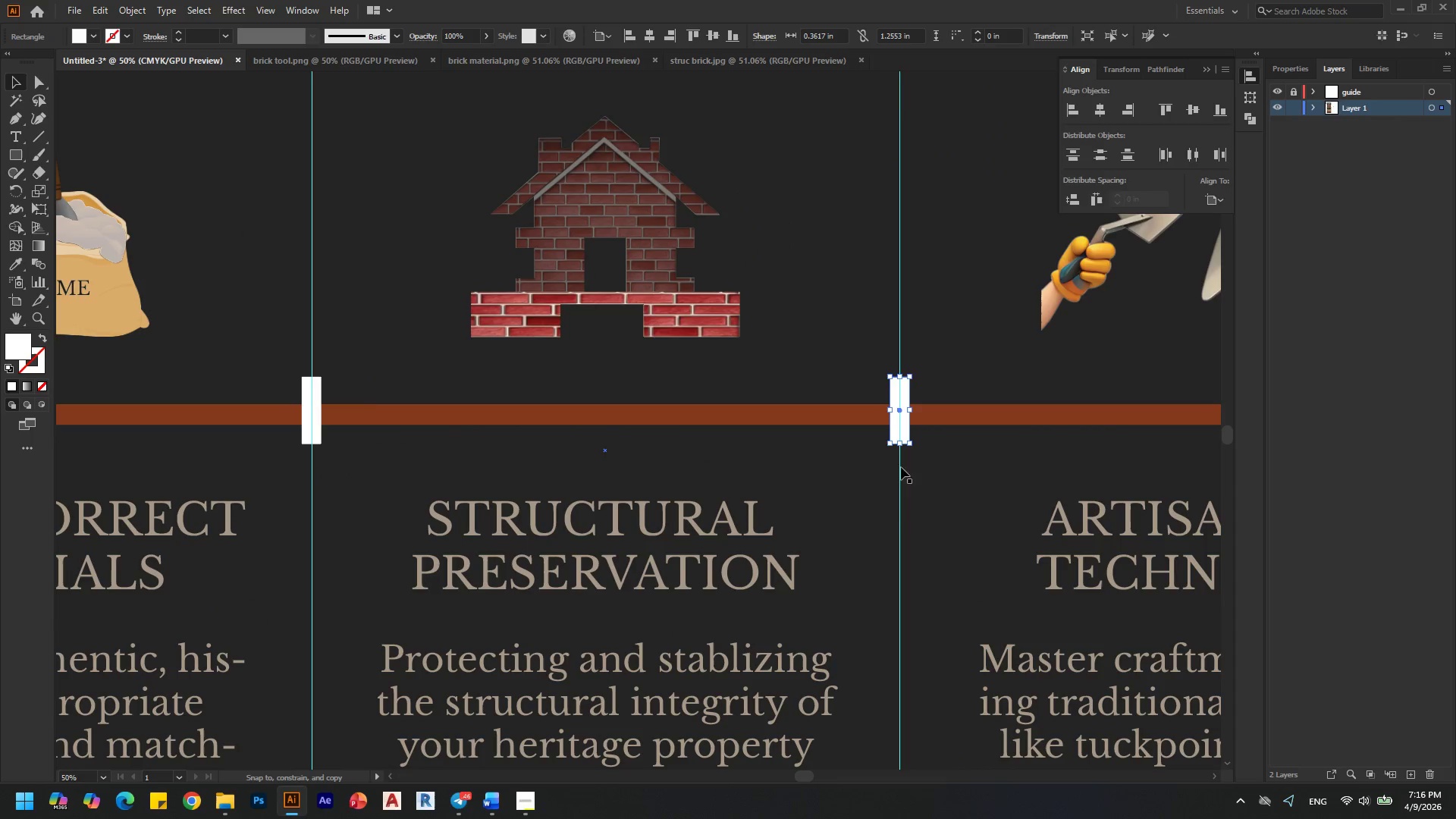 
key(Alt+Shift+ShiftLeft)
 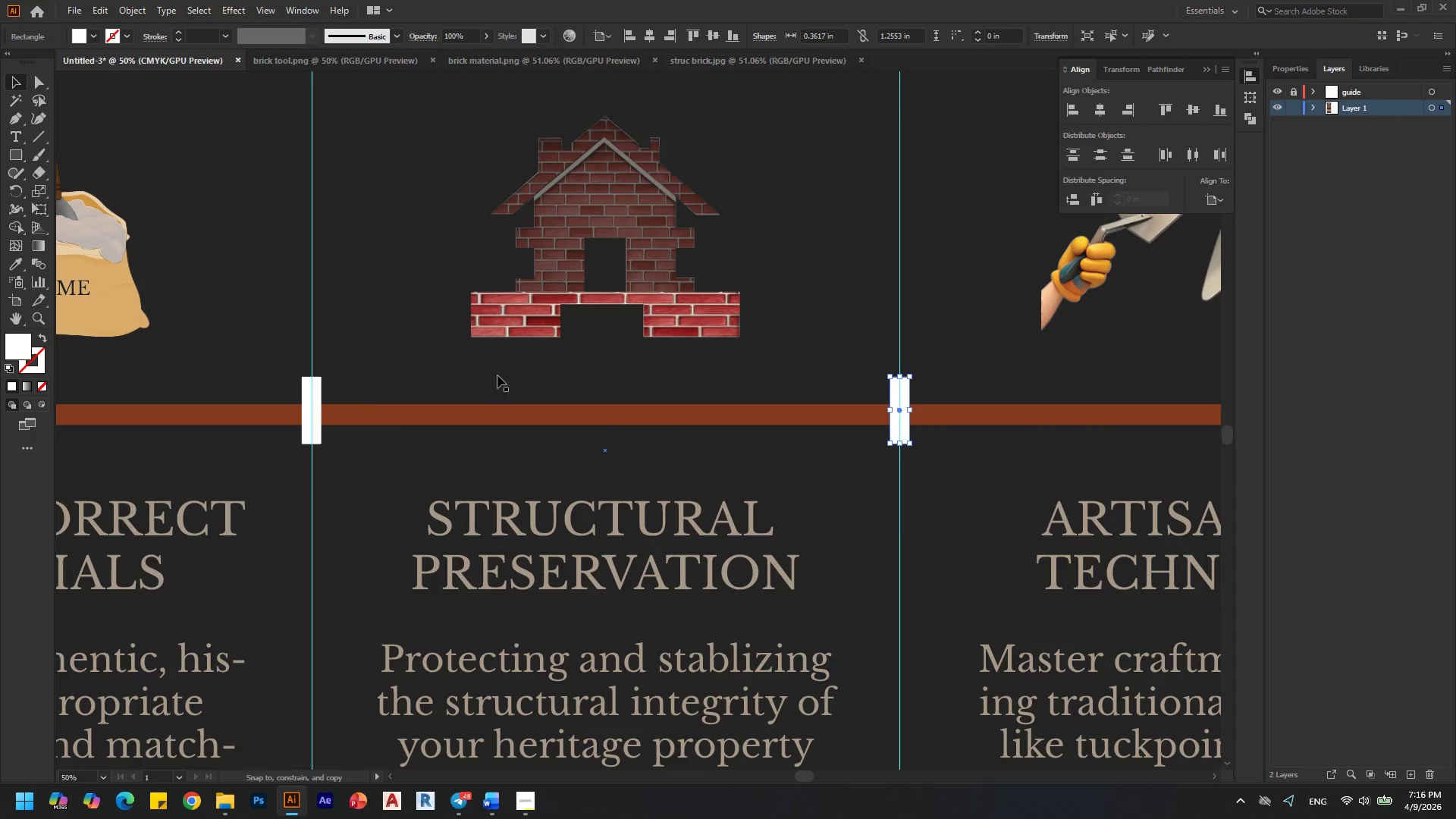 
hold_key(key=AltLeft, duration=0.33)
scroll: coordinate [440, 369], scroll_direction: down, amount: 1.0
 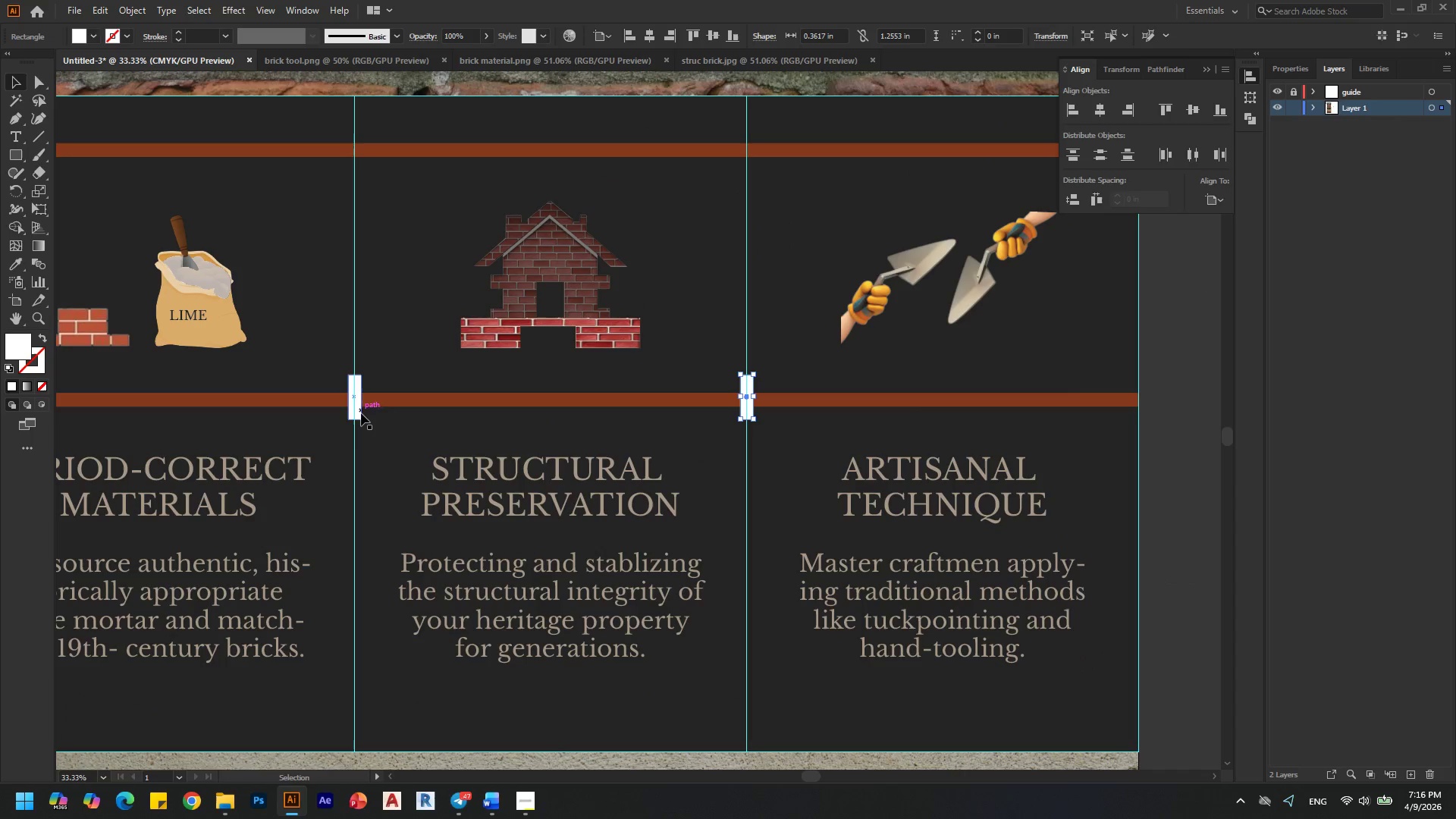 
left_click([361, 413])
 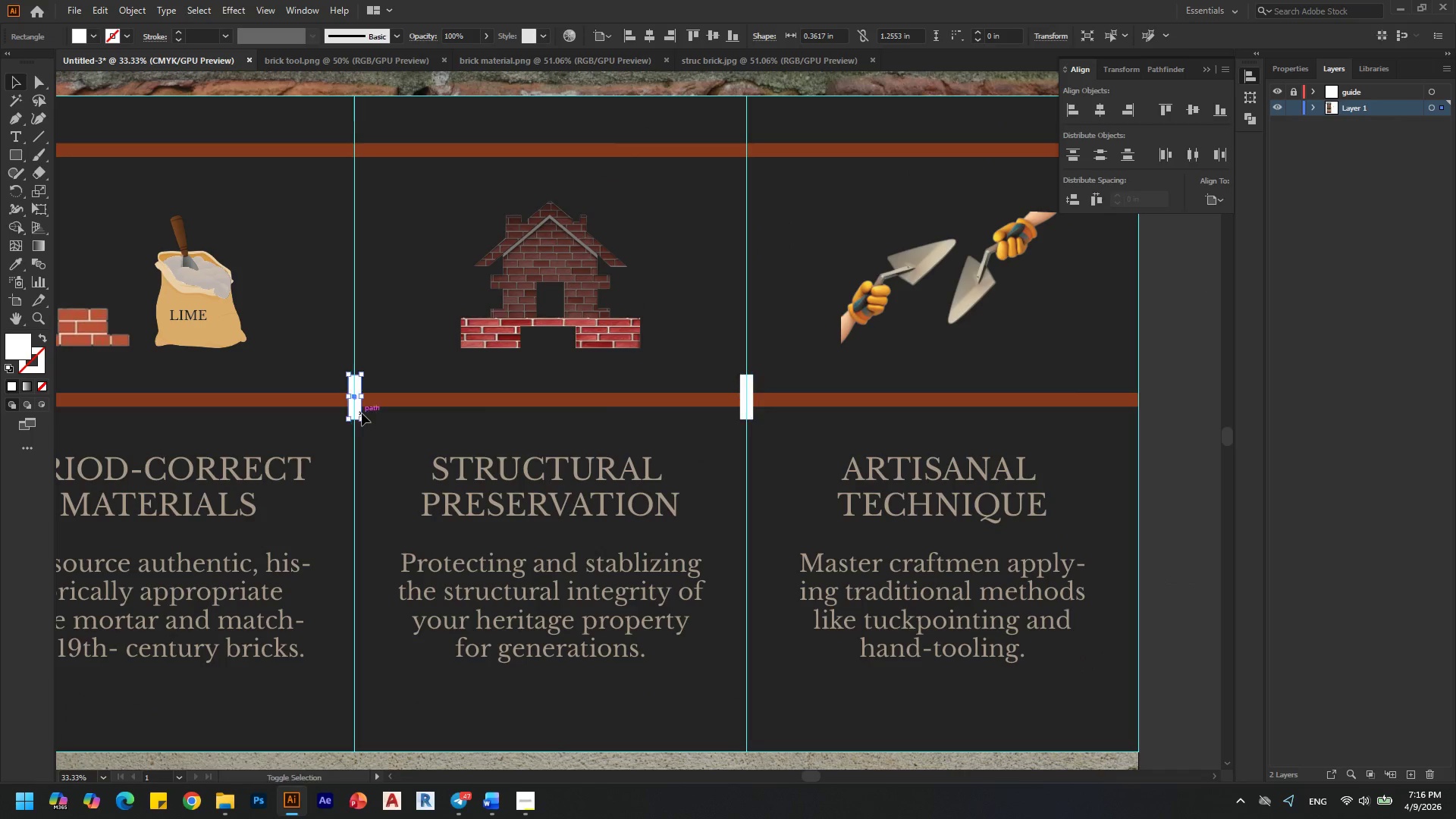 
hold_key(key=ShiftLeft, duration=1.06)
left_click([754, 408])
 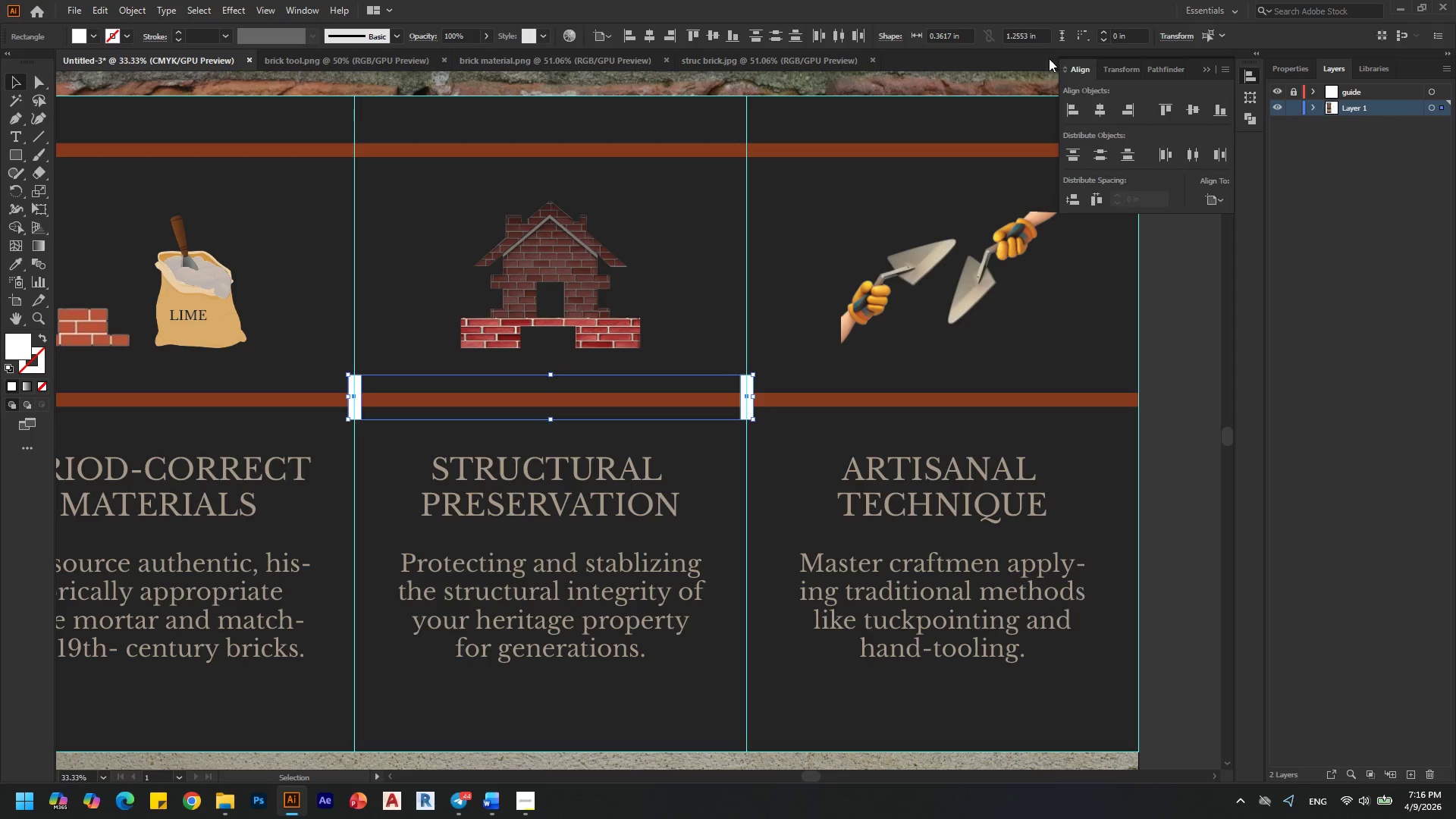 
left_click([1160, 67])
 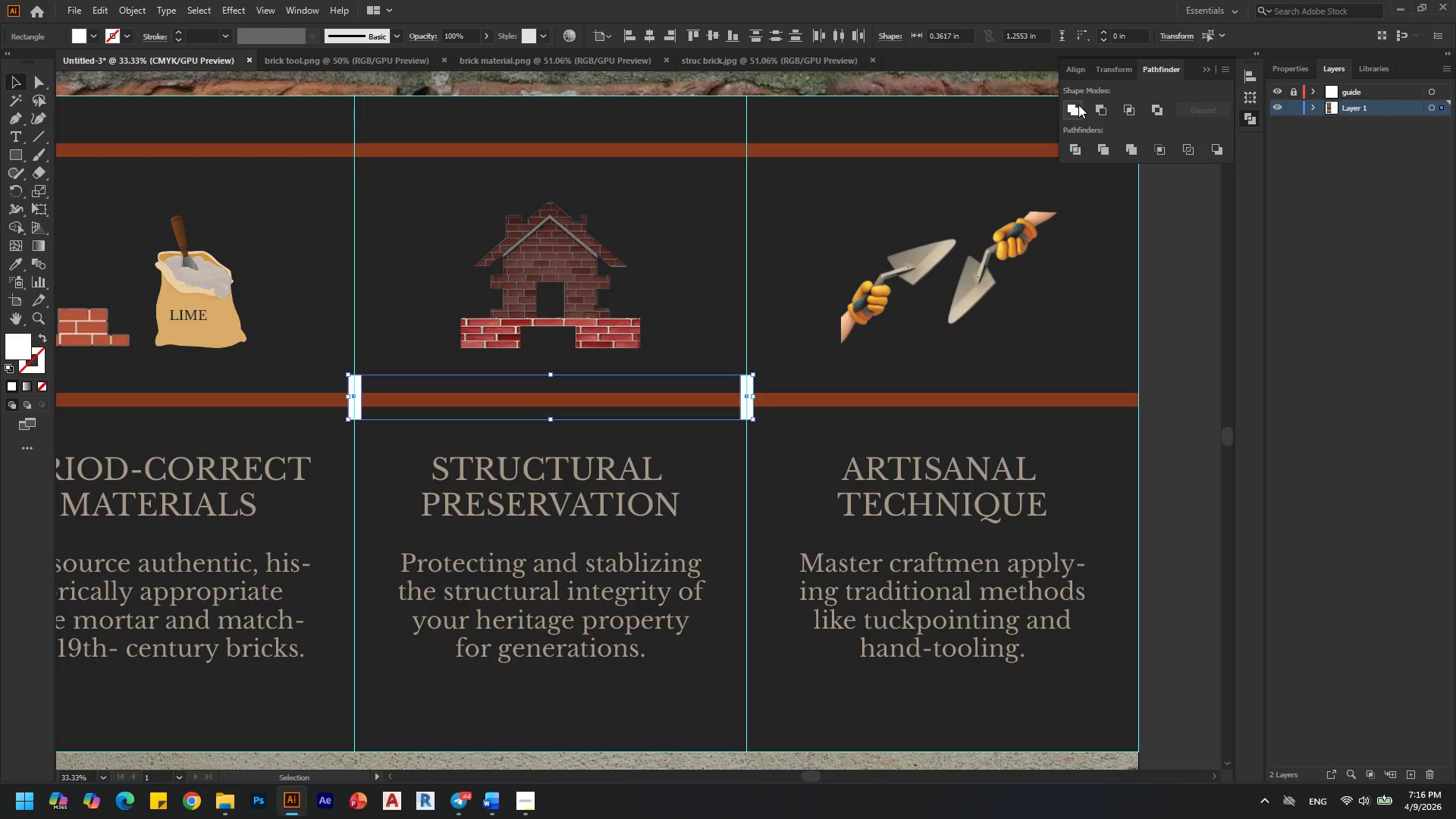 
left_click([1078, 105])
 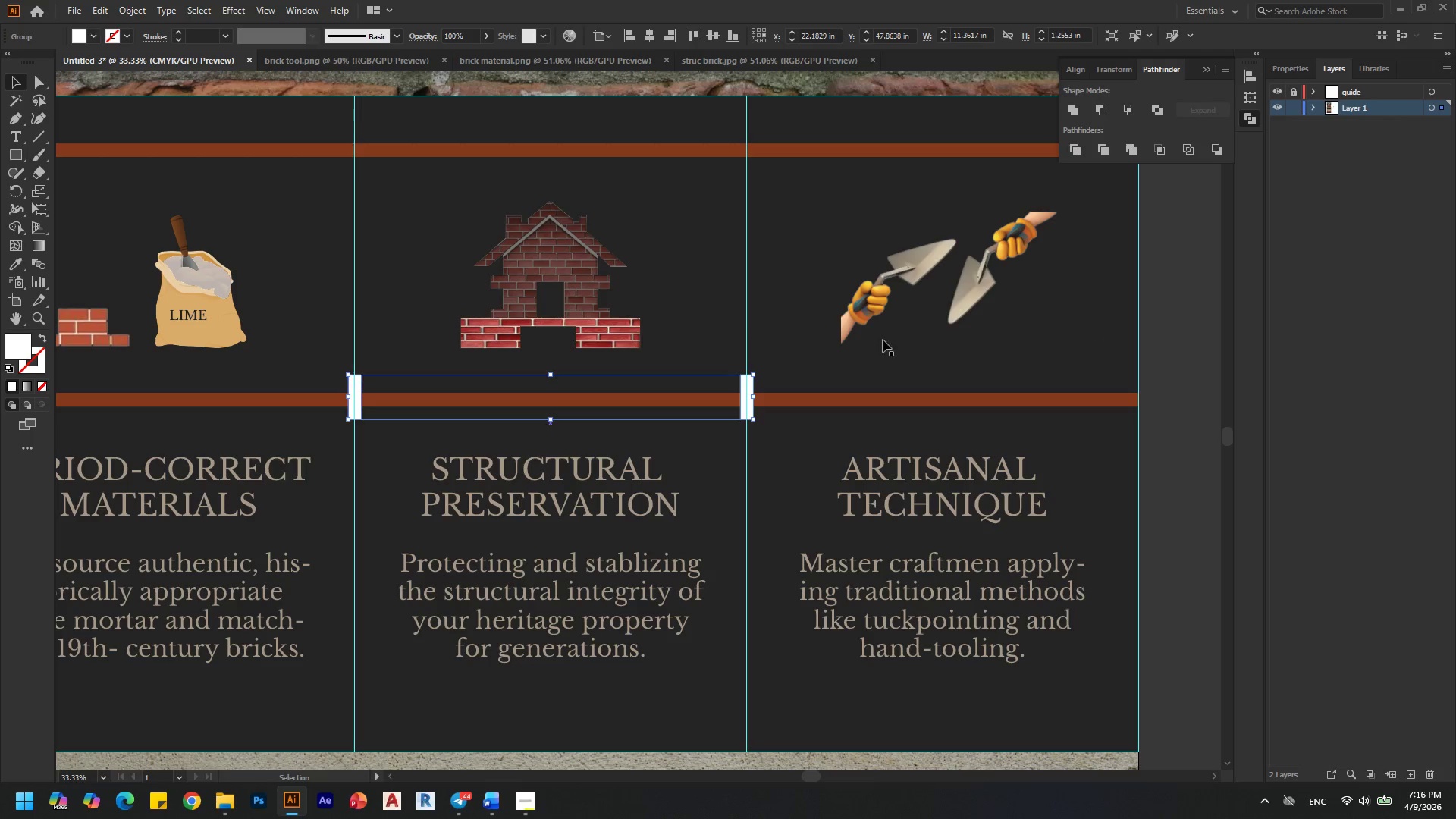 
hold_key(key=ShiftLeft, duration=0.36)
left_click([852, 400])
 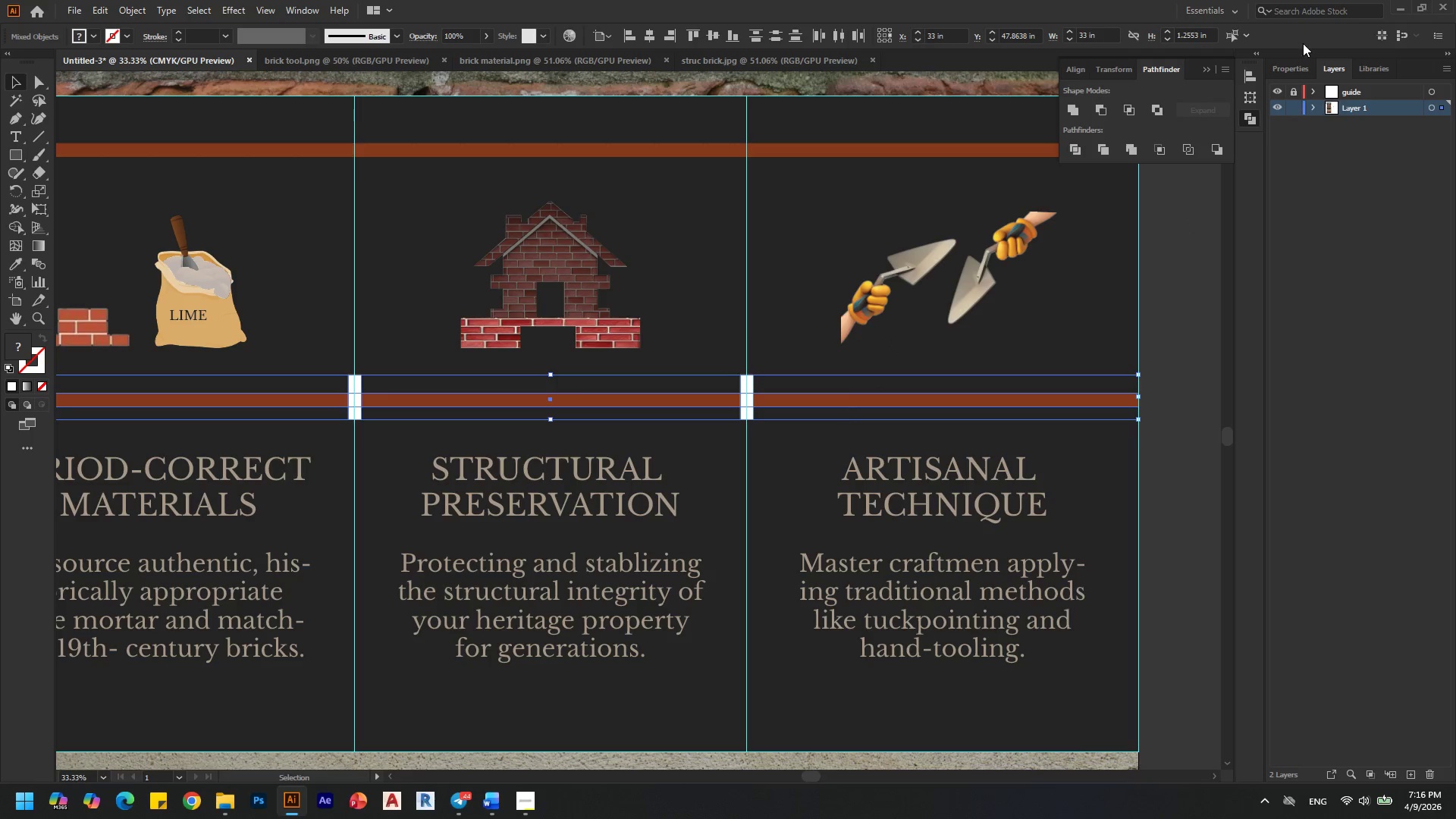 
left_click([1278, 75])
 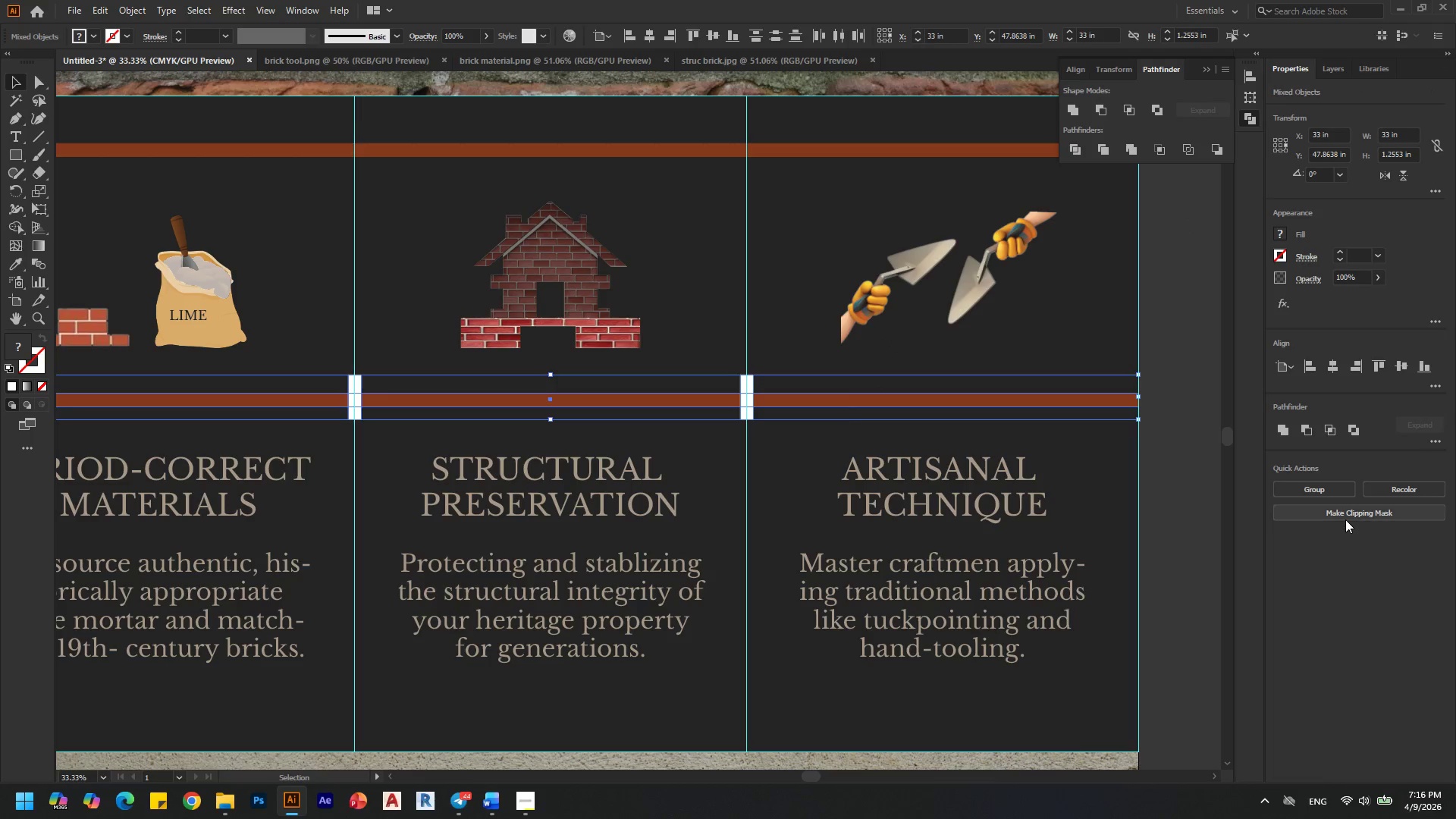 
left_click([1348, 516])
 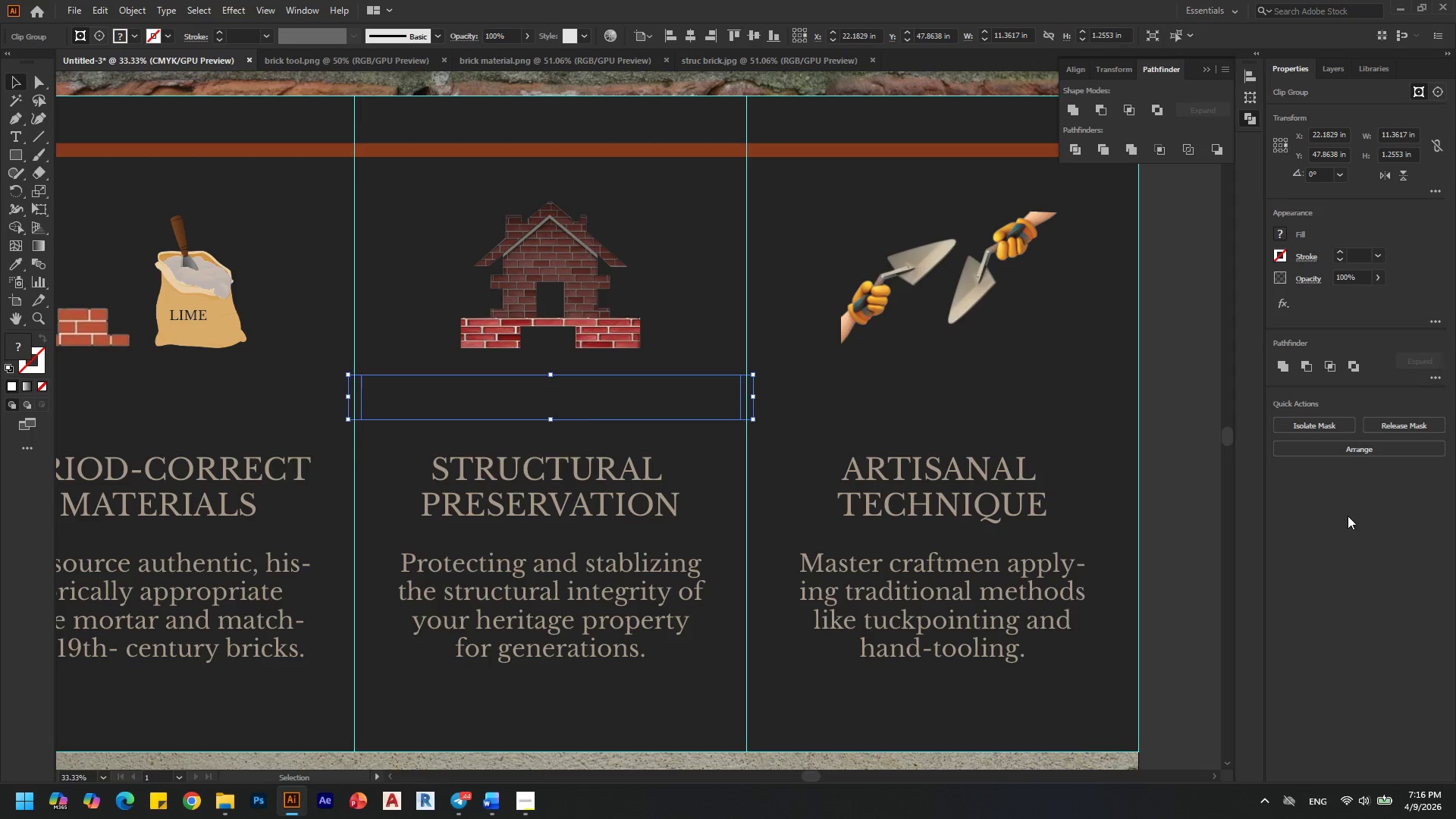 
key(Control+ControlLeft)
 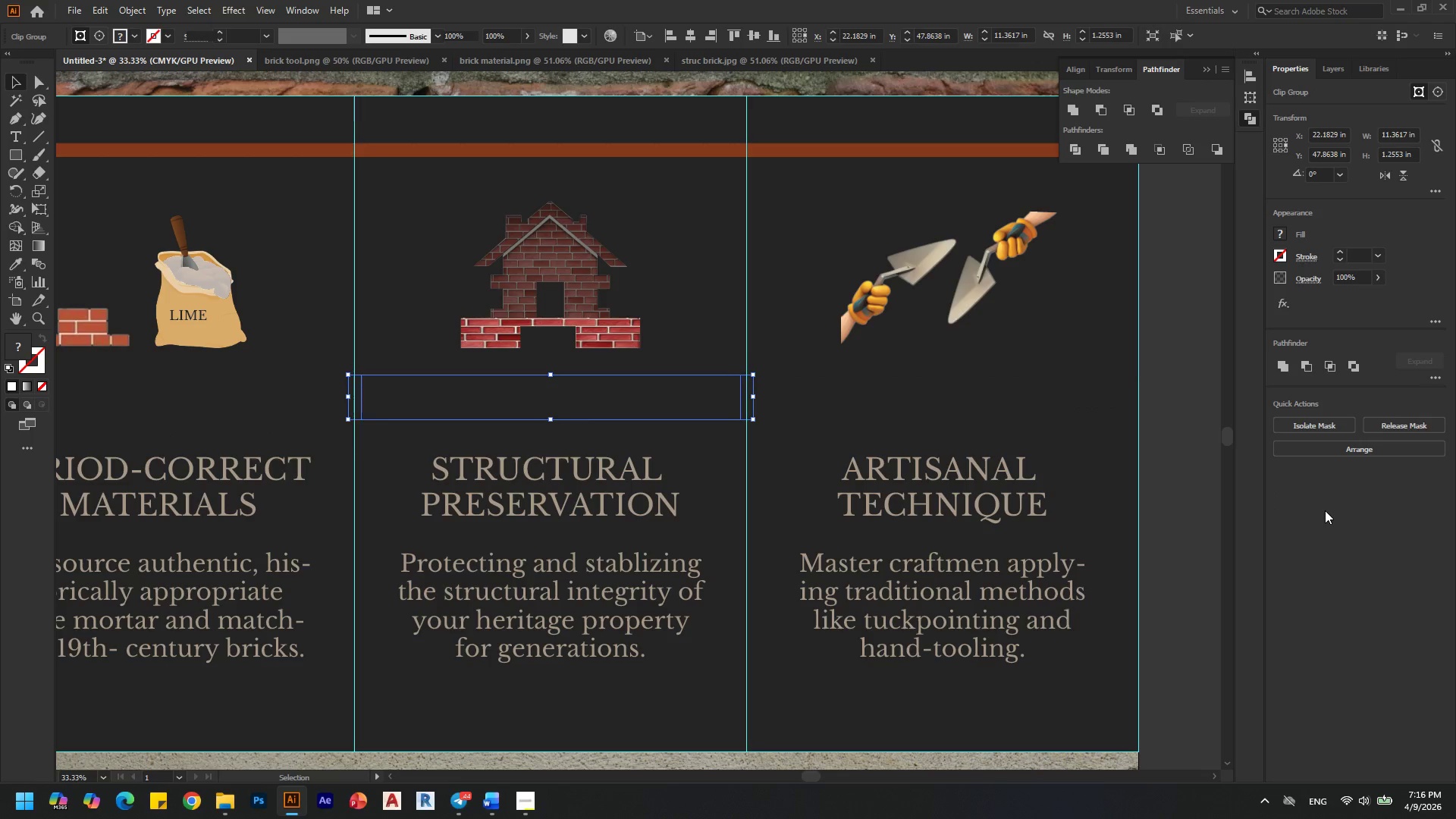 
key(Control+Z)
 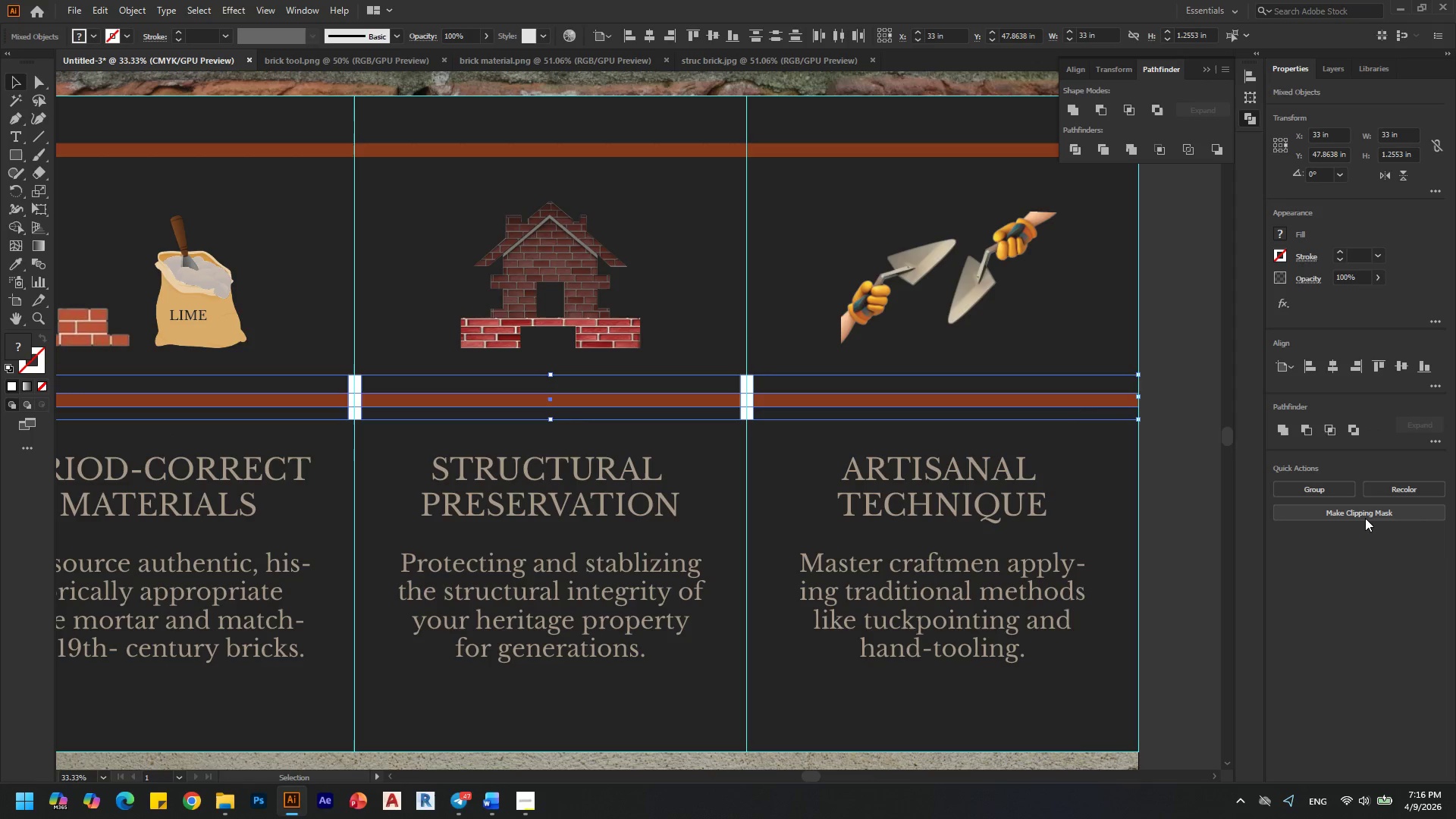 
key(Control+Z)
 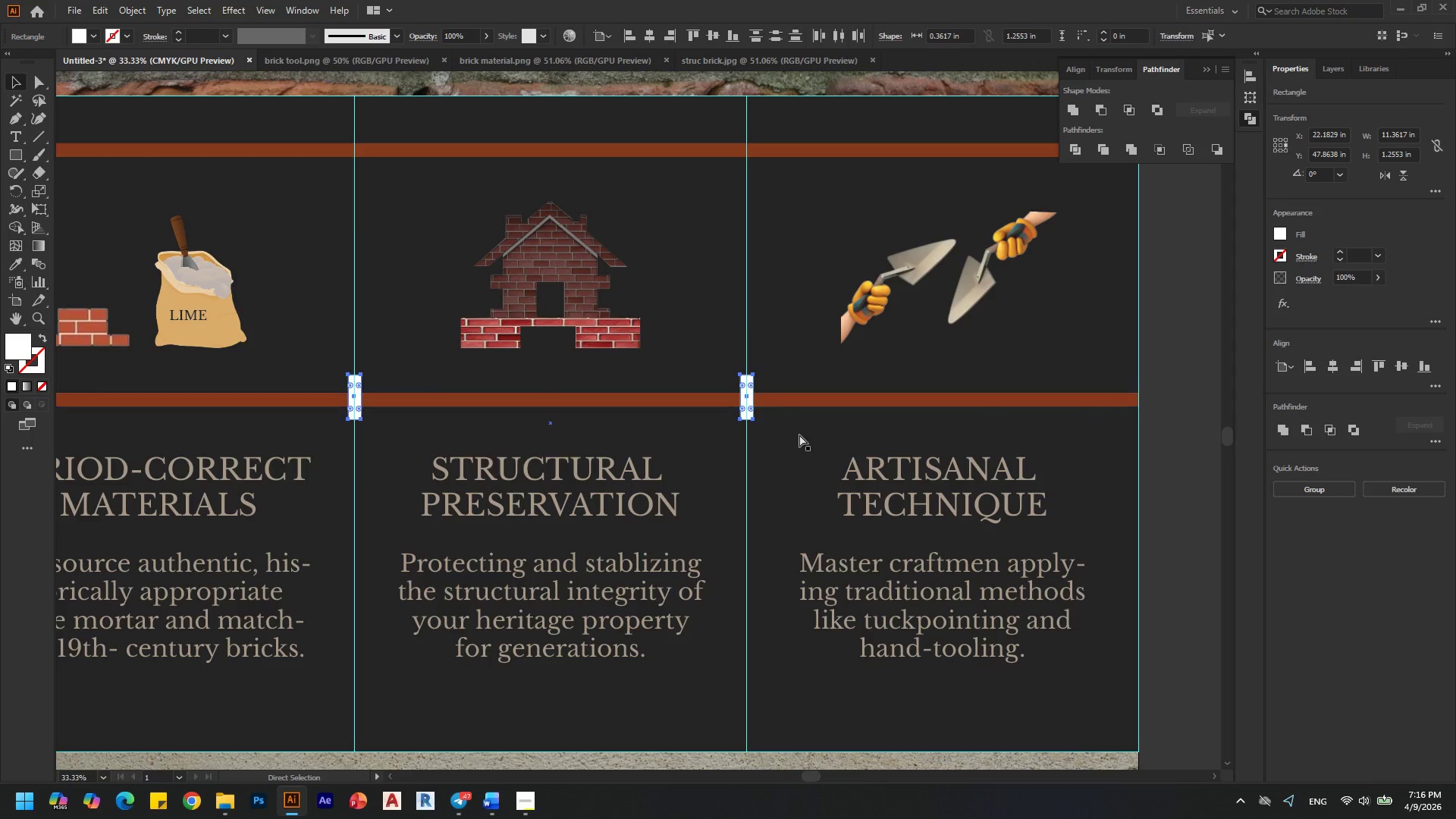 
key(Control+Z)
 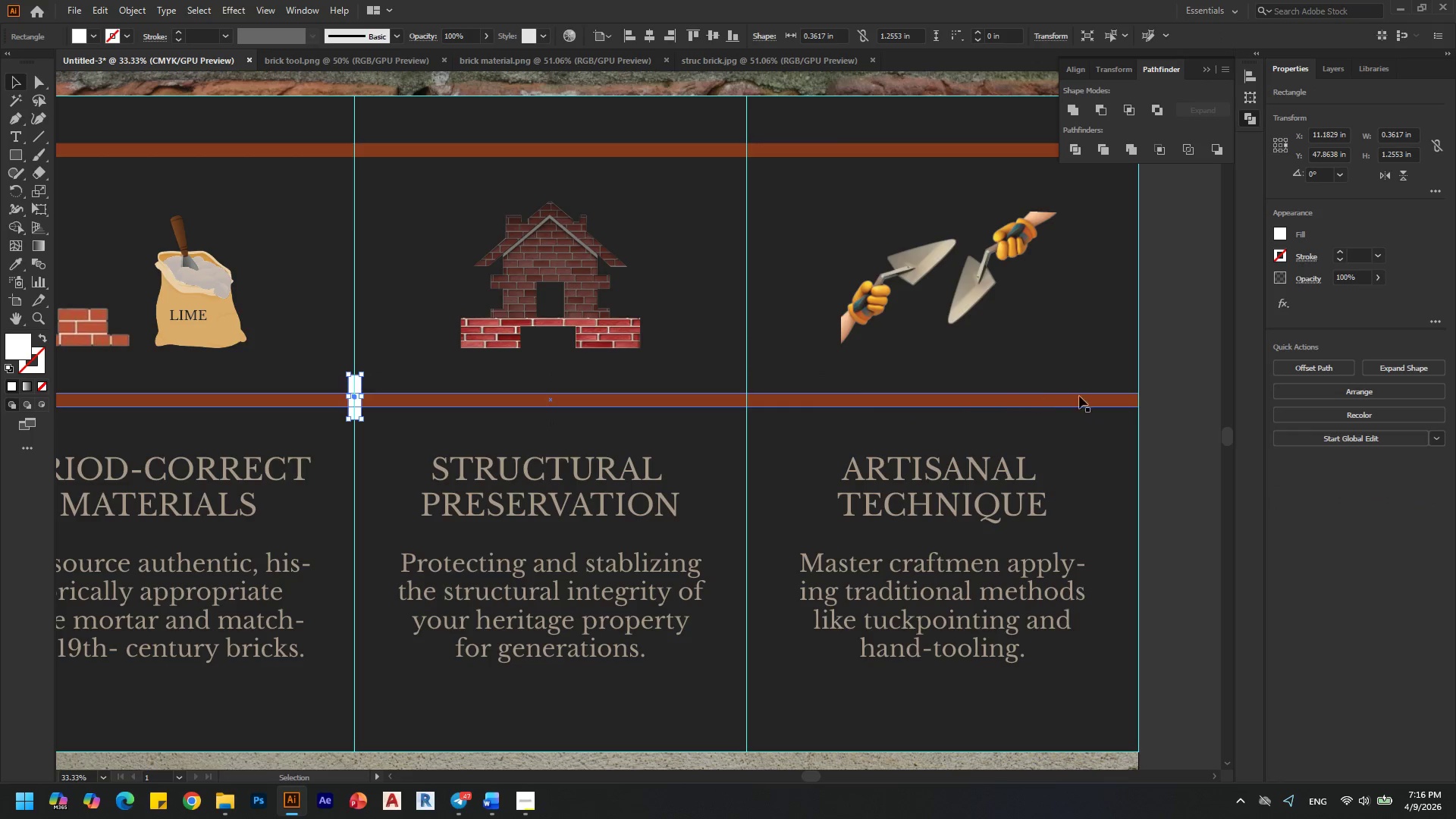 
key(Control+Shift+Z)
 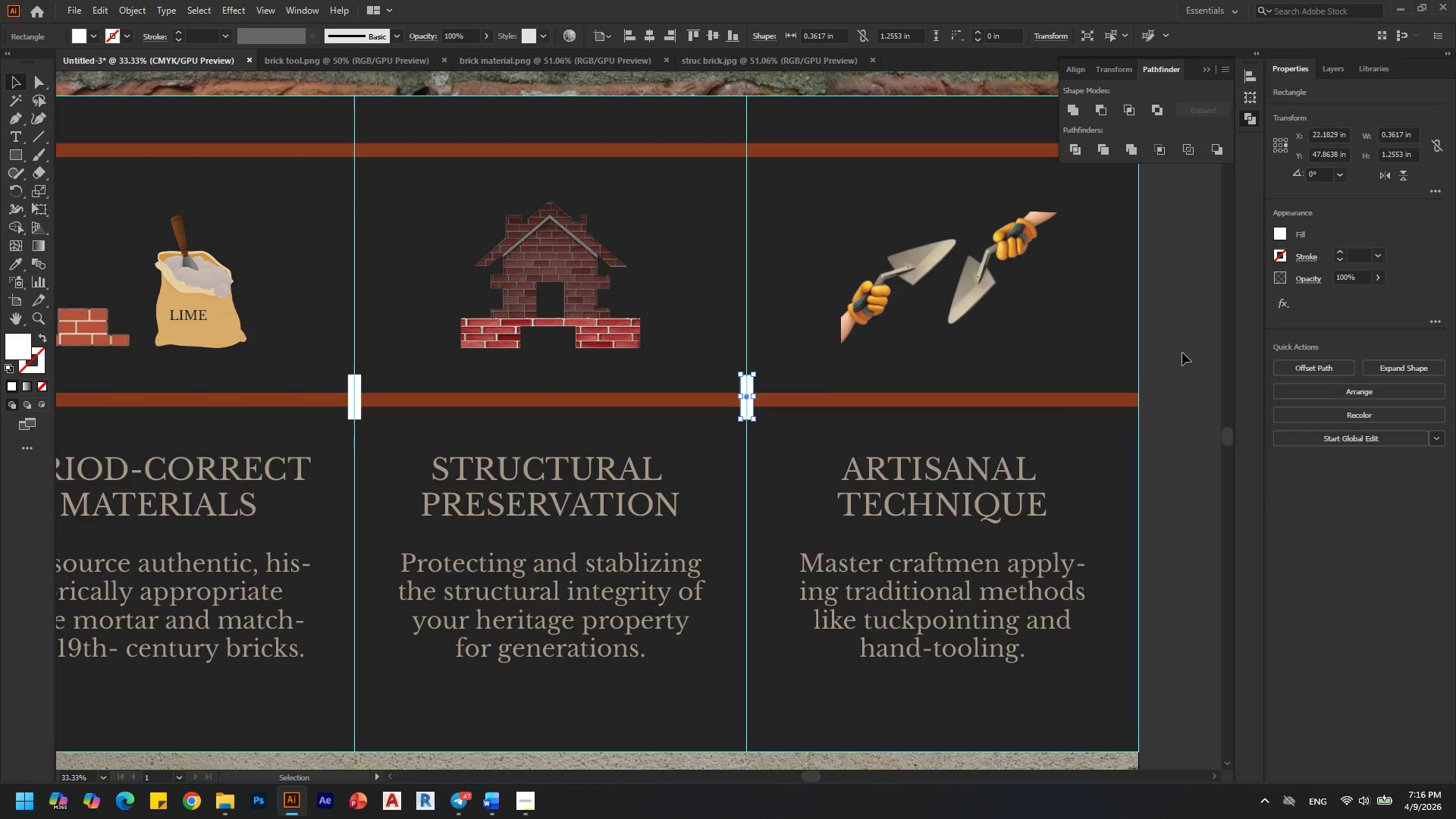 
left_click([1182, 353])
 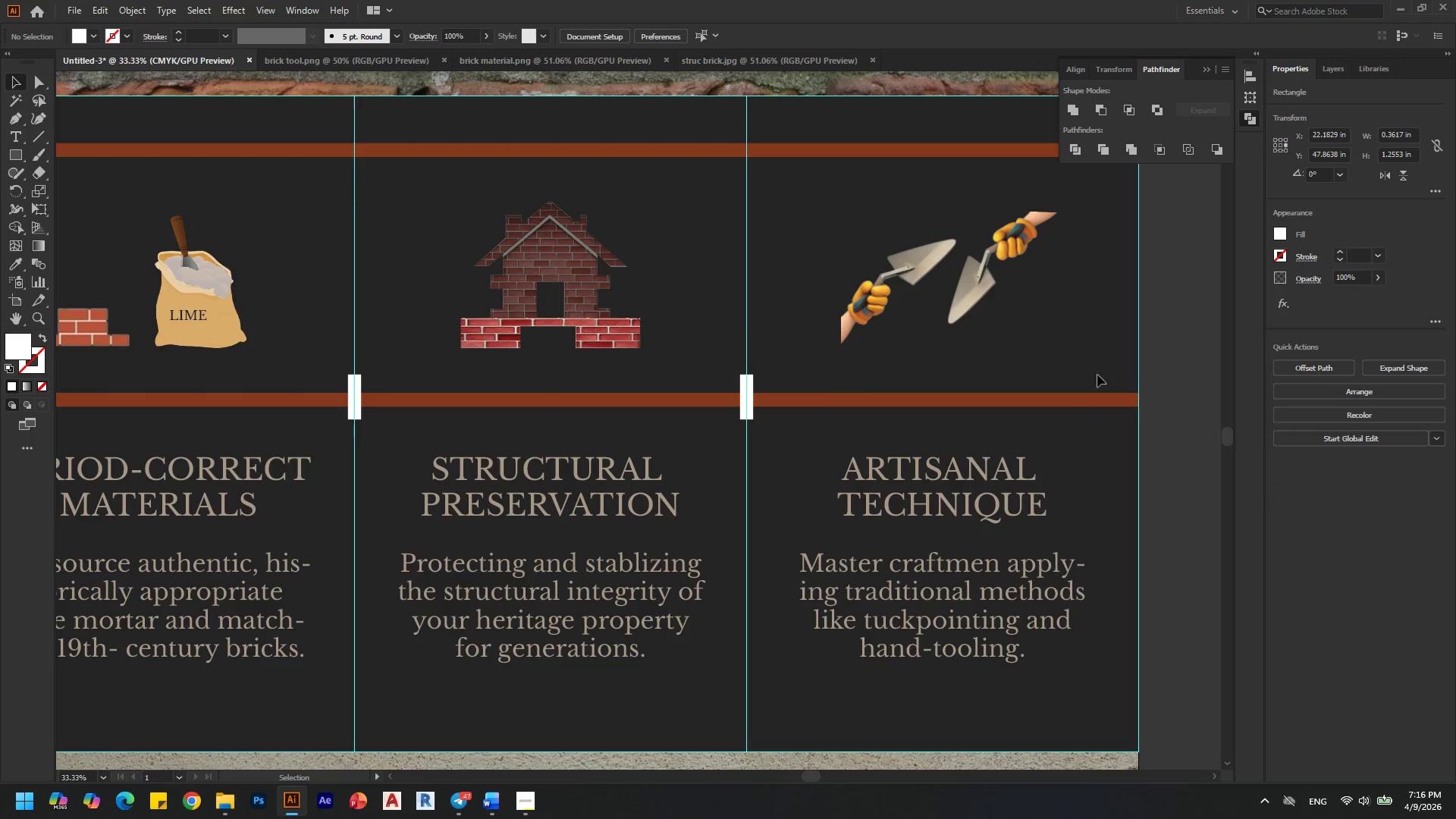 
key(Alt+AltLeft)
 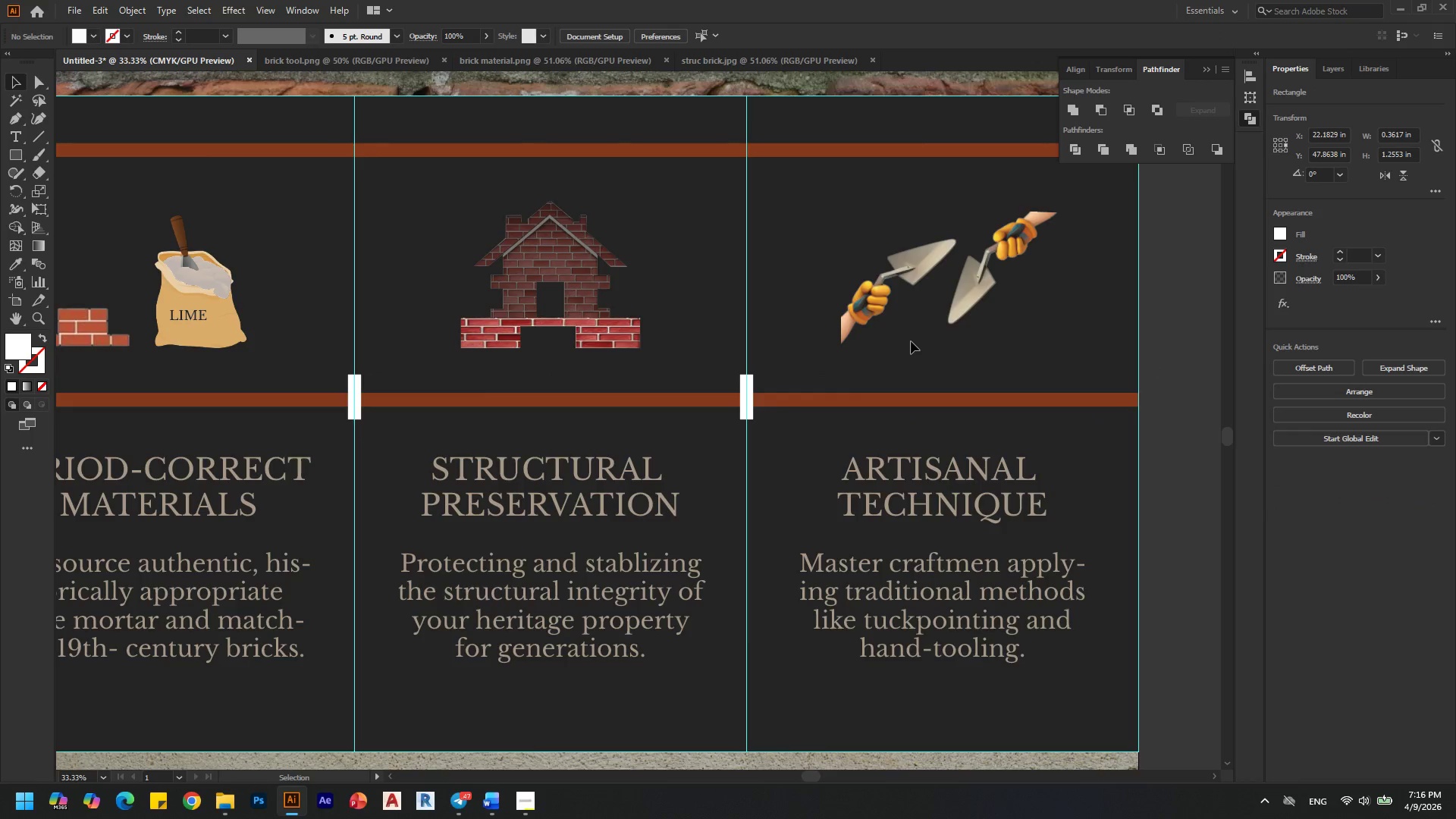 
scroll: coordinate [911, 341], scroll_direction: down, amount: 1.0
 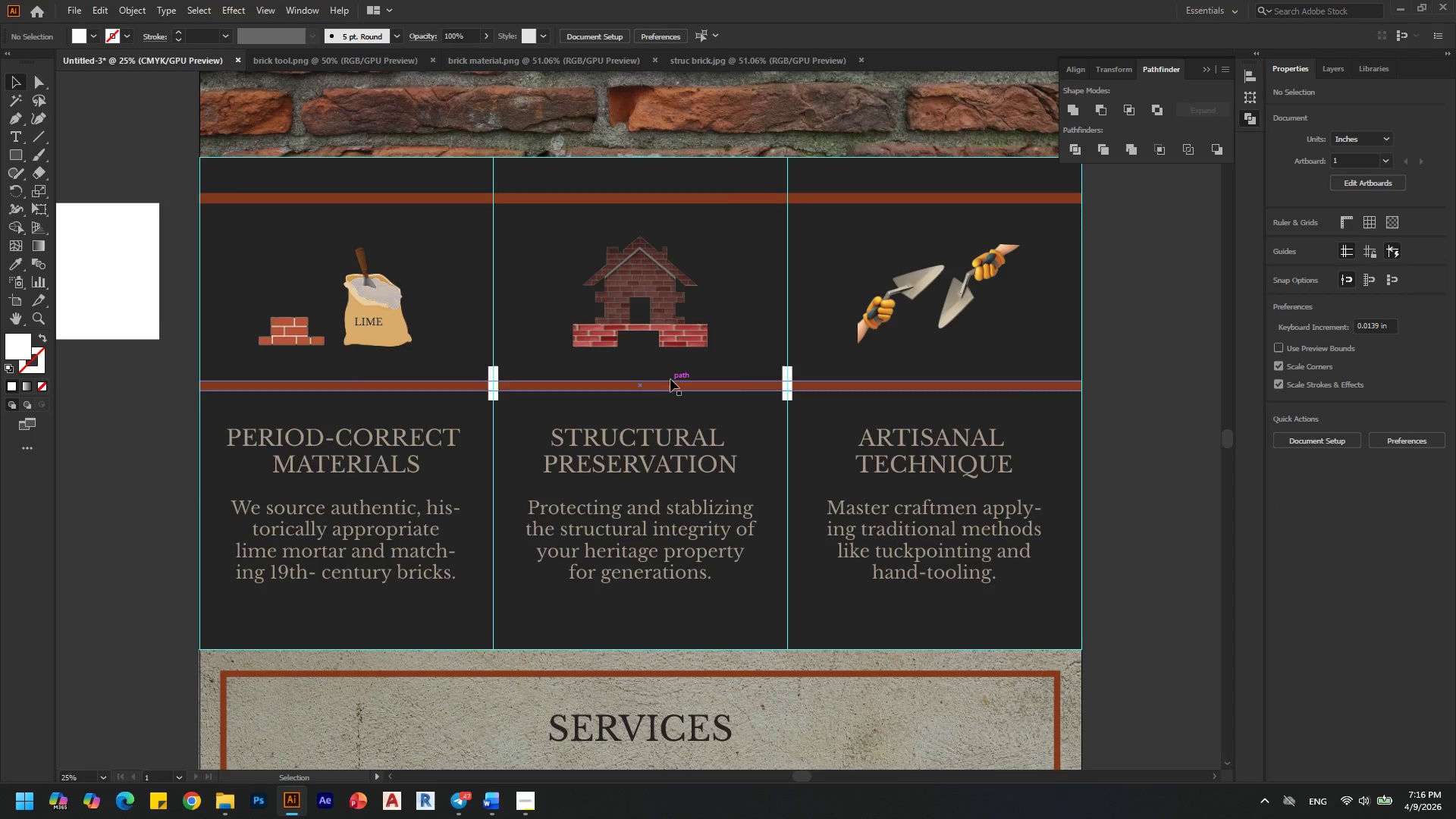 
left_click([670, 380])
 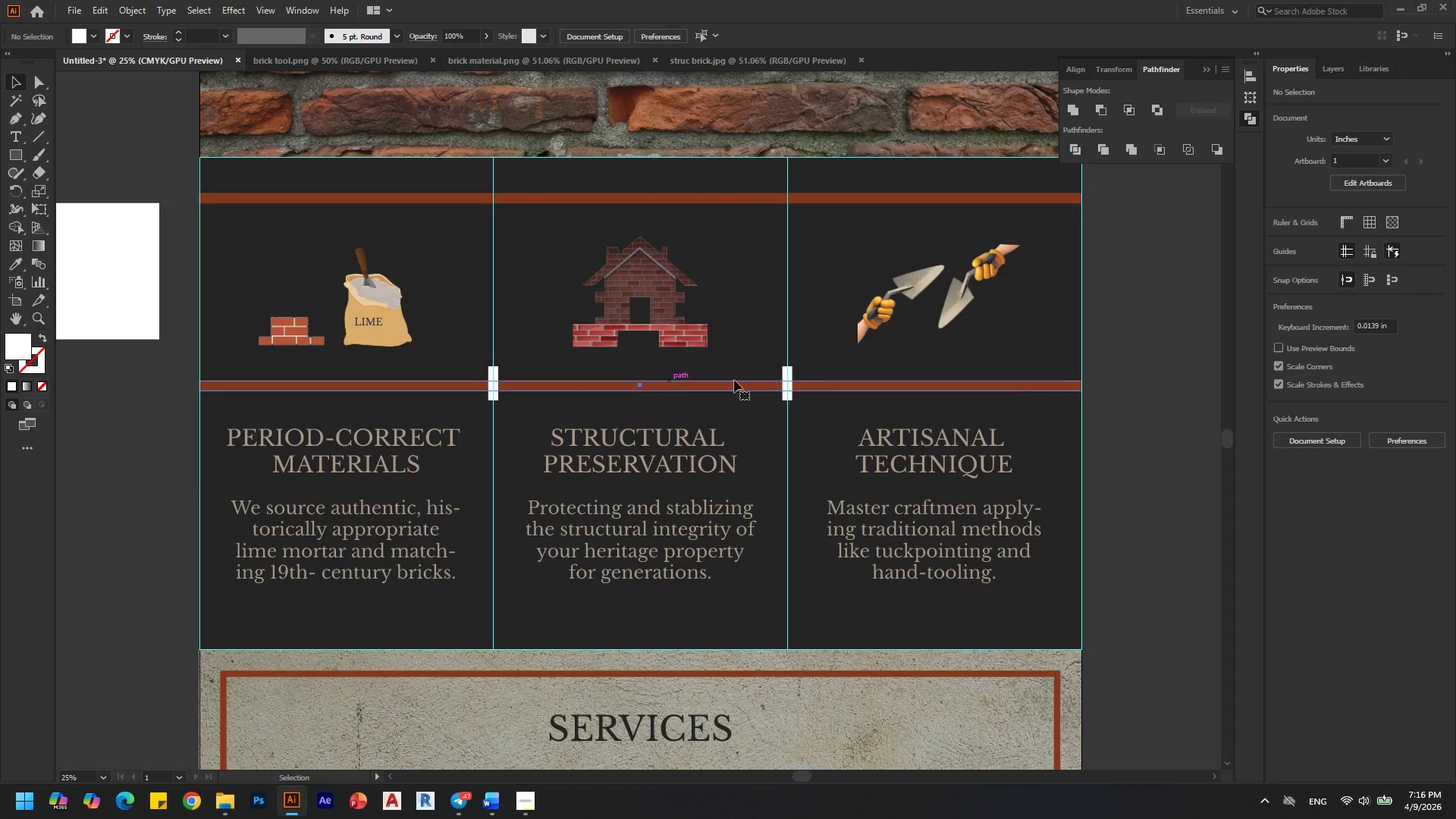 
hold_key(key=ShiftLeft, duration=0.55)
 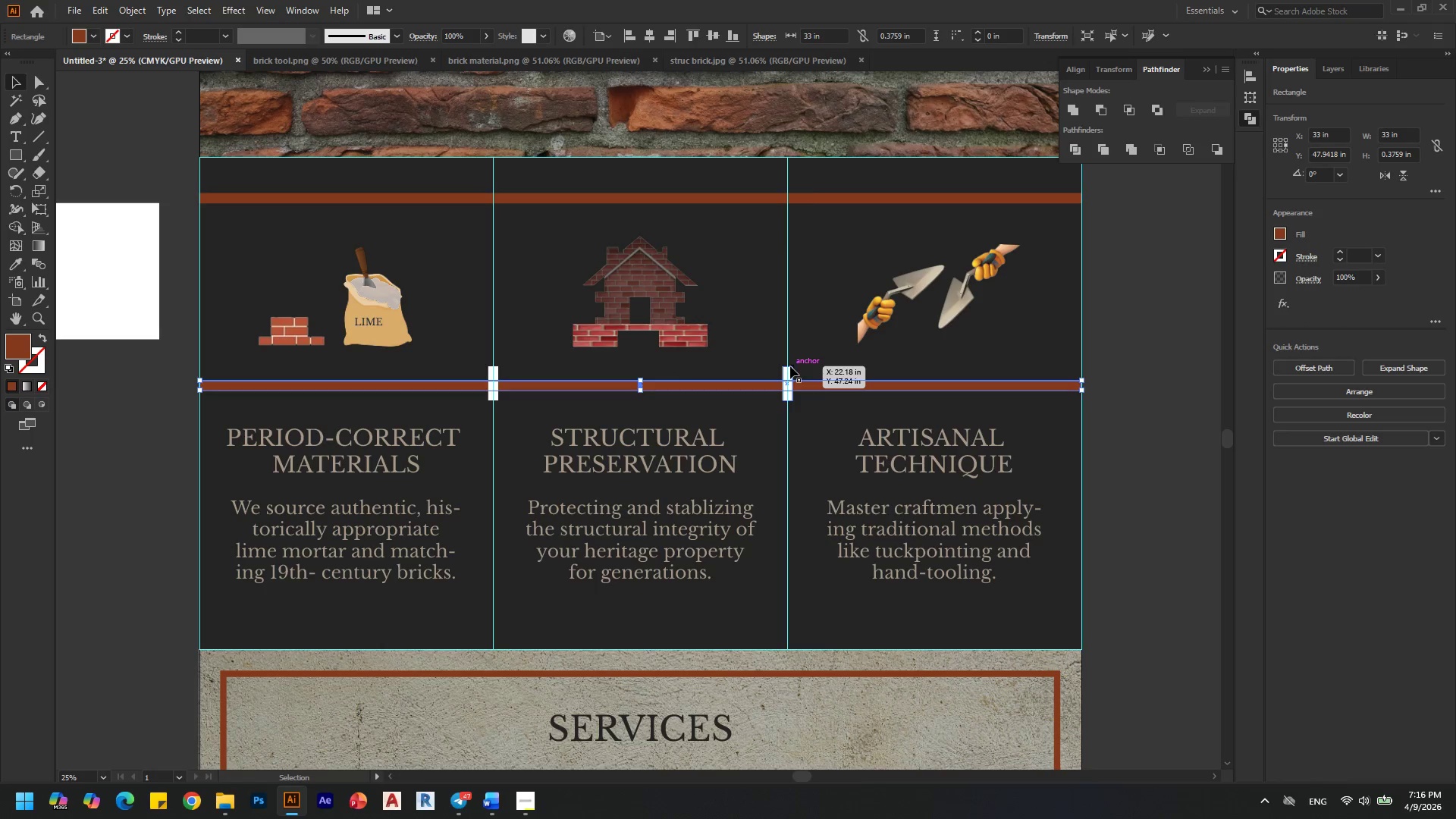 
left_click([790, 366])
 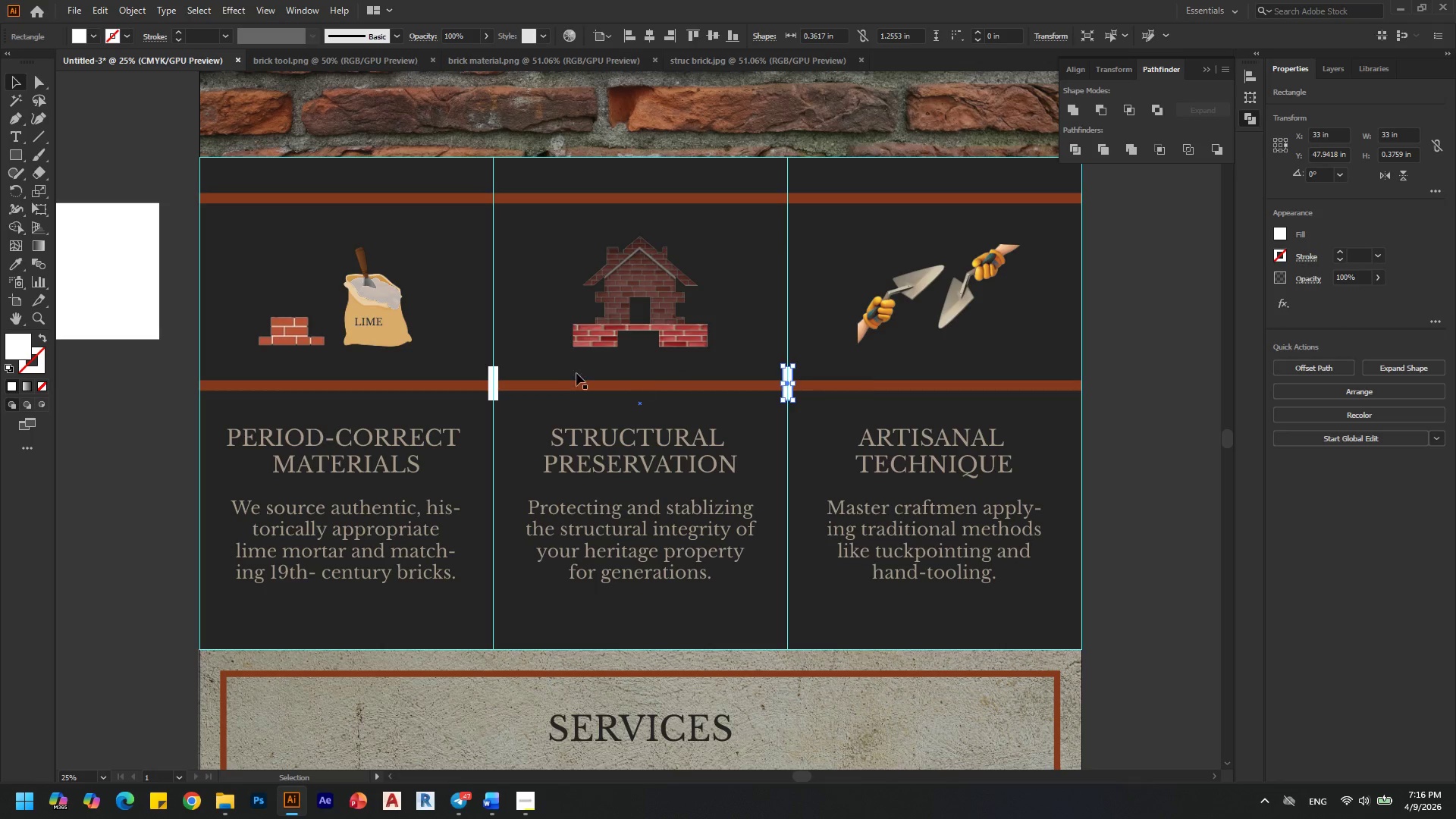 
hold_key(key=ShiftLeft, duration=1.22)
left_click([496, 373])
 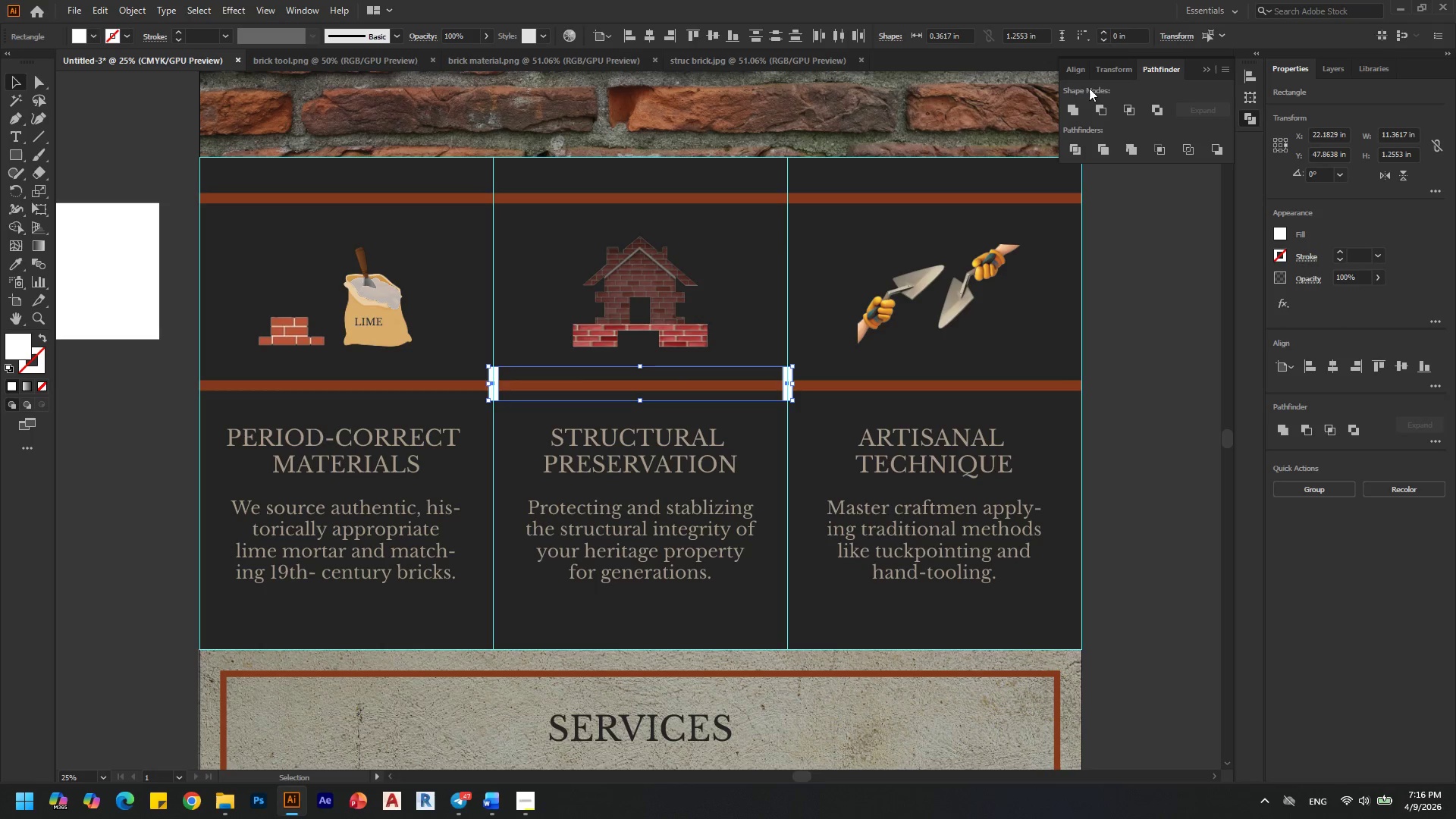 
left_click([1081, 109])
 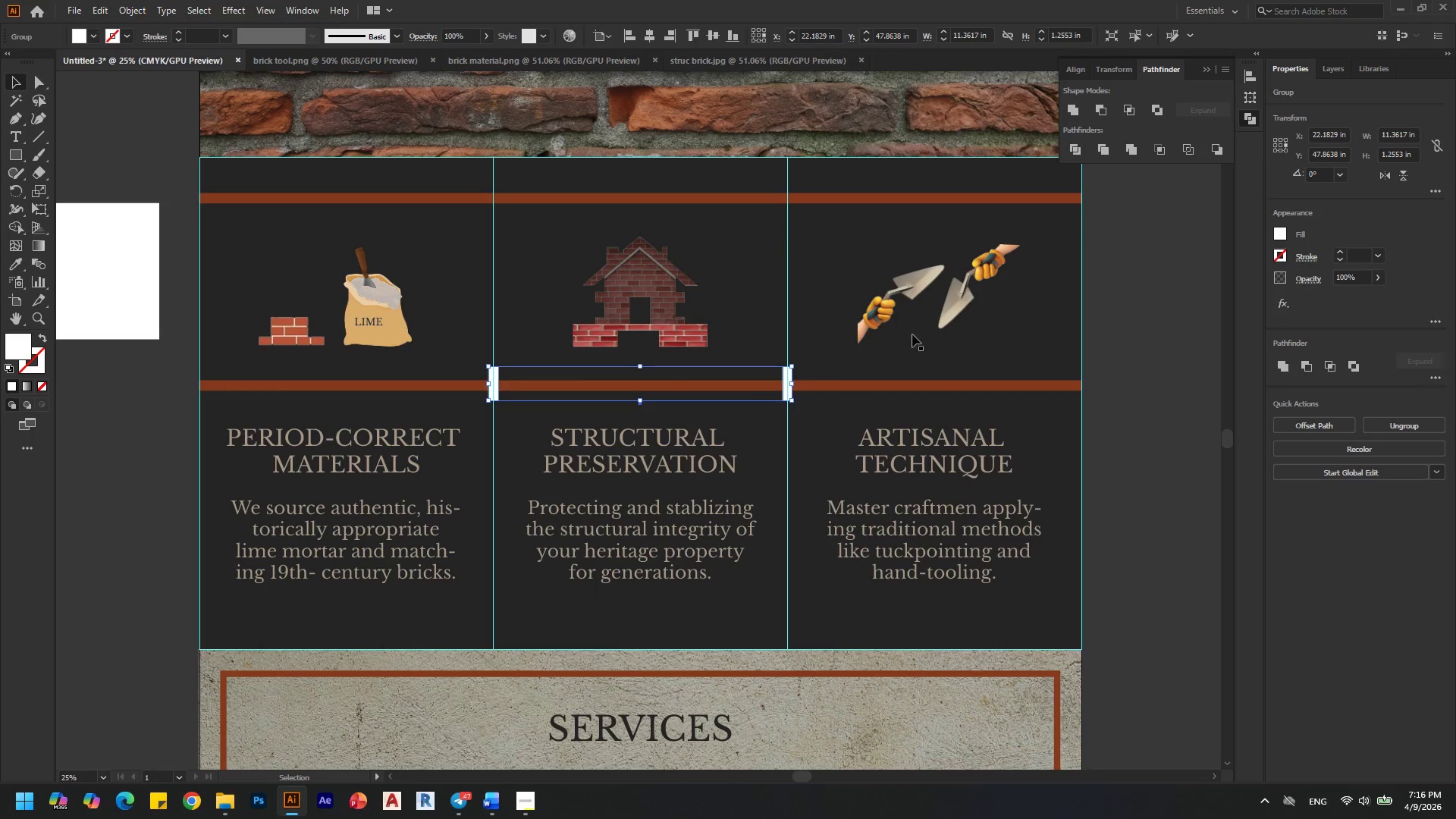 
hold_key(key=ShiftLeft, duration=0.38)
left_click([867, 391])
 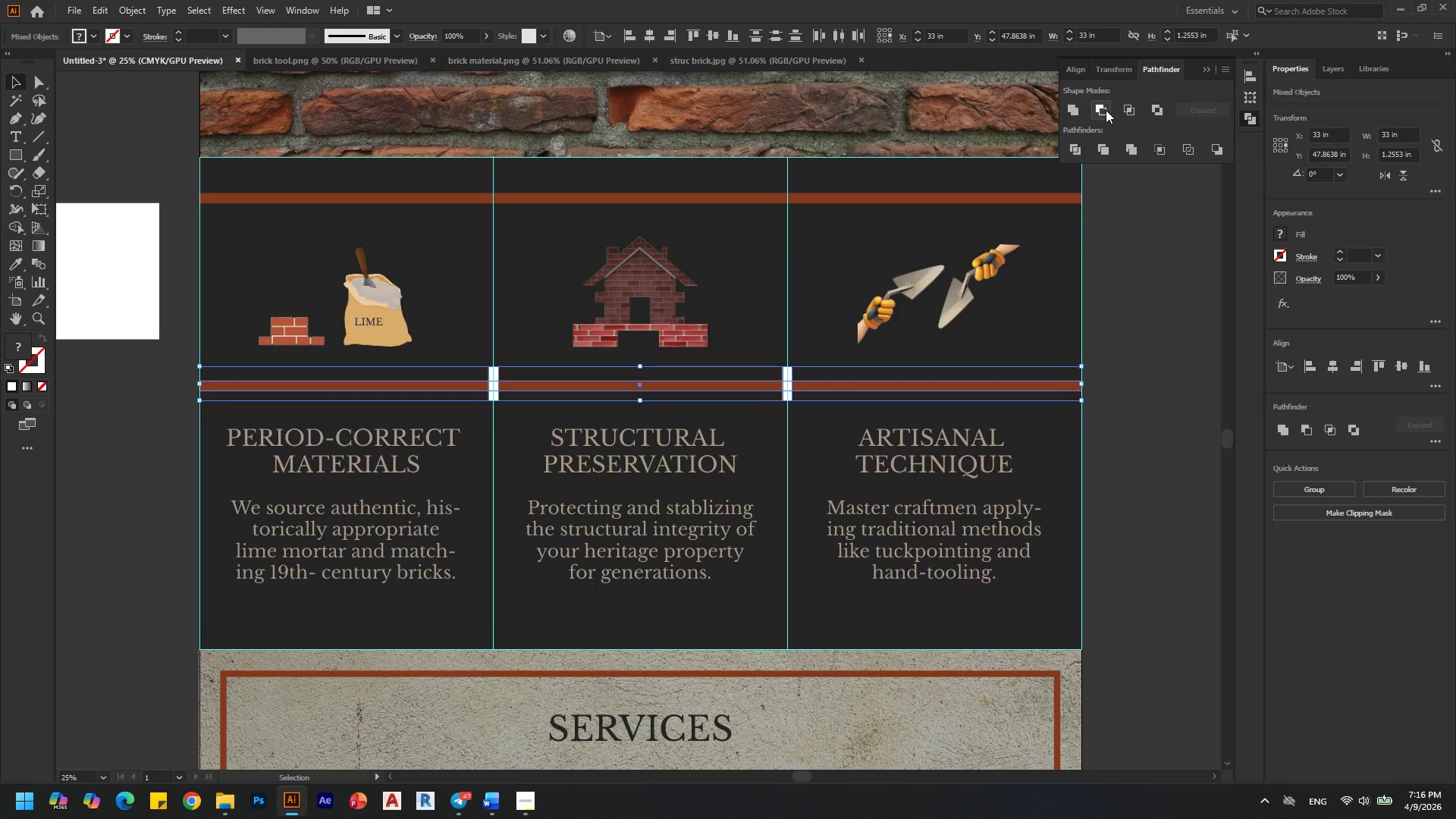 
left_click([1105, 110])
 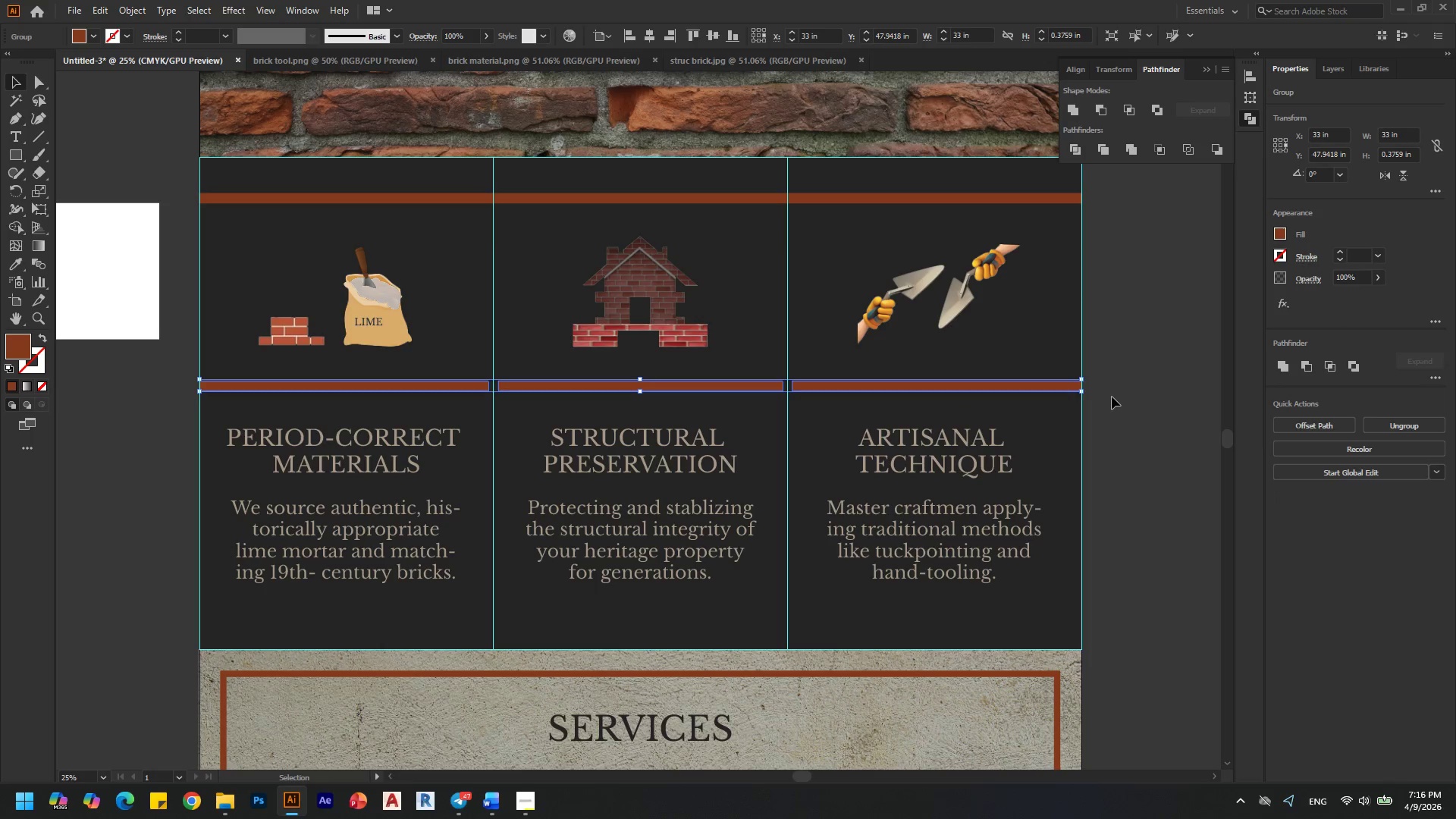 
left_click([1117, 397])
 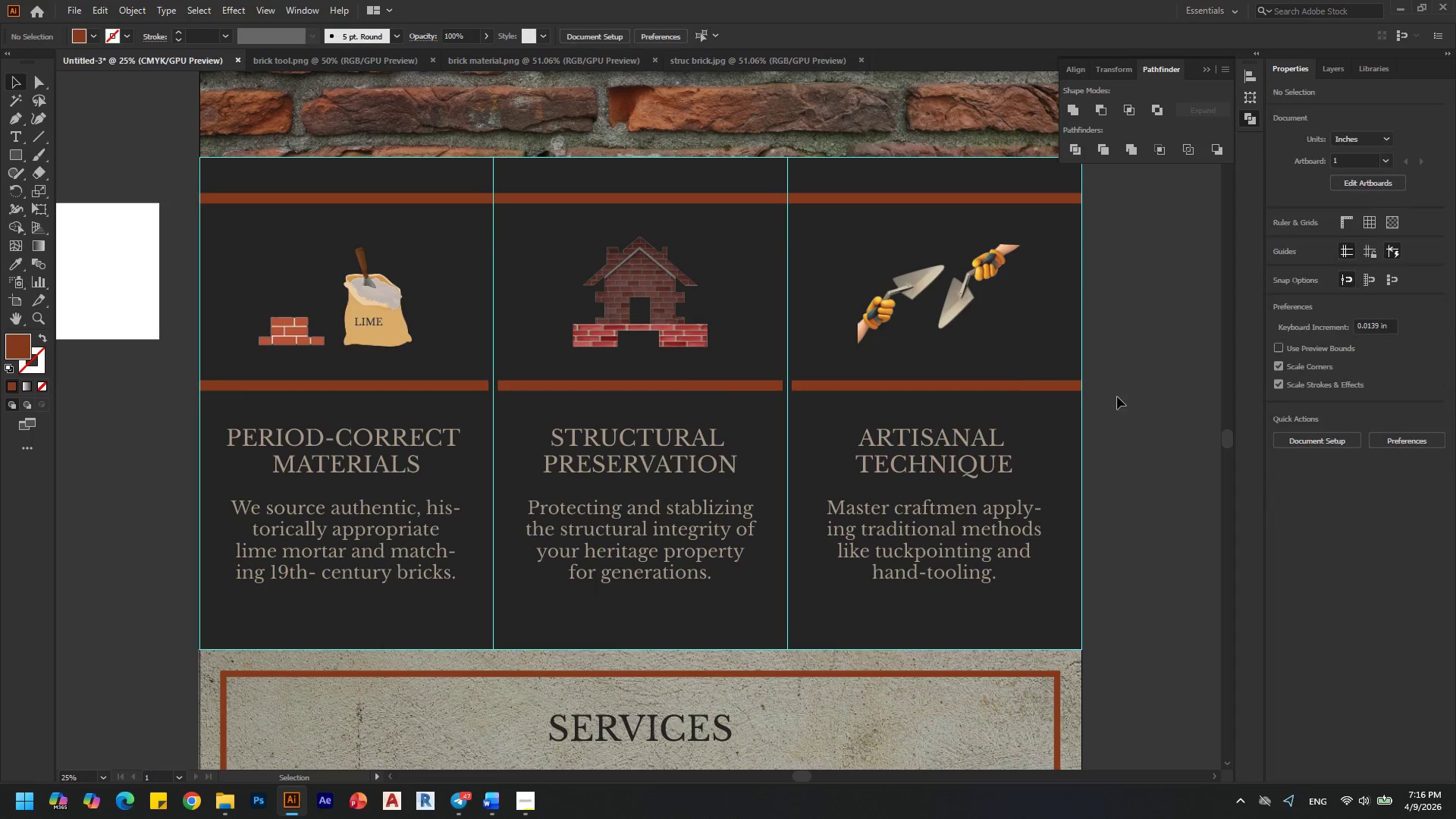 
key(Alt+AltLeft)
 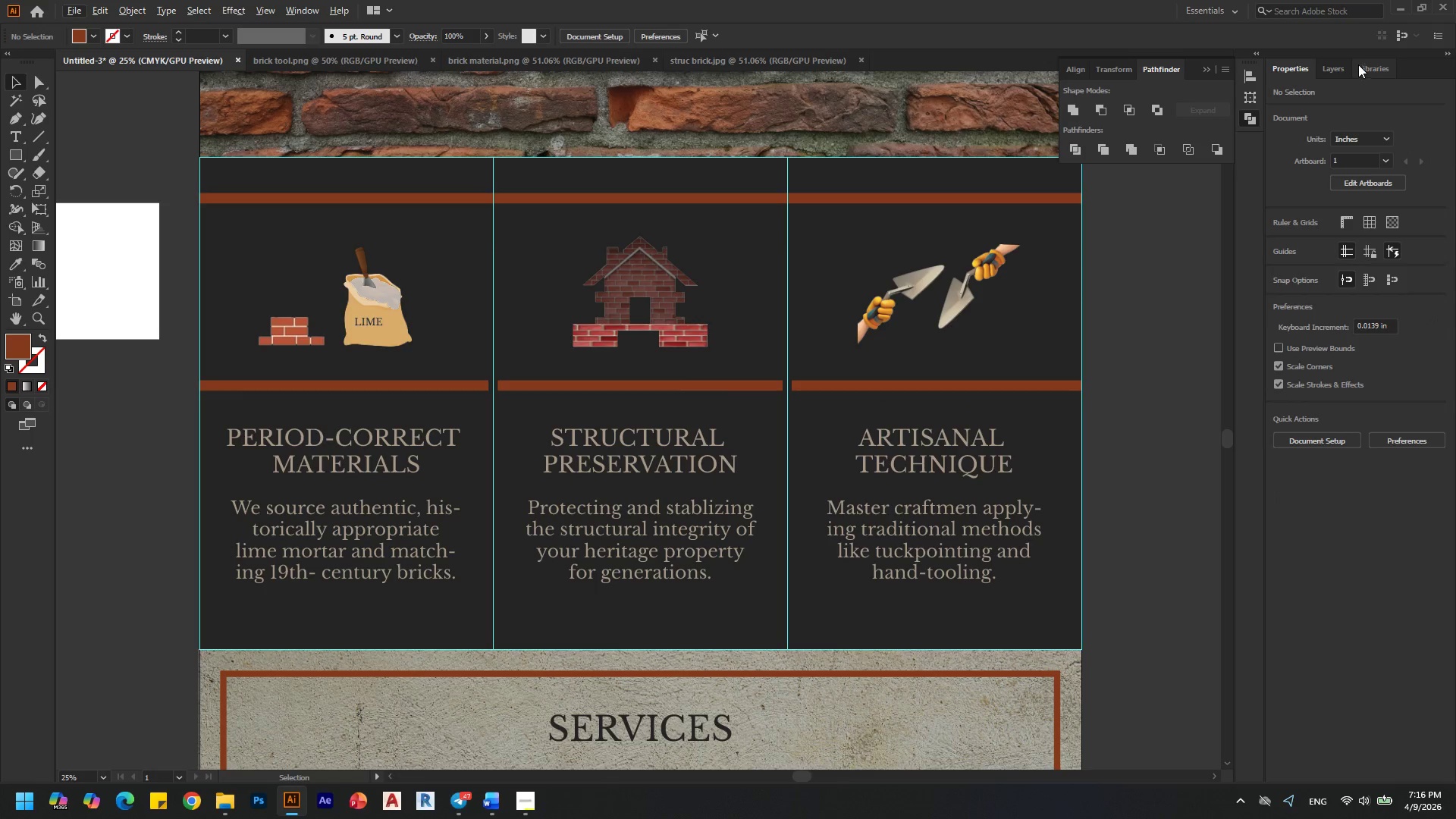 
left_click([1343, 64])
 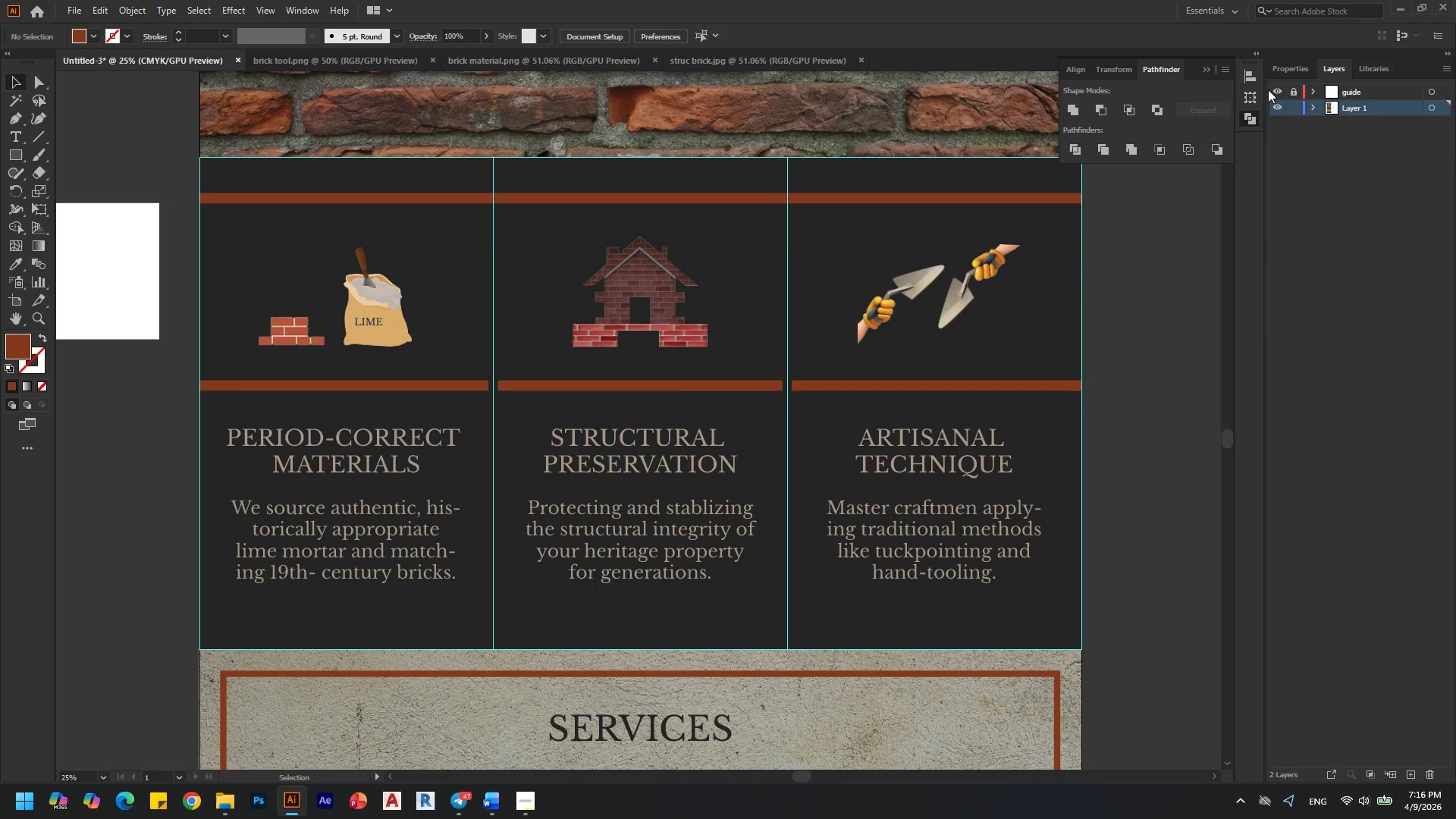 
left_click([1272, 89])
 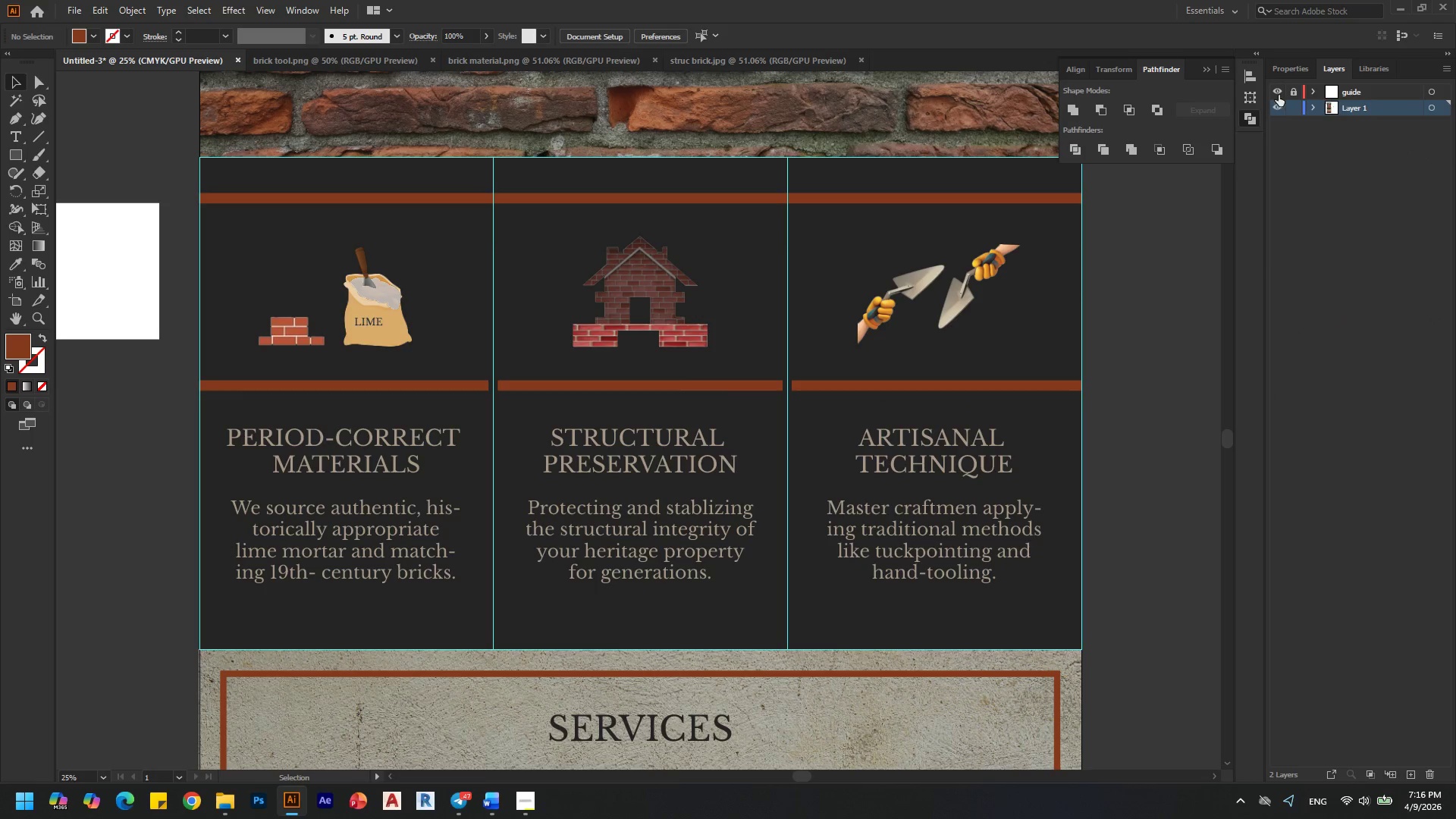 
left_click([1279, 90])
 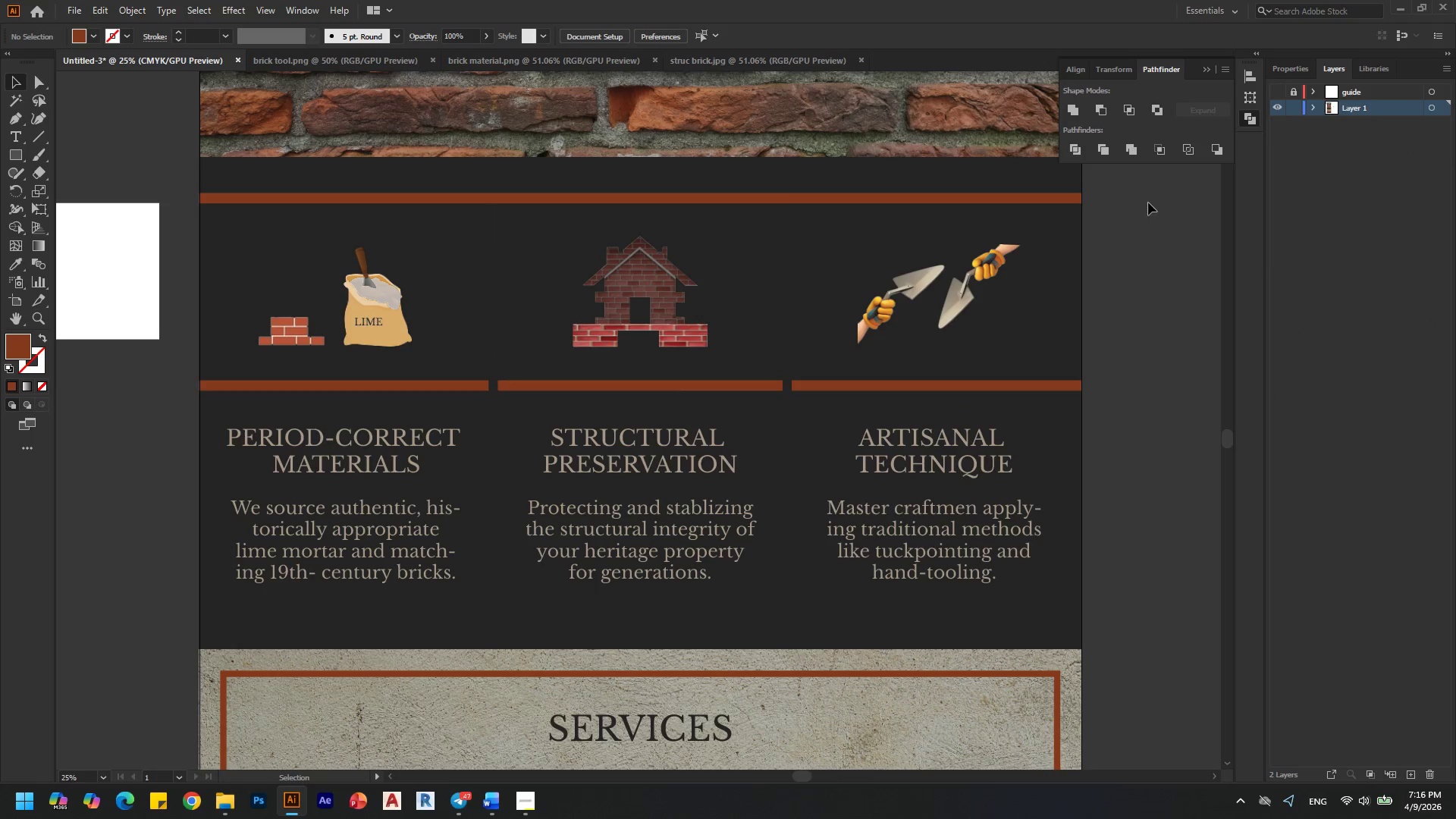 
left_click([1148, 202])
 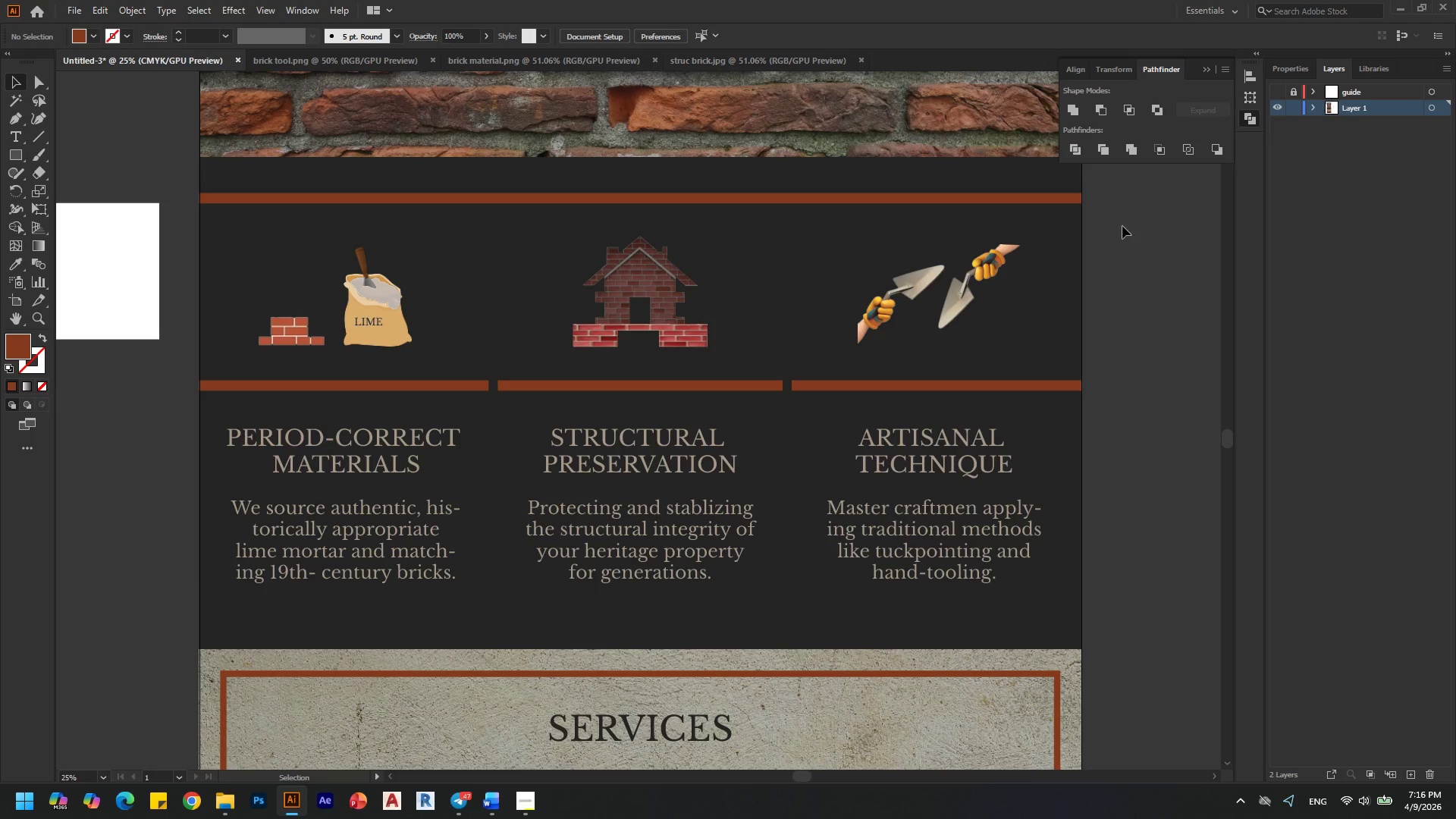 
hold_key(key=AltLeft, duration=1.5)
 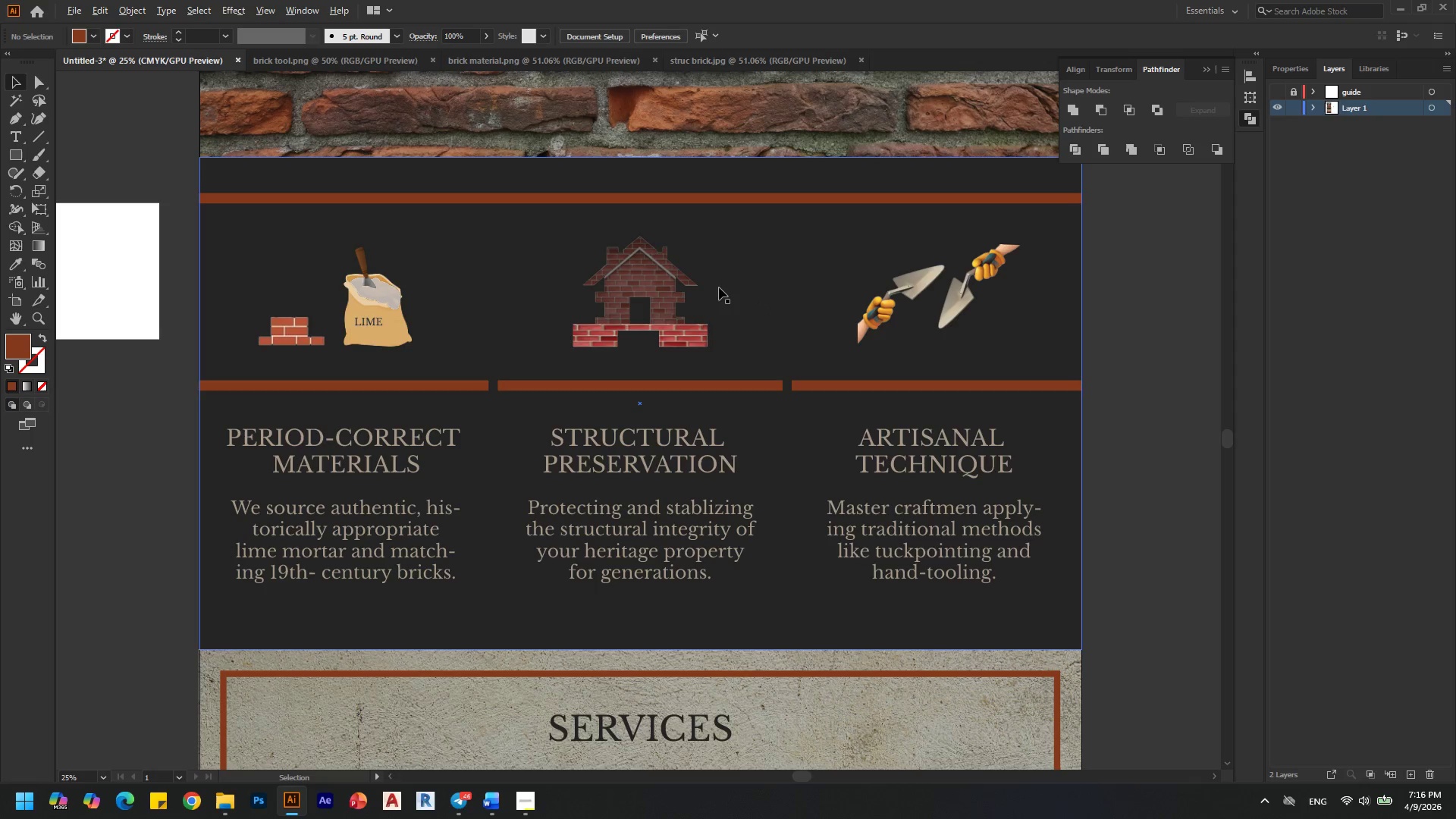 
hold_key(key=AltLeft, duration=1.2)
scroll: coordinate [719, 287], scroll_direction: down, amount: 2.0
 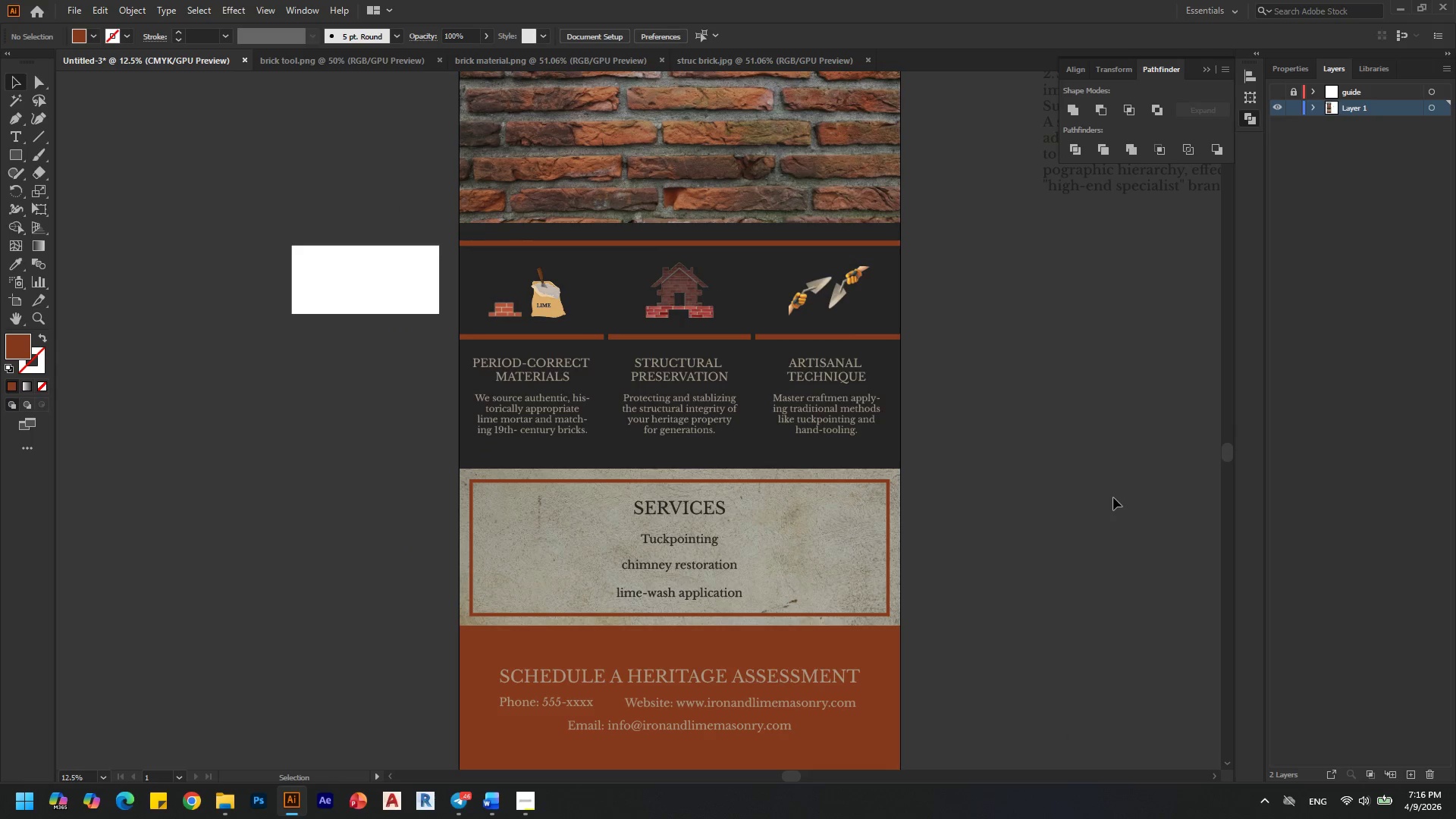 
hold_key(key=AltLeft, duration=0.36)
scroll: coordinate [724, 400], scroll_direction: none, amount: 0.0
 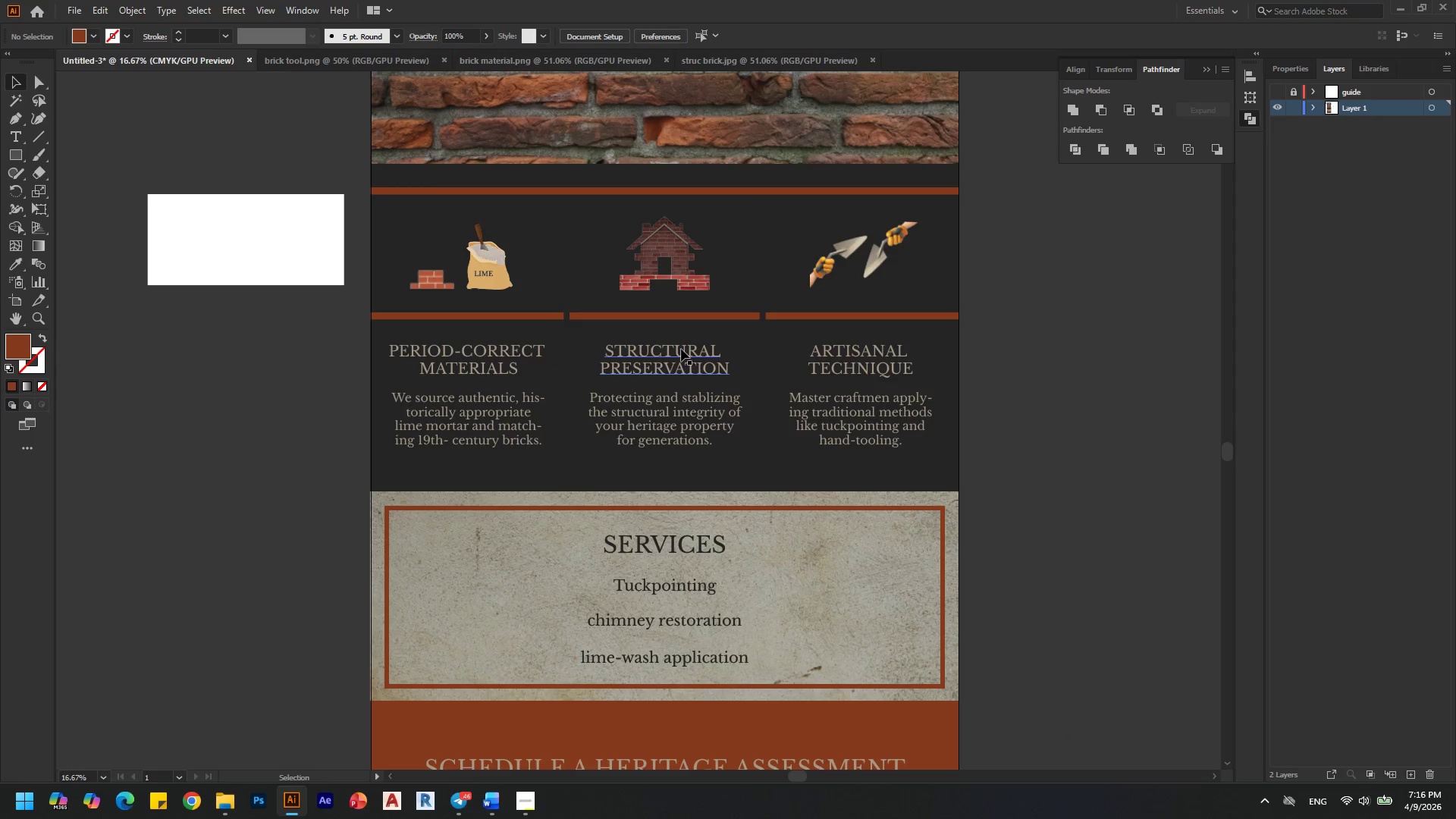 
left_click([680, 349])
 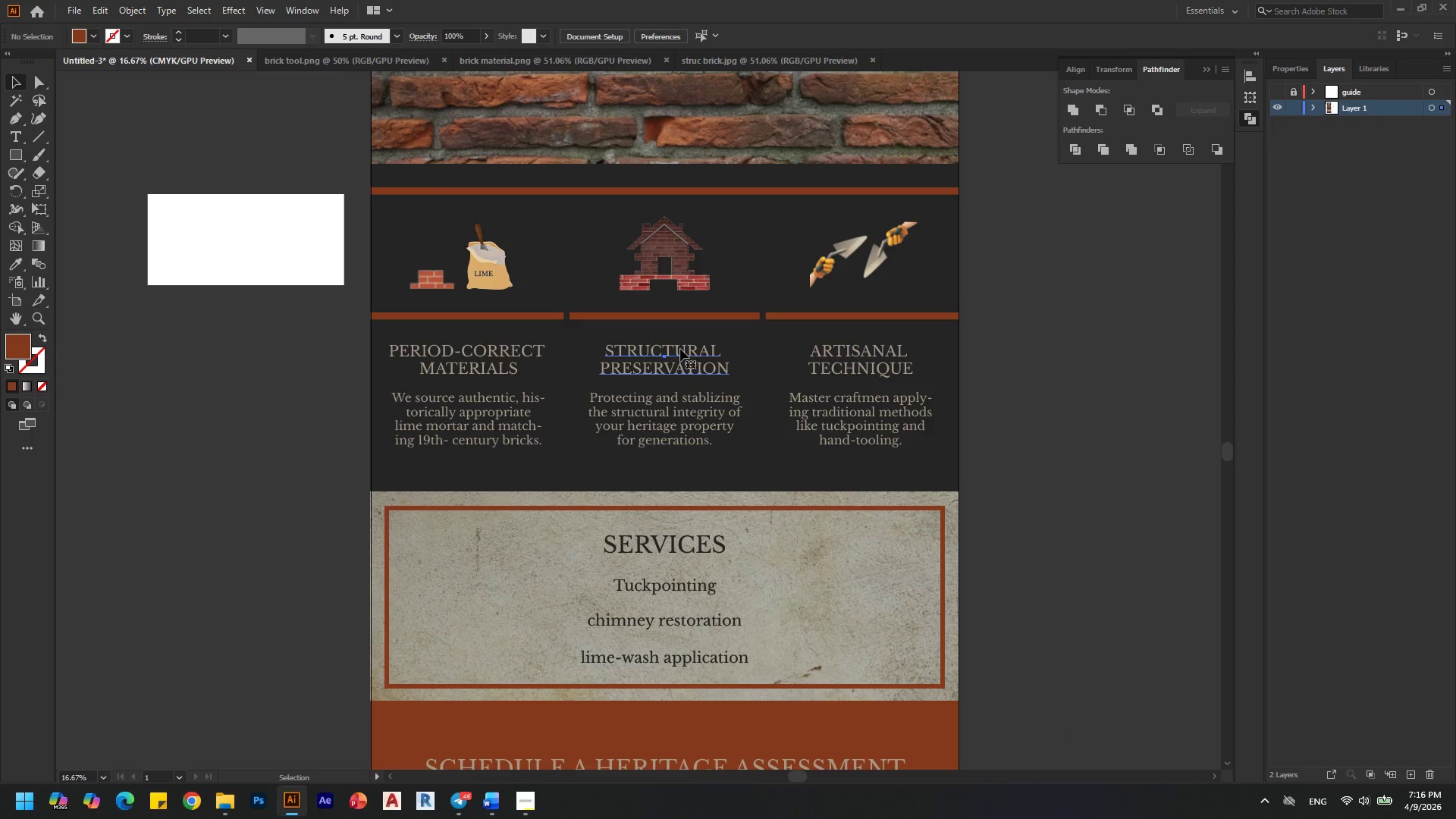 
hold_key(key=ShiftLeft, duration=1.5)
left_click([654, 424])
 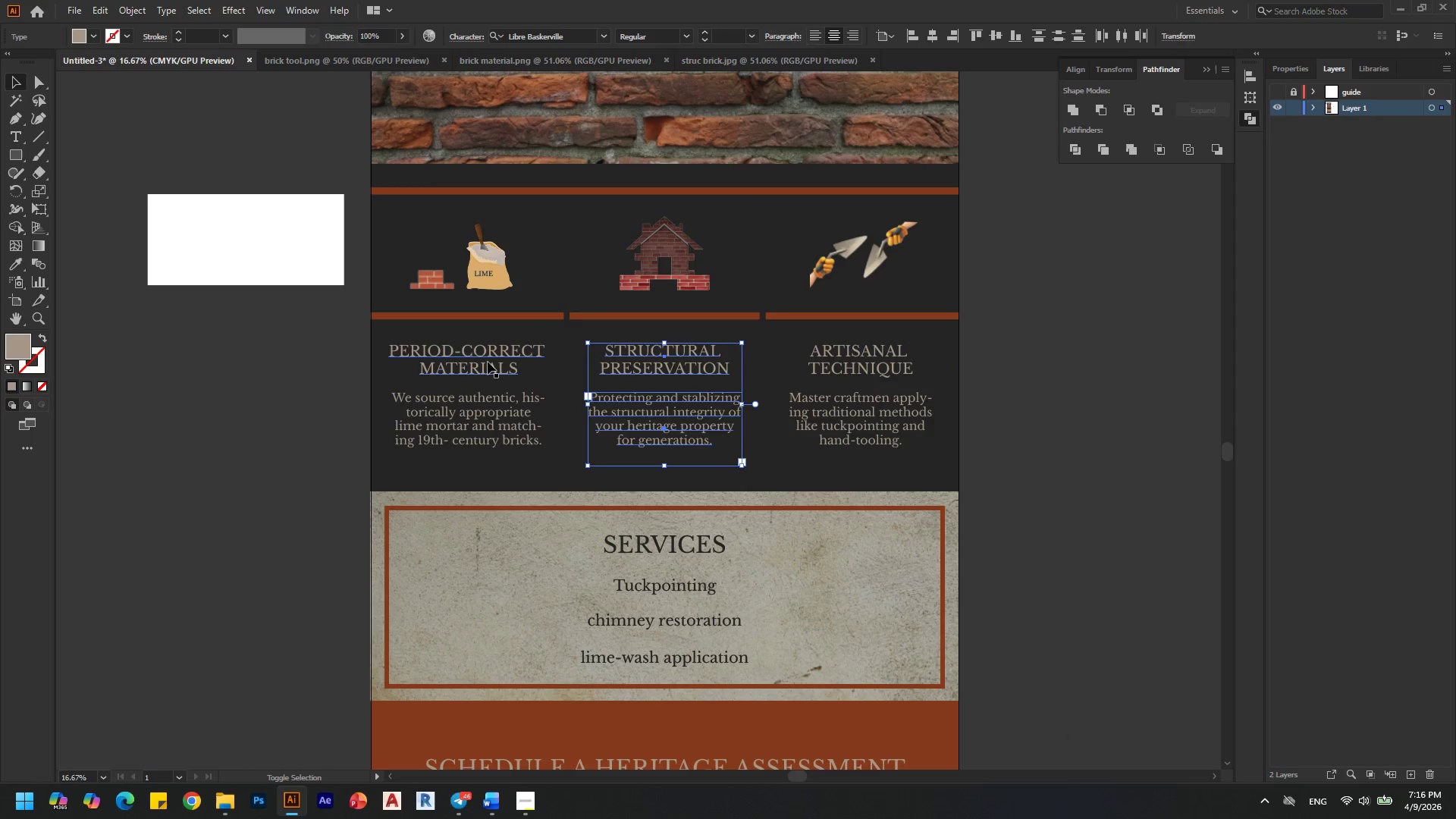 
left_click([487, 362])
 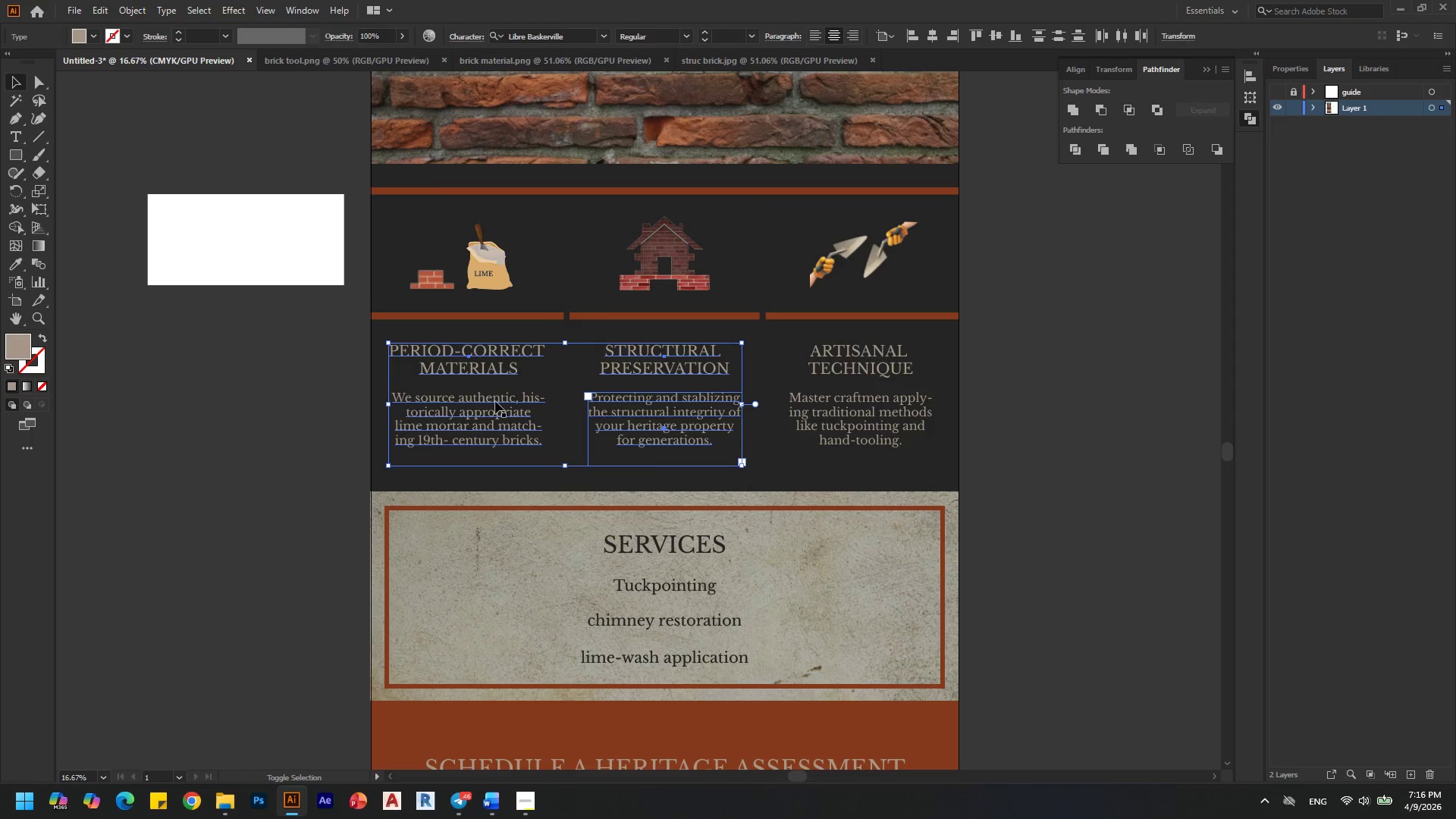 
hold_key(key=ShiftLeft, duration=1.51)
left_click([493, 429])
 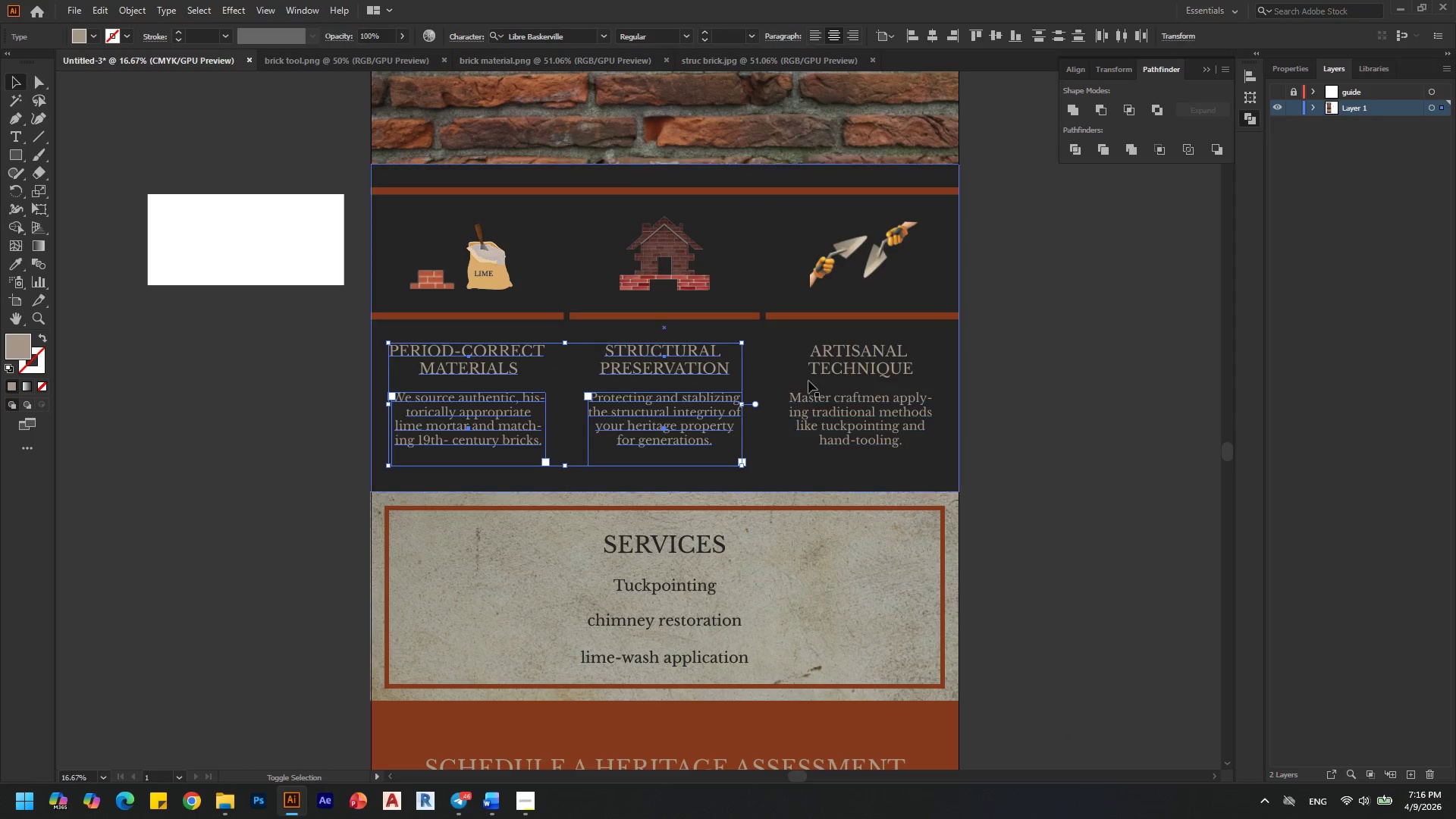 
left_click([856, 368])
 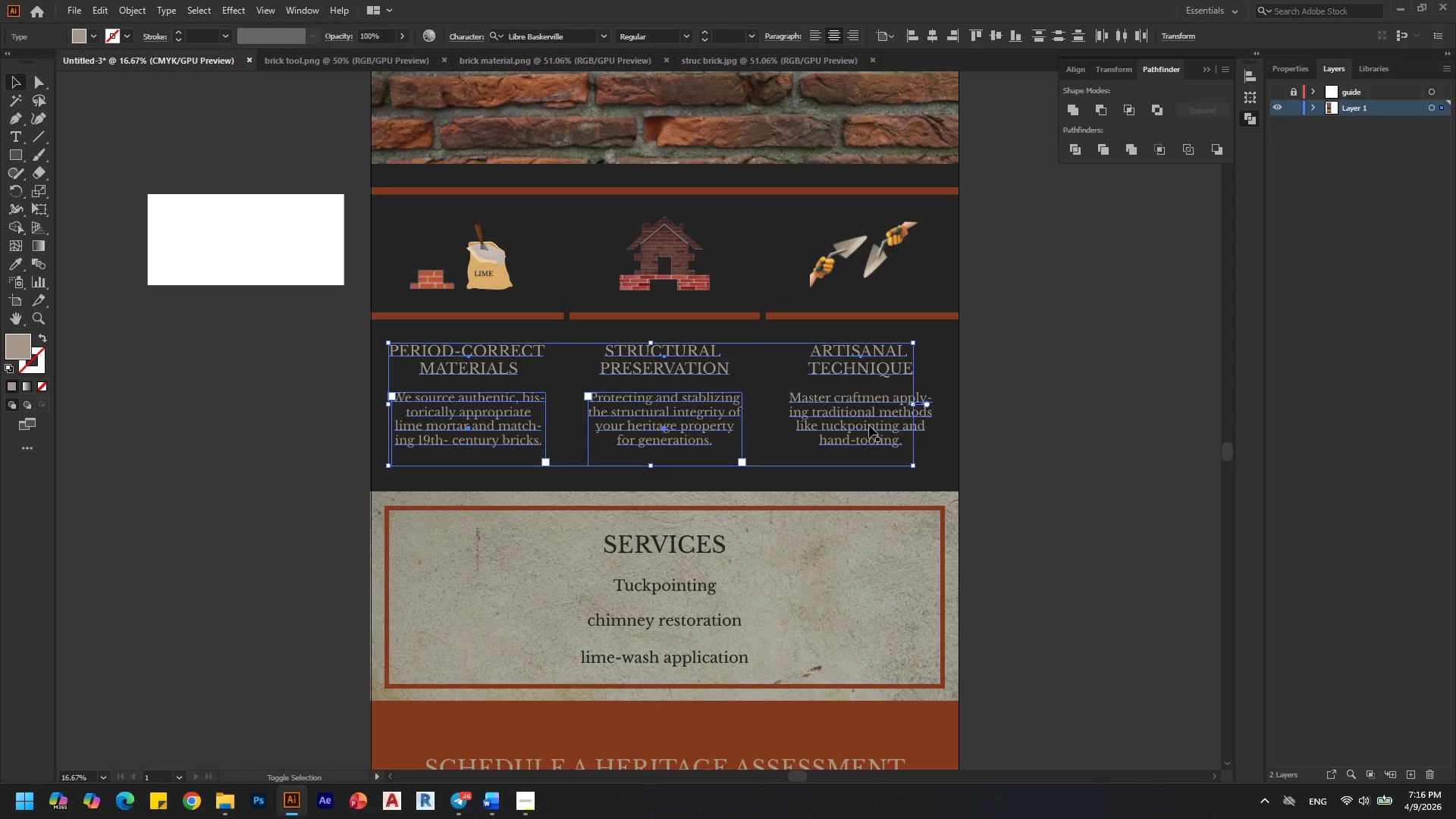 
left_click([869, 425])
 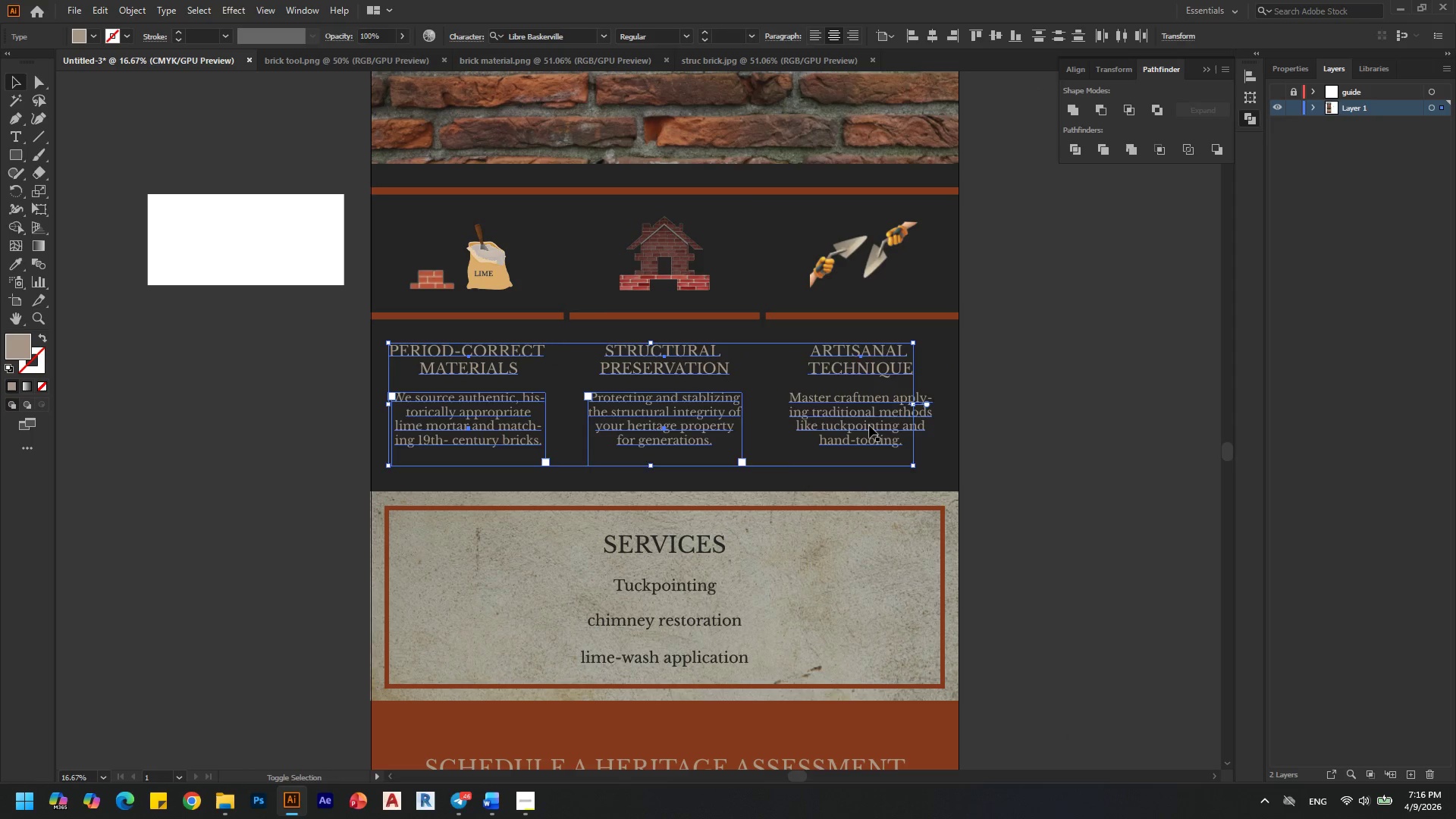 
hold_key(key=ShiftLeft, duration=0.34)
 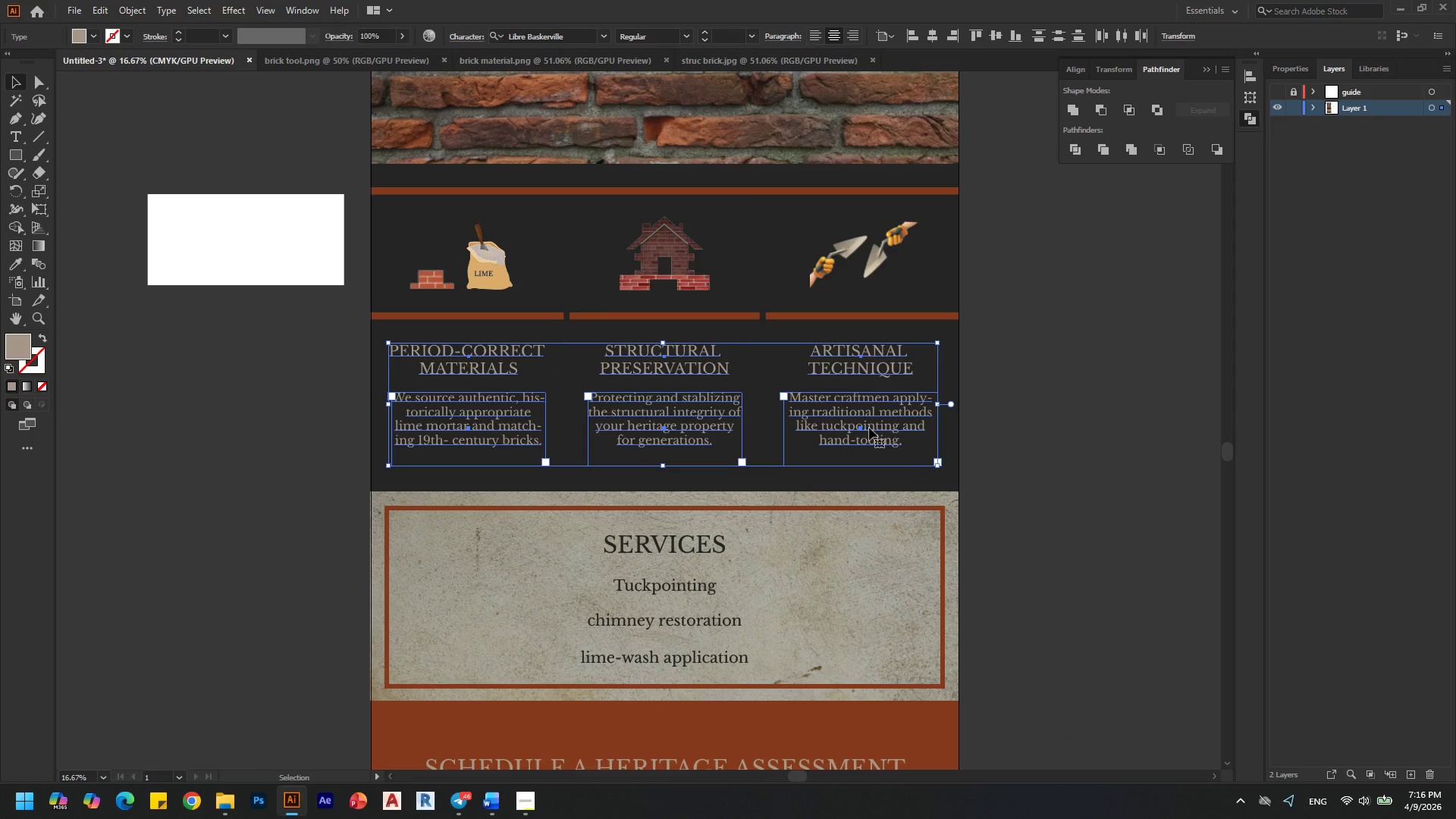 
key(Shift+ArrowDown)
 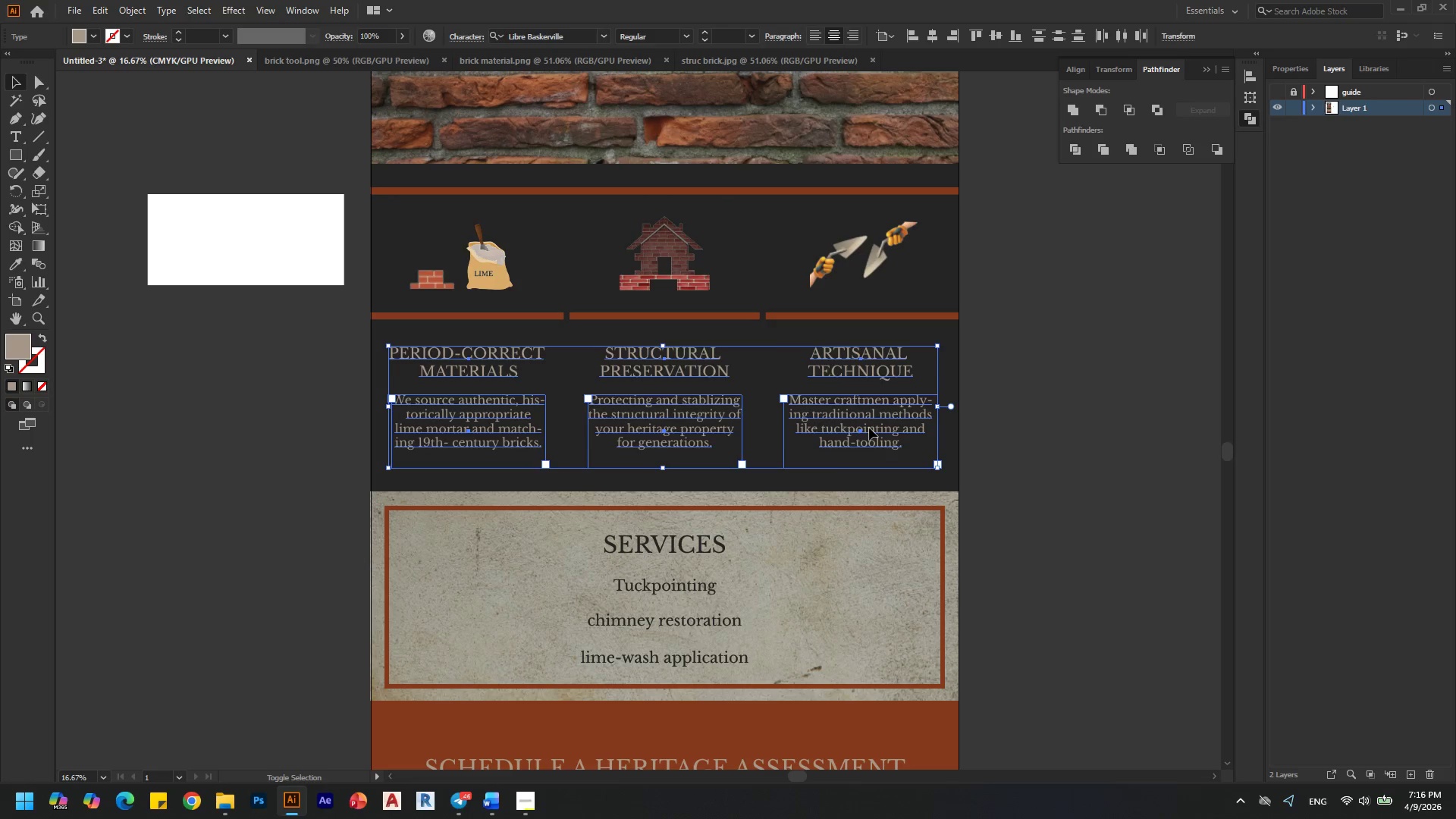 
key(Shift+ArrowDown)
 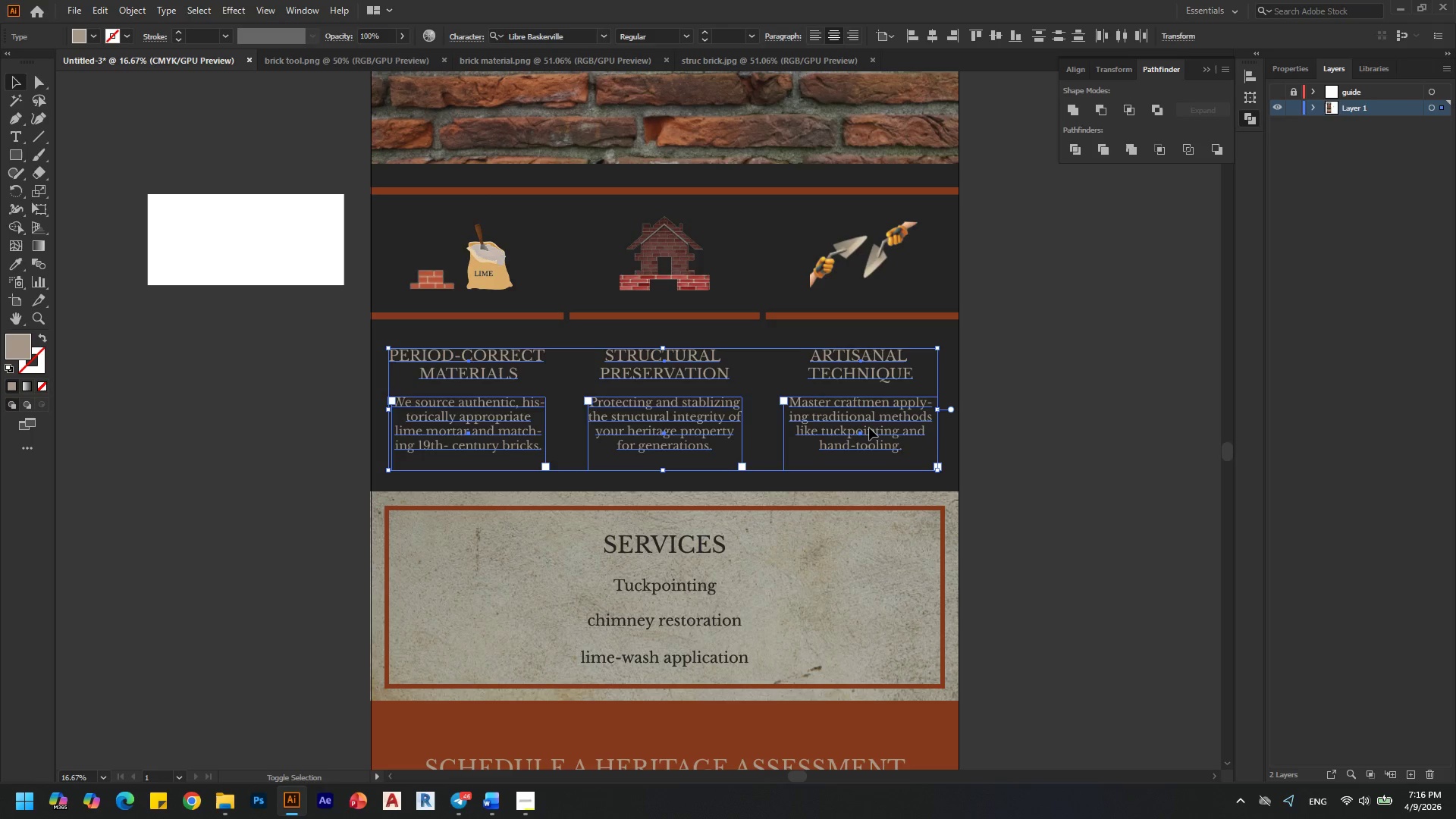 
key(Shift+ArrowDown)
 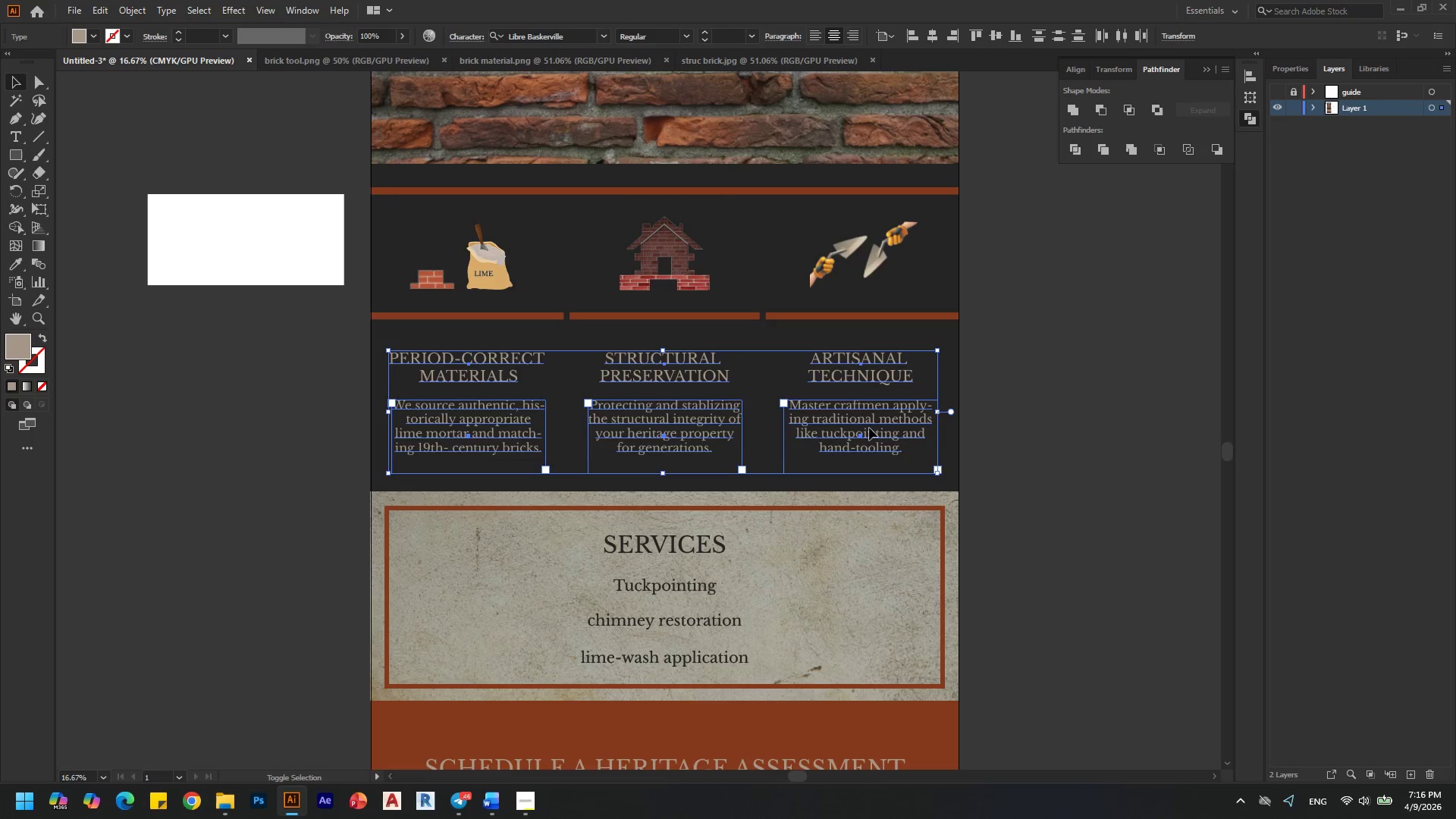 
key(Shift+ArrowDown)
 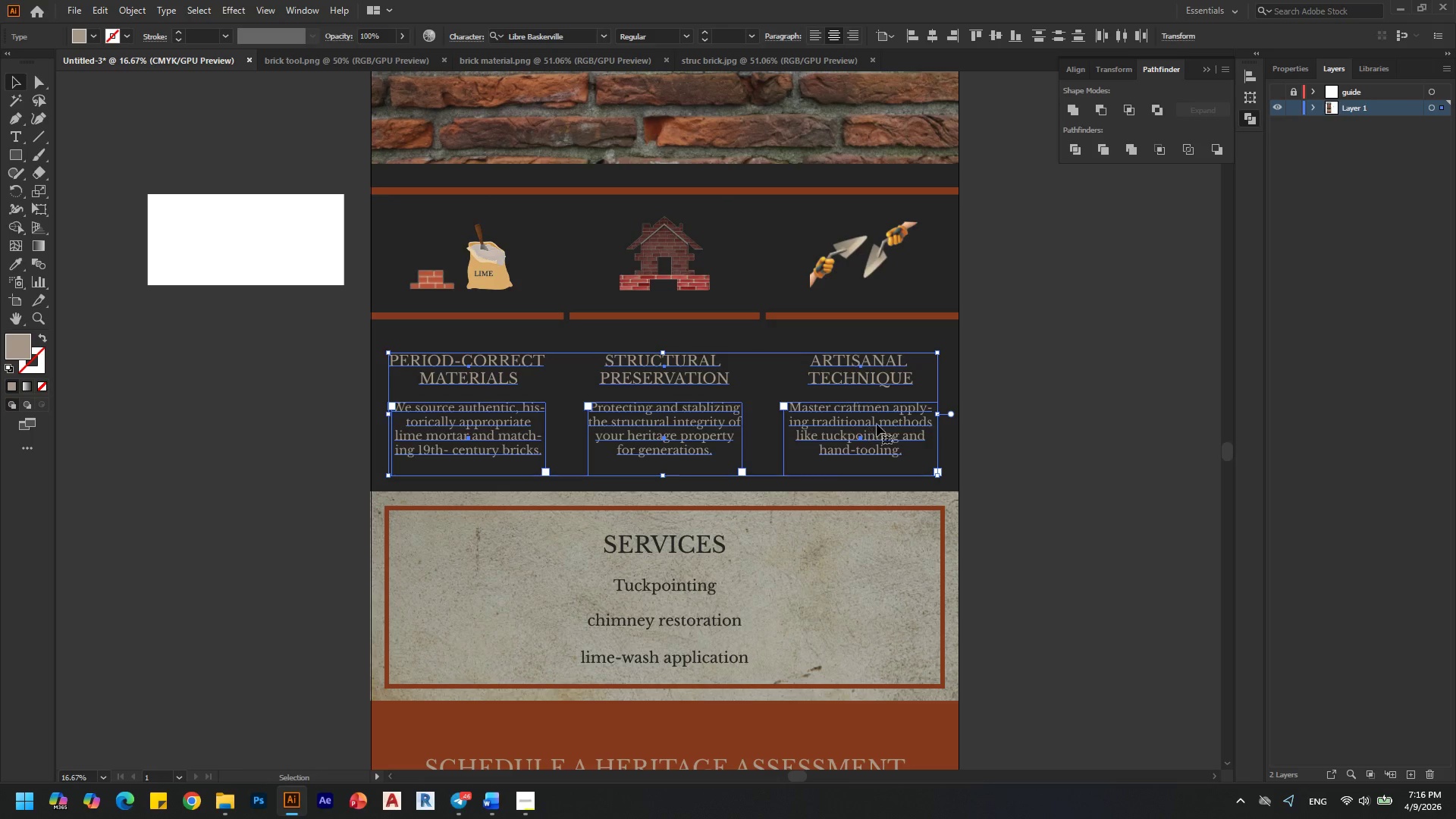 
left_click([1054, 348])
 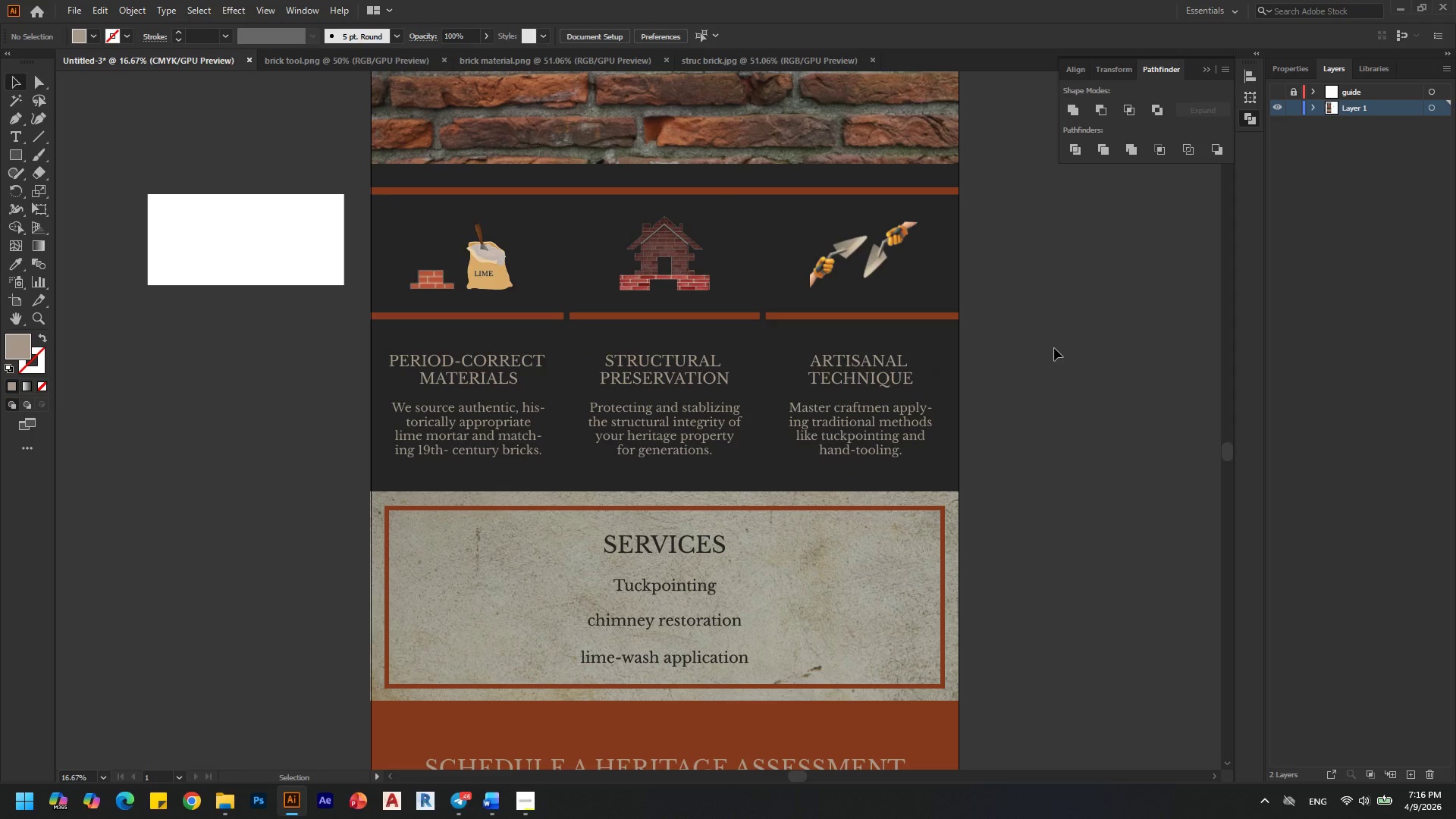 
wait(5.92)
 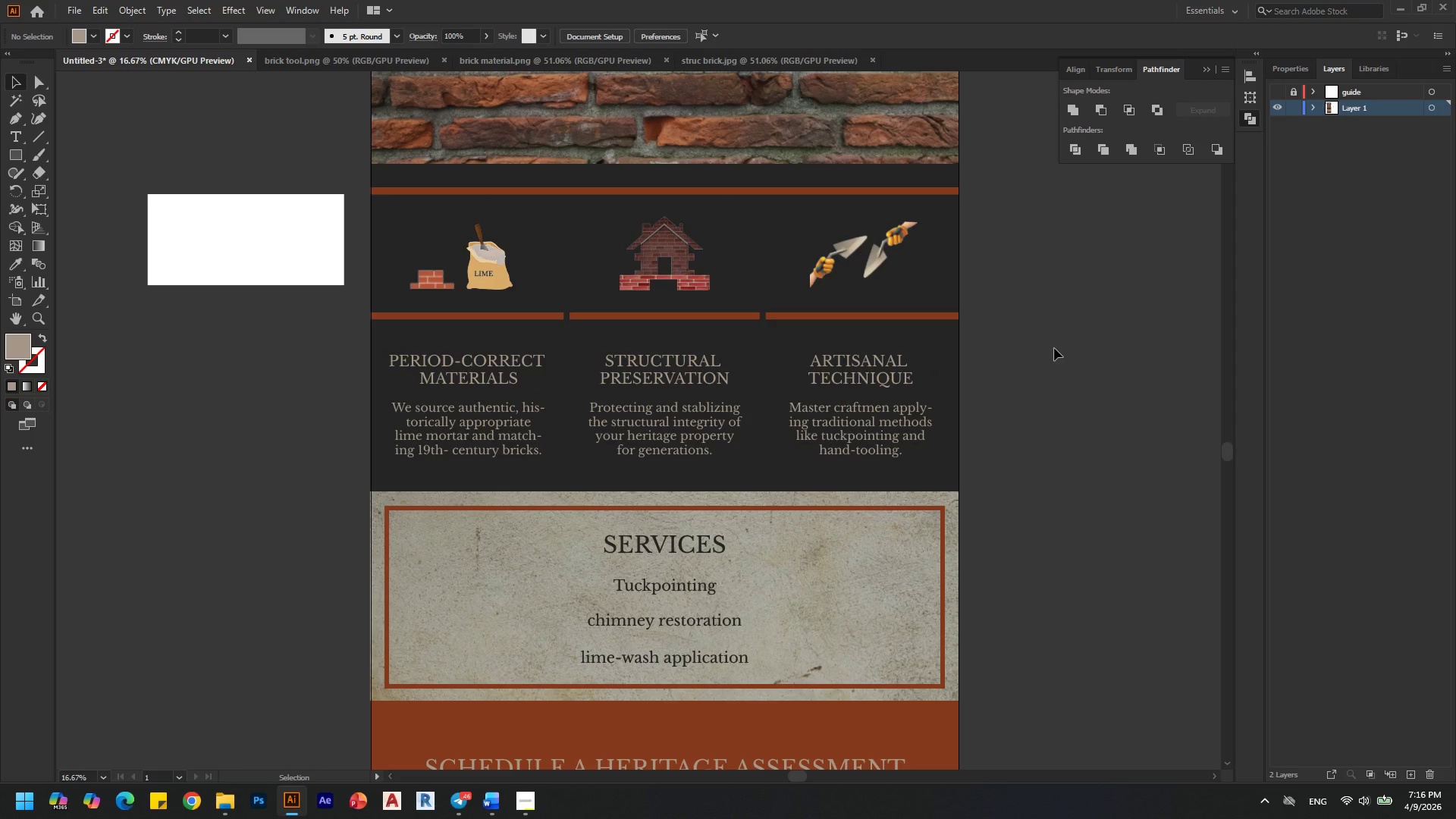 
left_click([670, 318])
 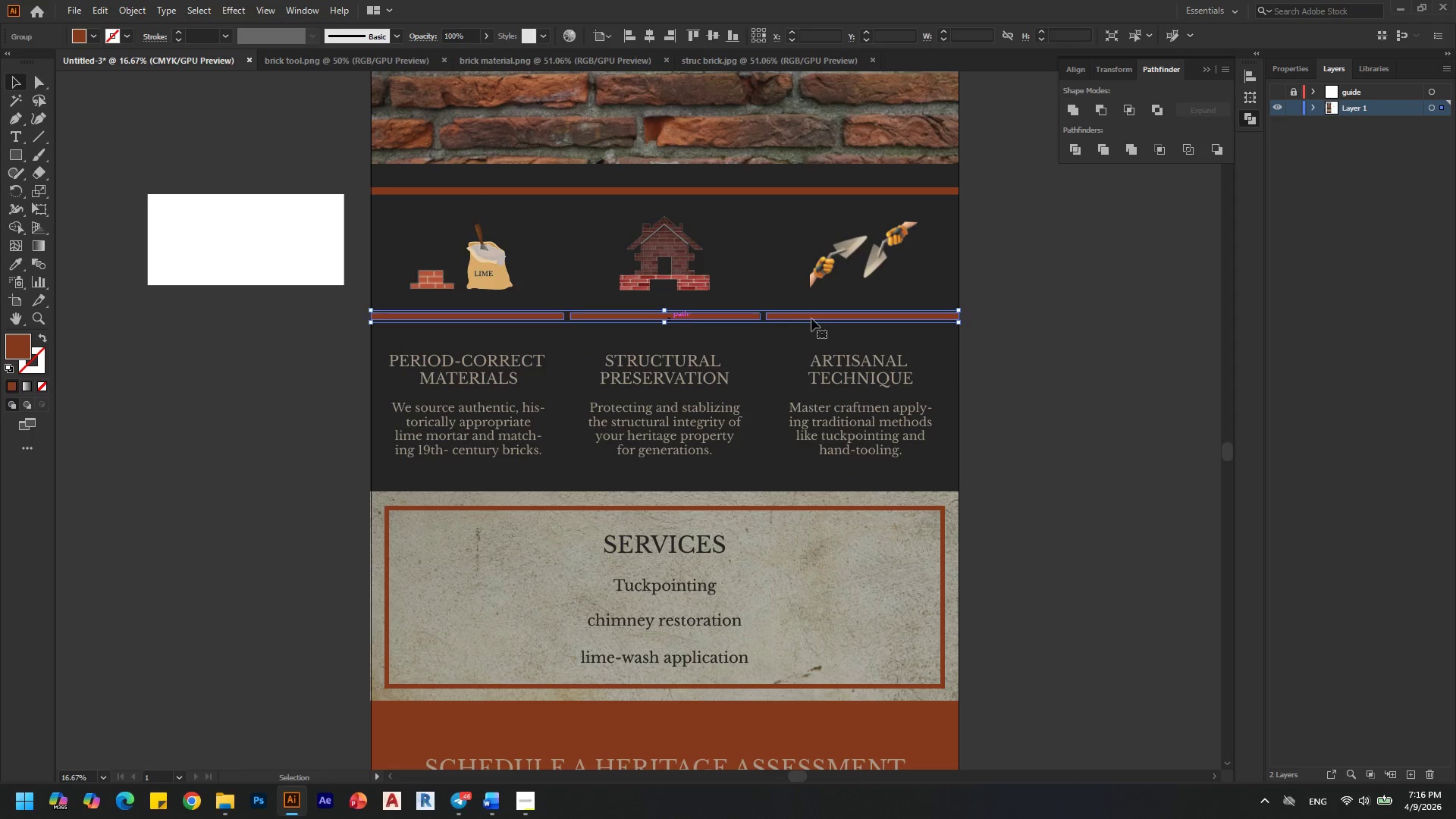 
key(Shift+ShiftLeft)
 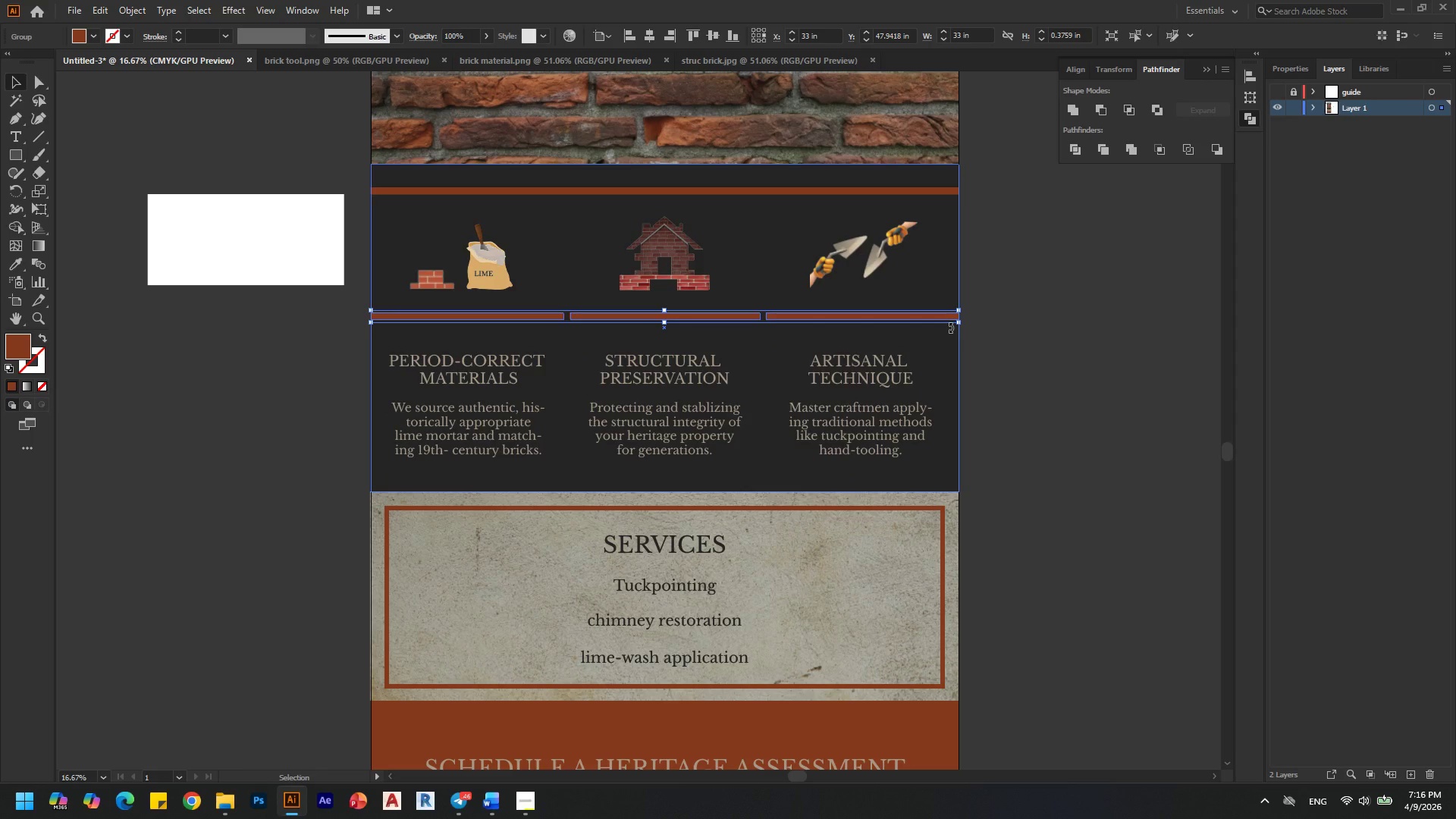 
key(Shift+ArrowDown)
 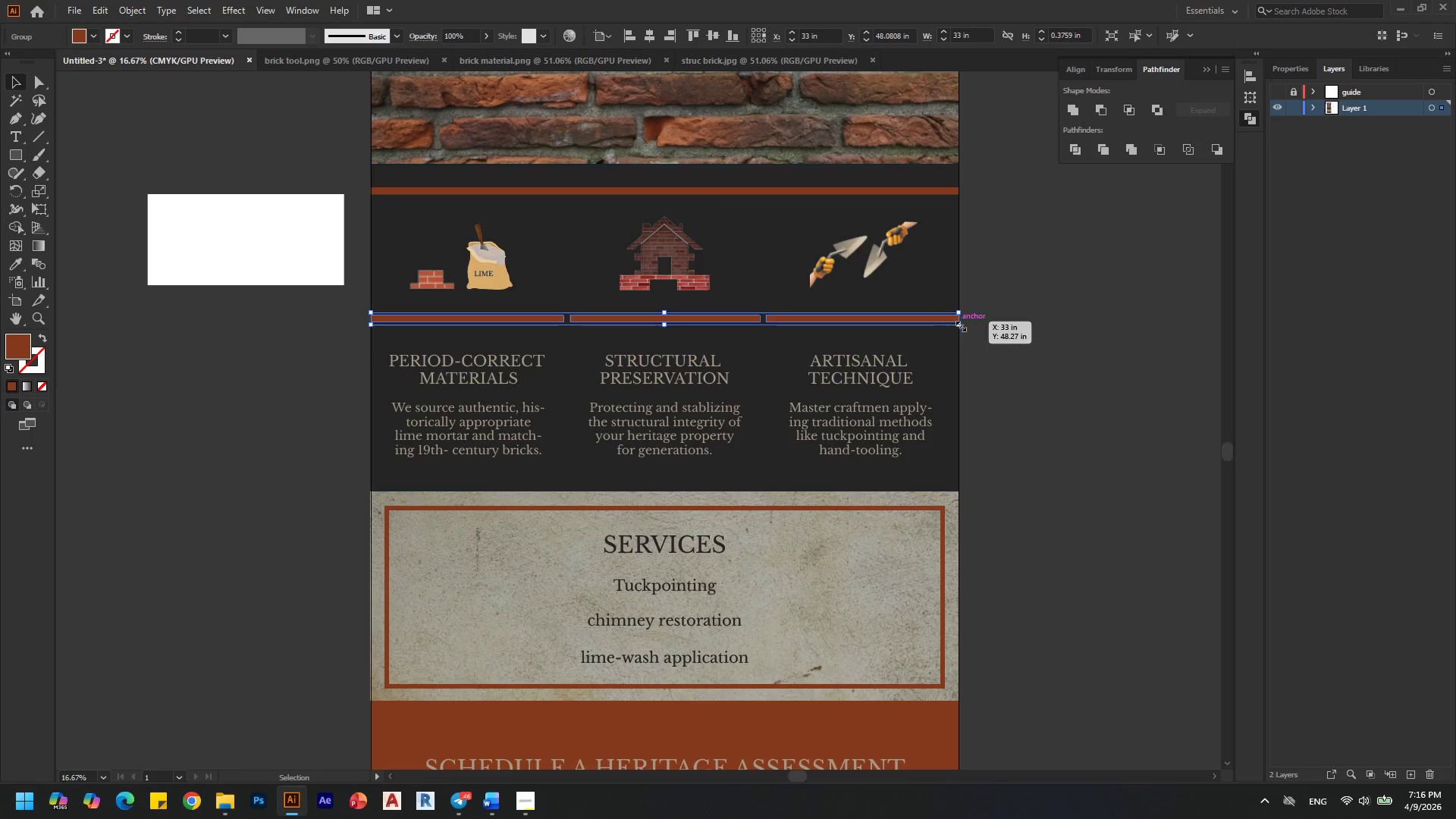 
left_click([1103, 398])
 